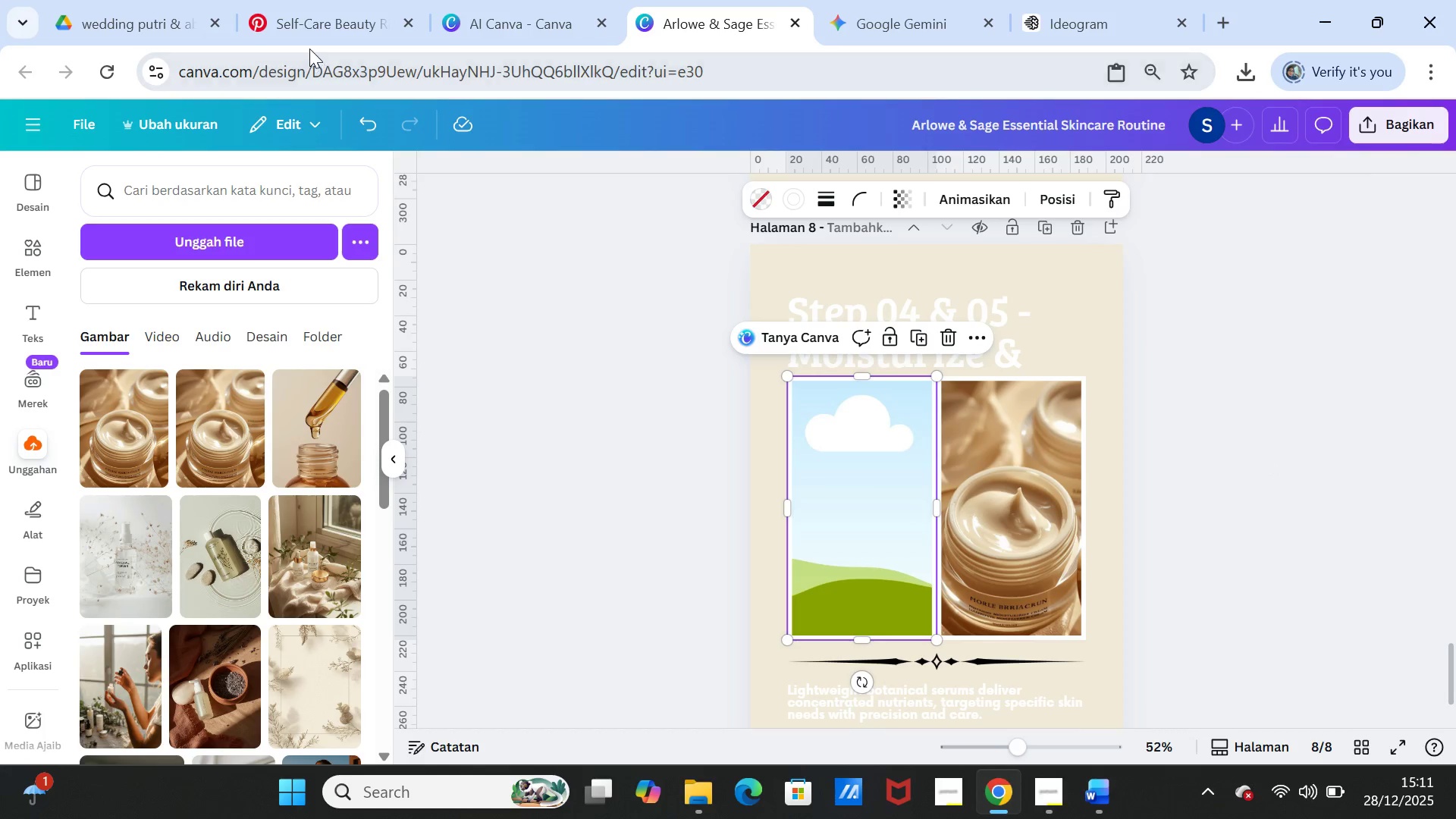 
left_click([496, 15])
 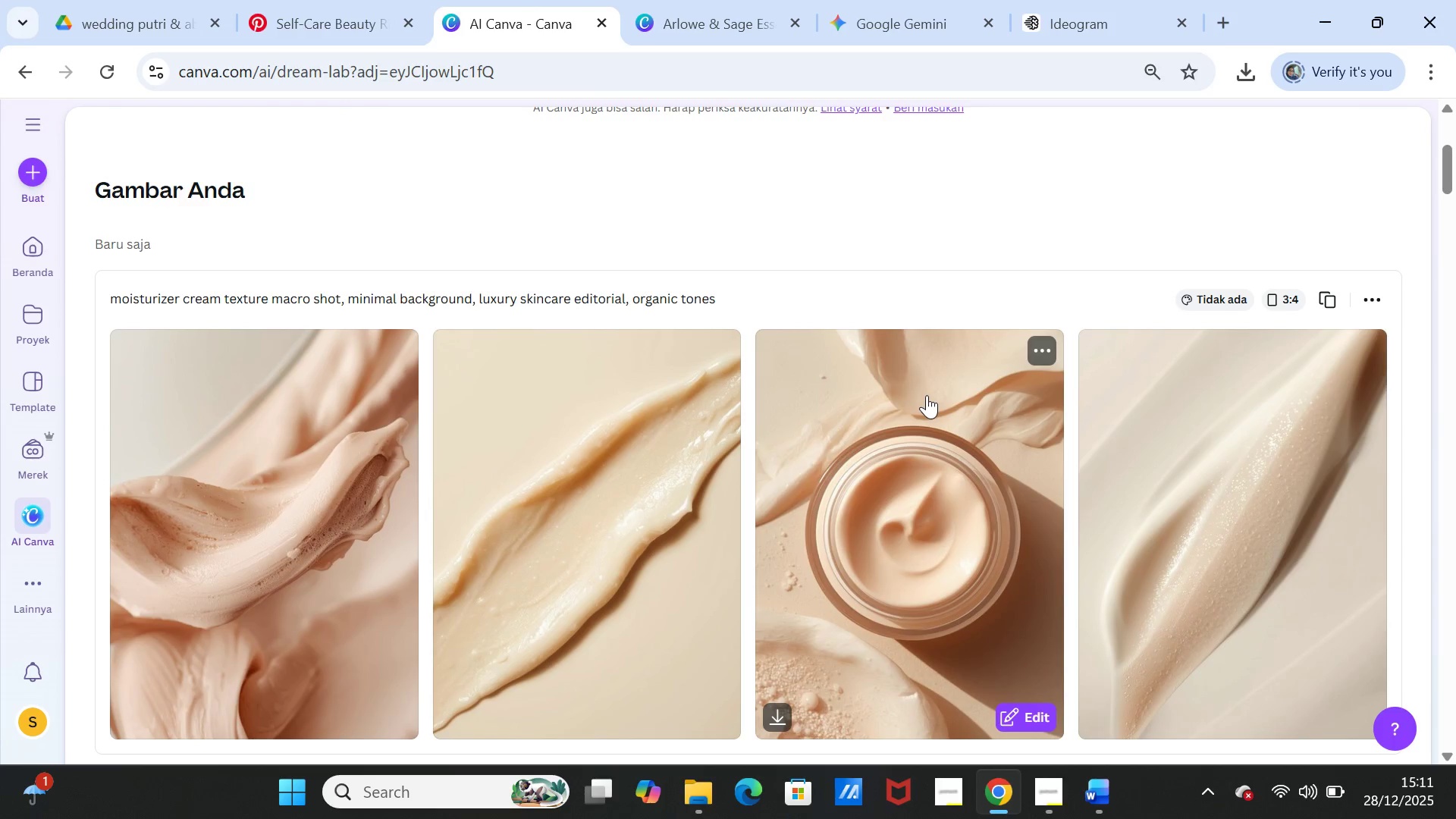 
scroll: coordinate [927, 395], scroll_direction: down, amount: 1.0
 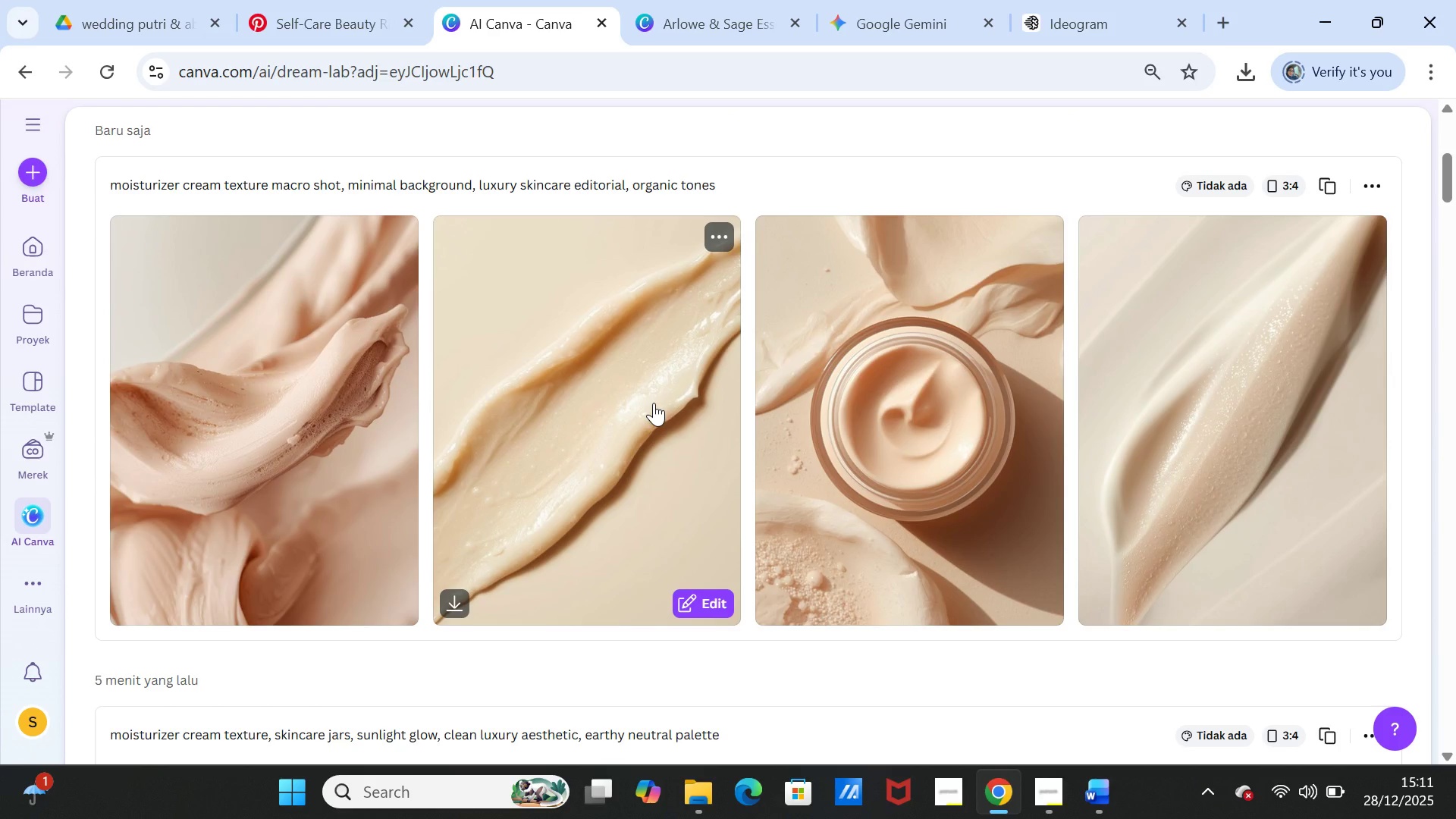 
wait(6.93)
 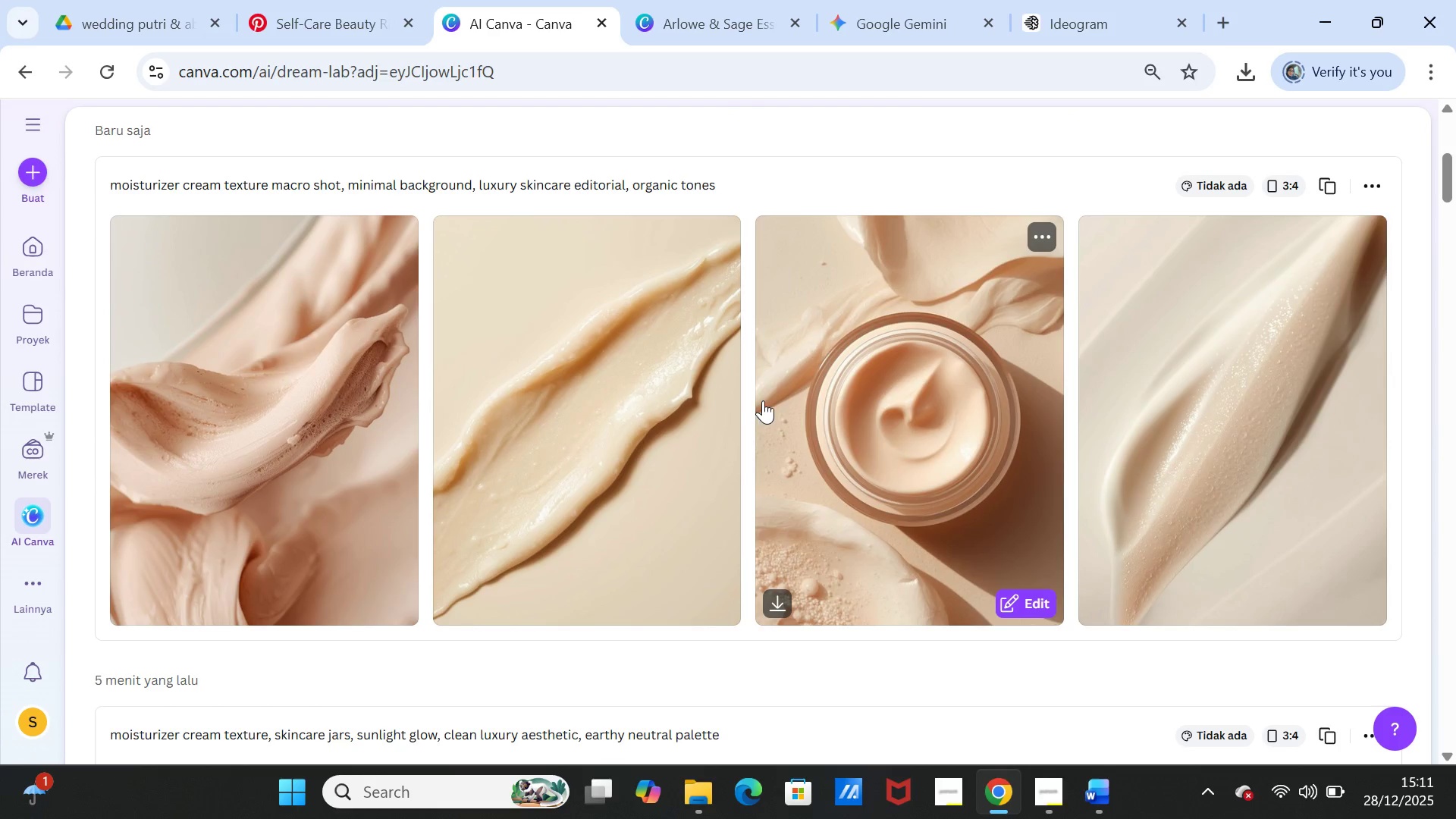 
left_click([1326, 183])
 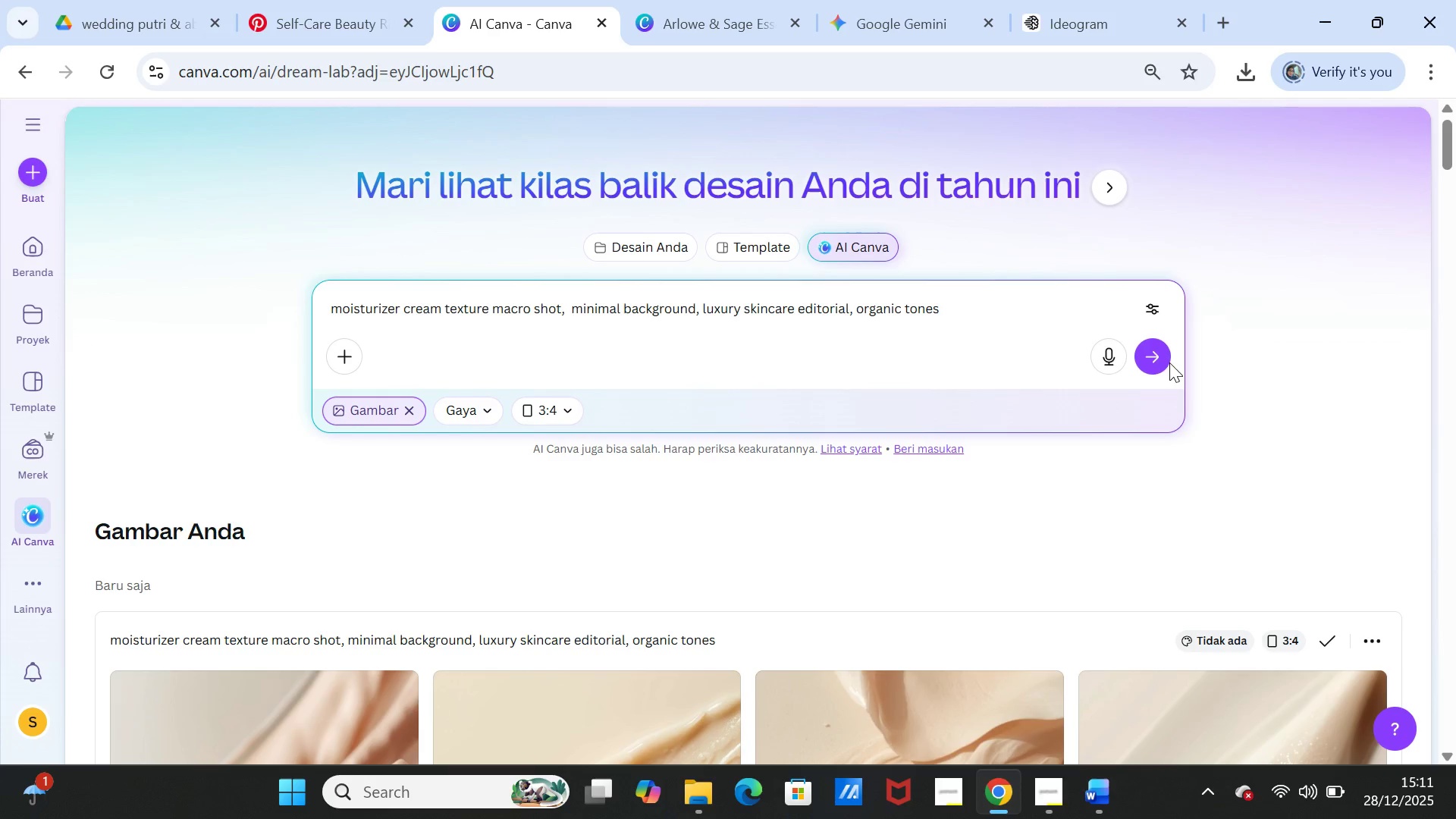 
left_click([1162, 355])
 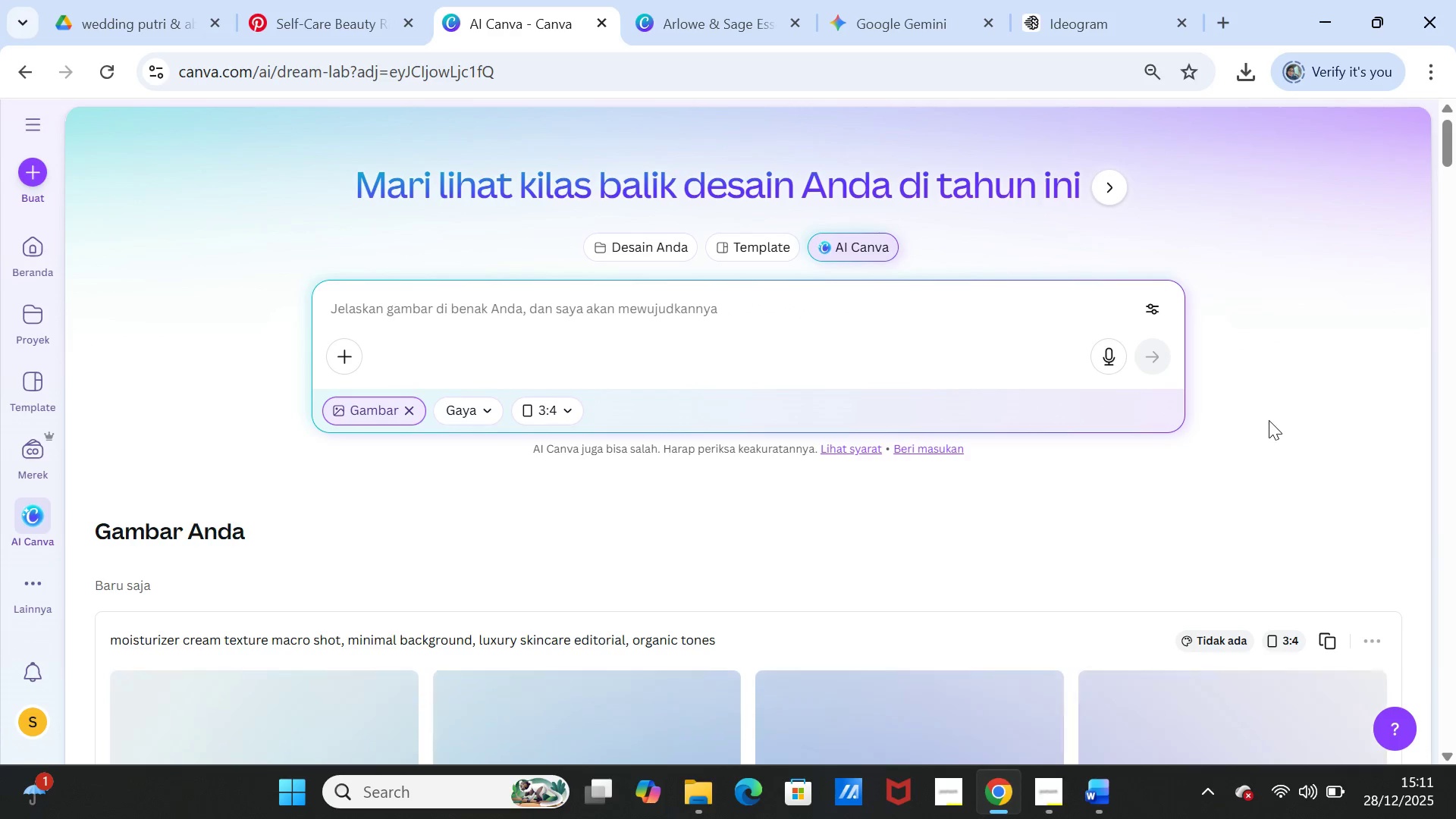 
scroll: coordinate [1269, 420], scroll_direction: down, amount: 3.0
 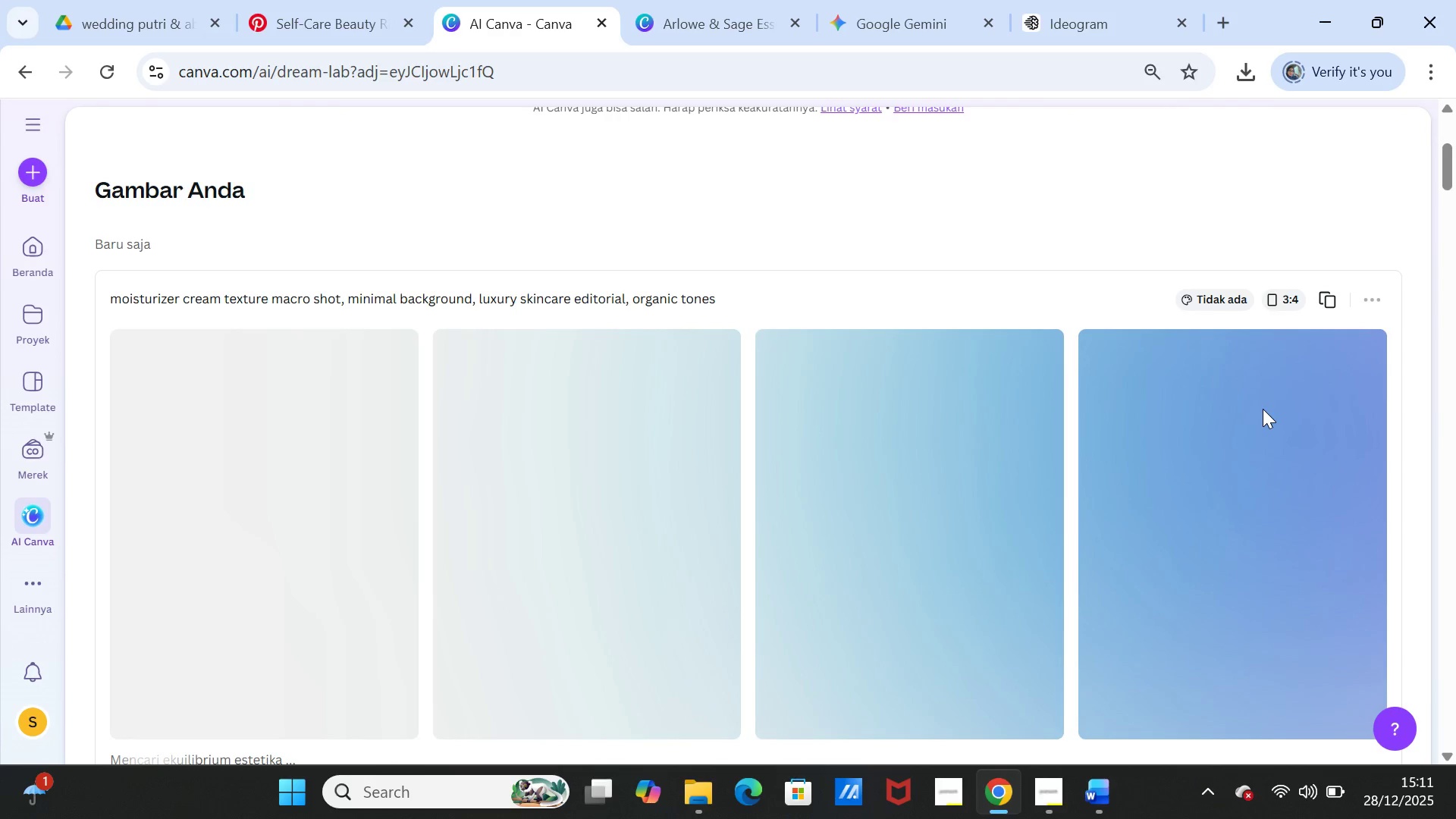 
wait(8.68)
 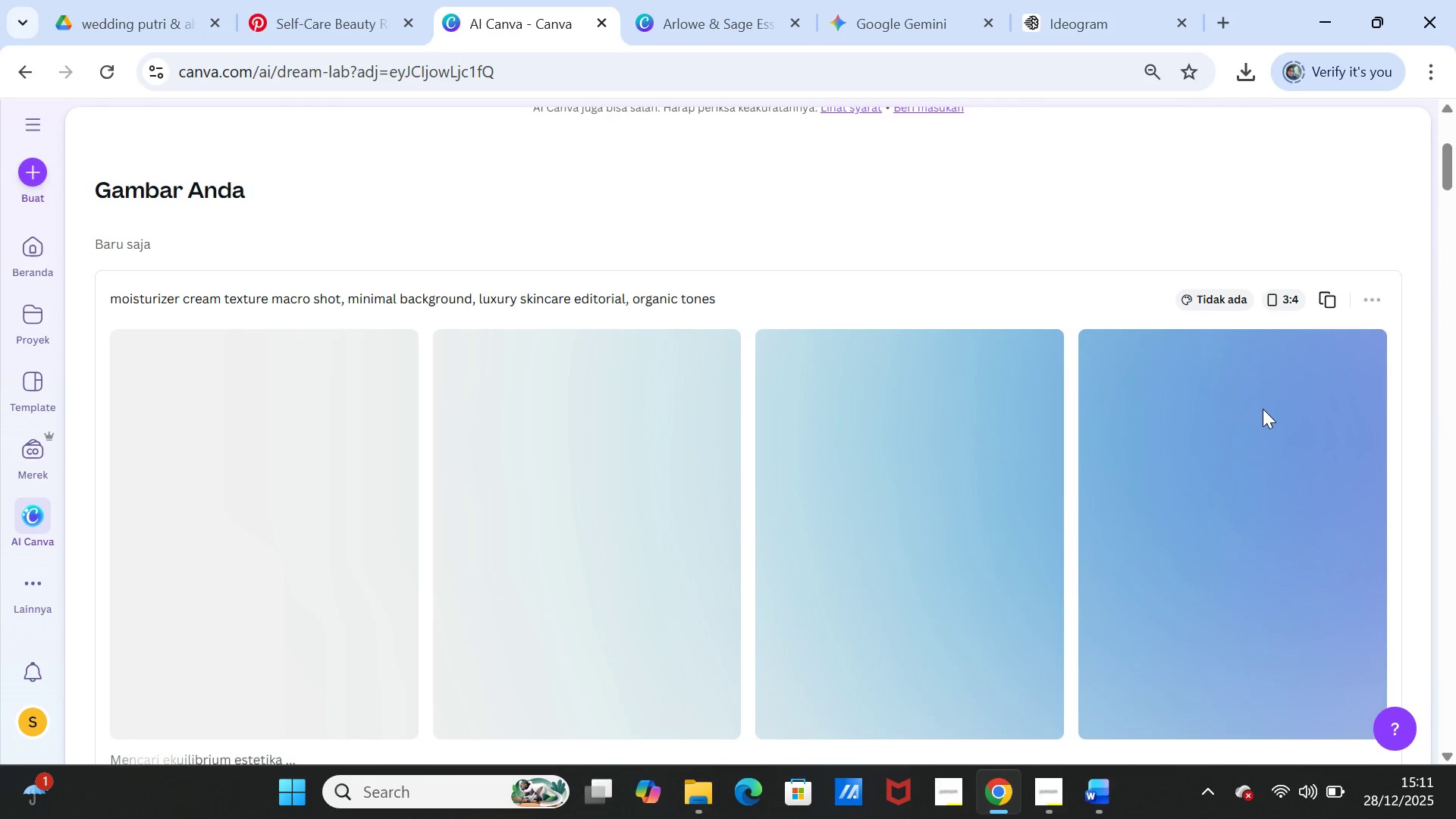 
scroll: coordinate [1263, 409], scroll_direction: up, amount: 3.0
 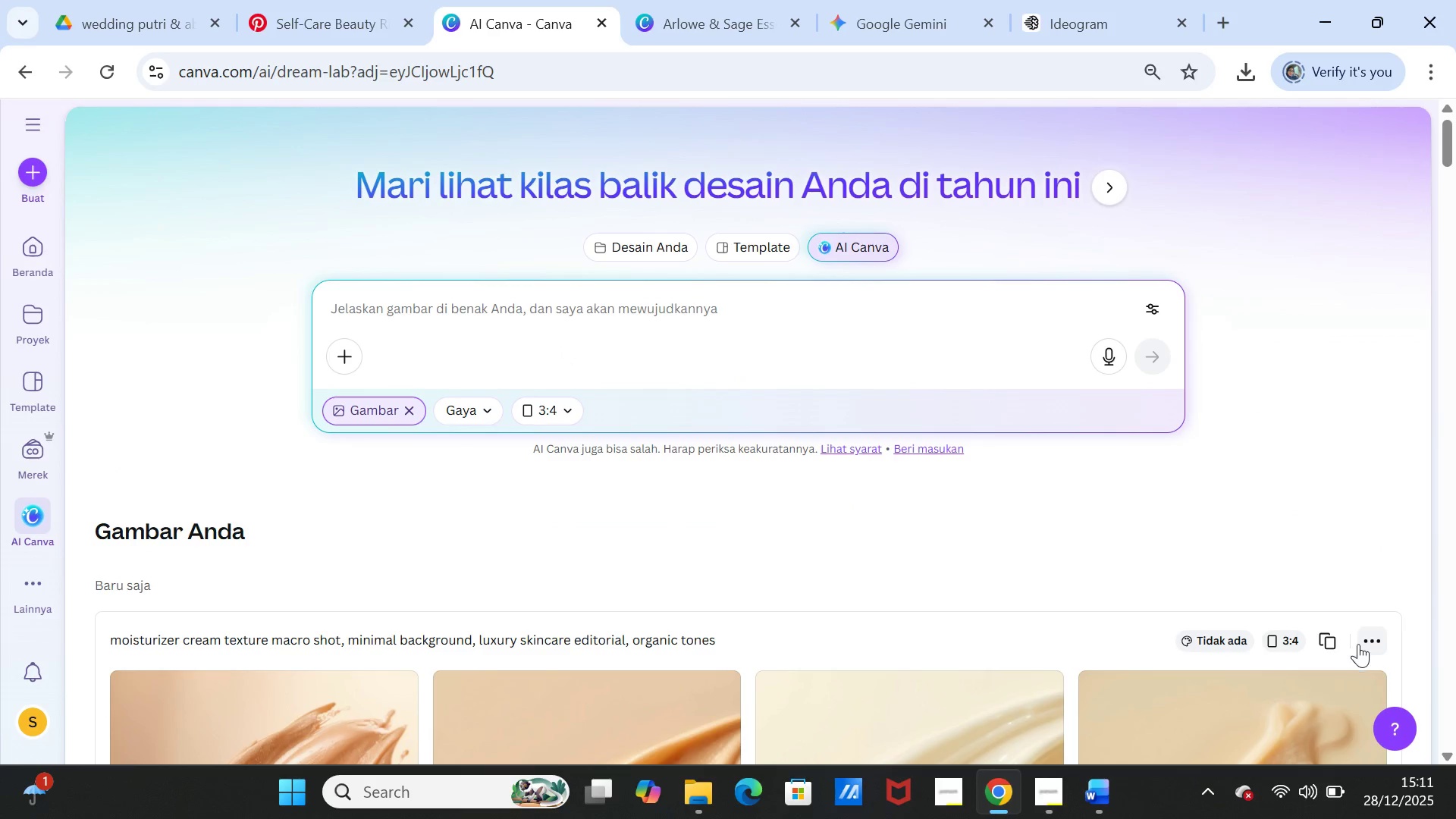 
left_click([1318, 641])
 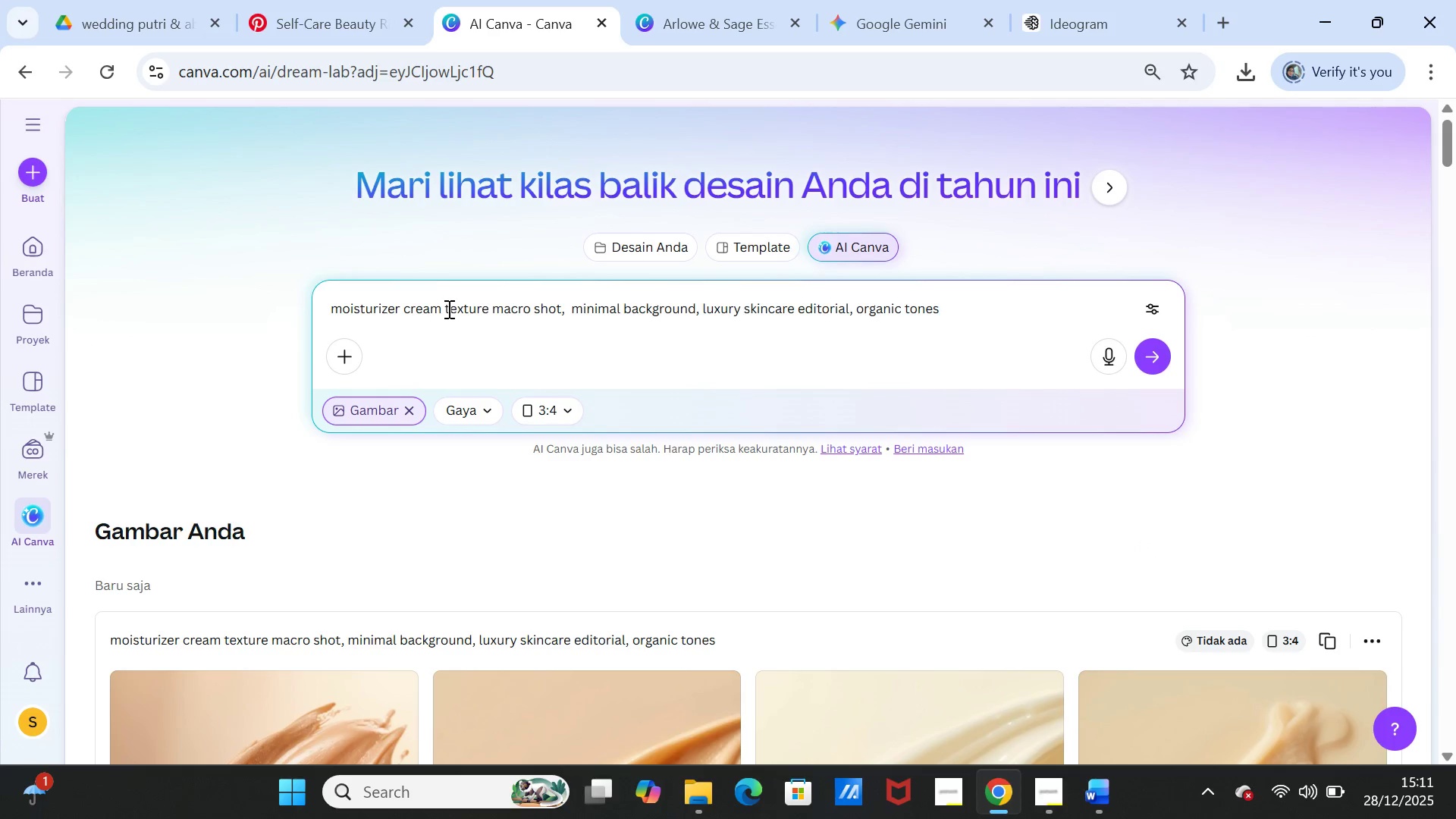 
left_click([442, 310])
 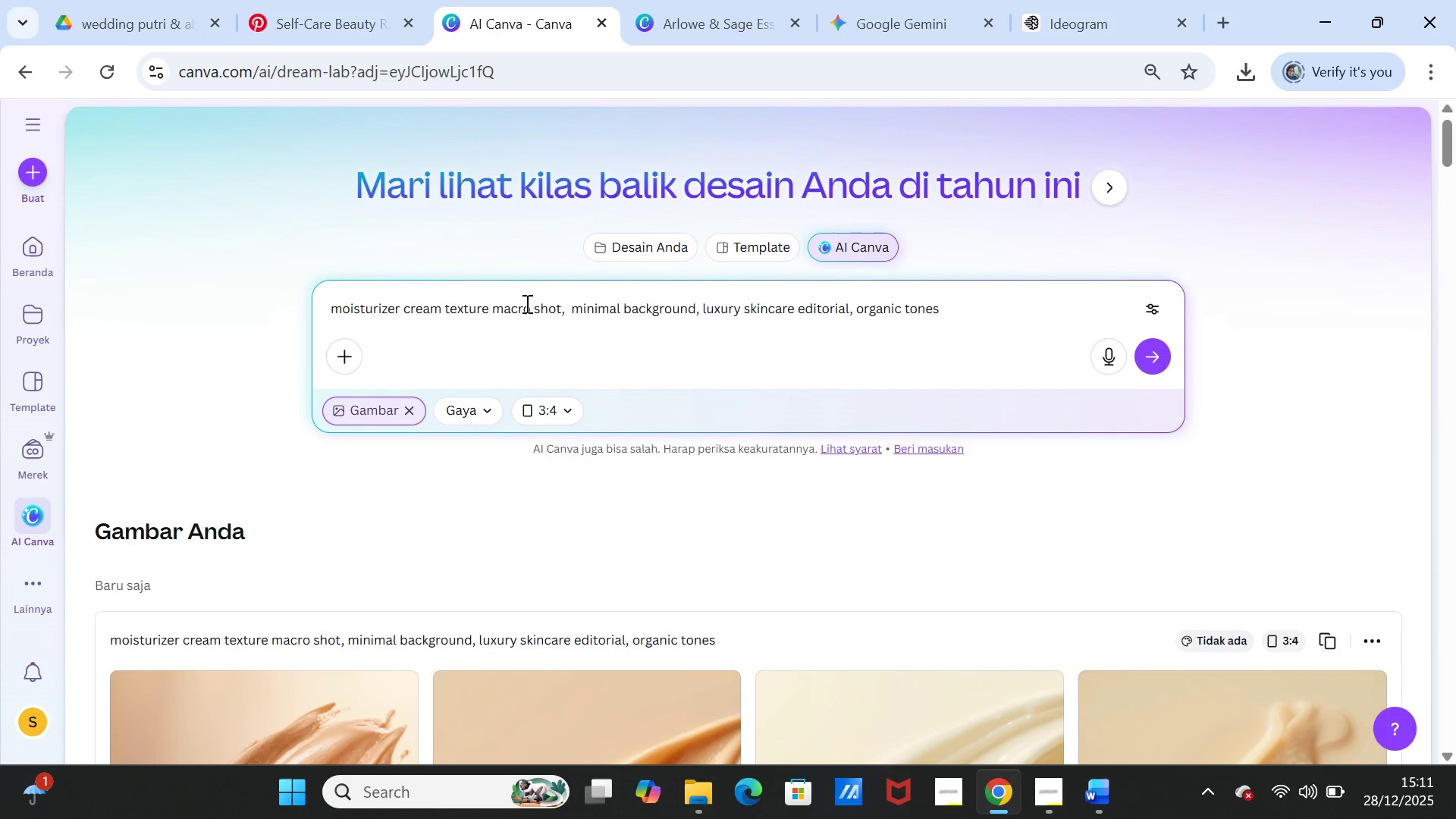 
type( spread)
 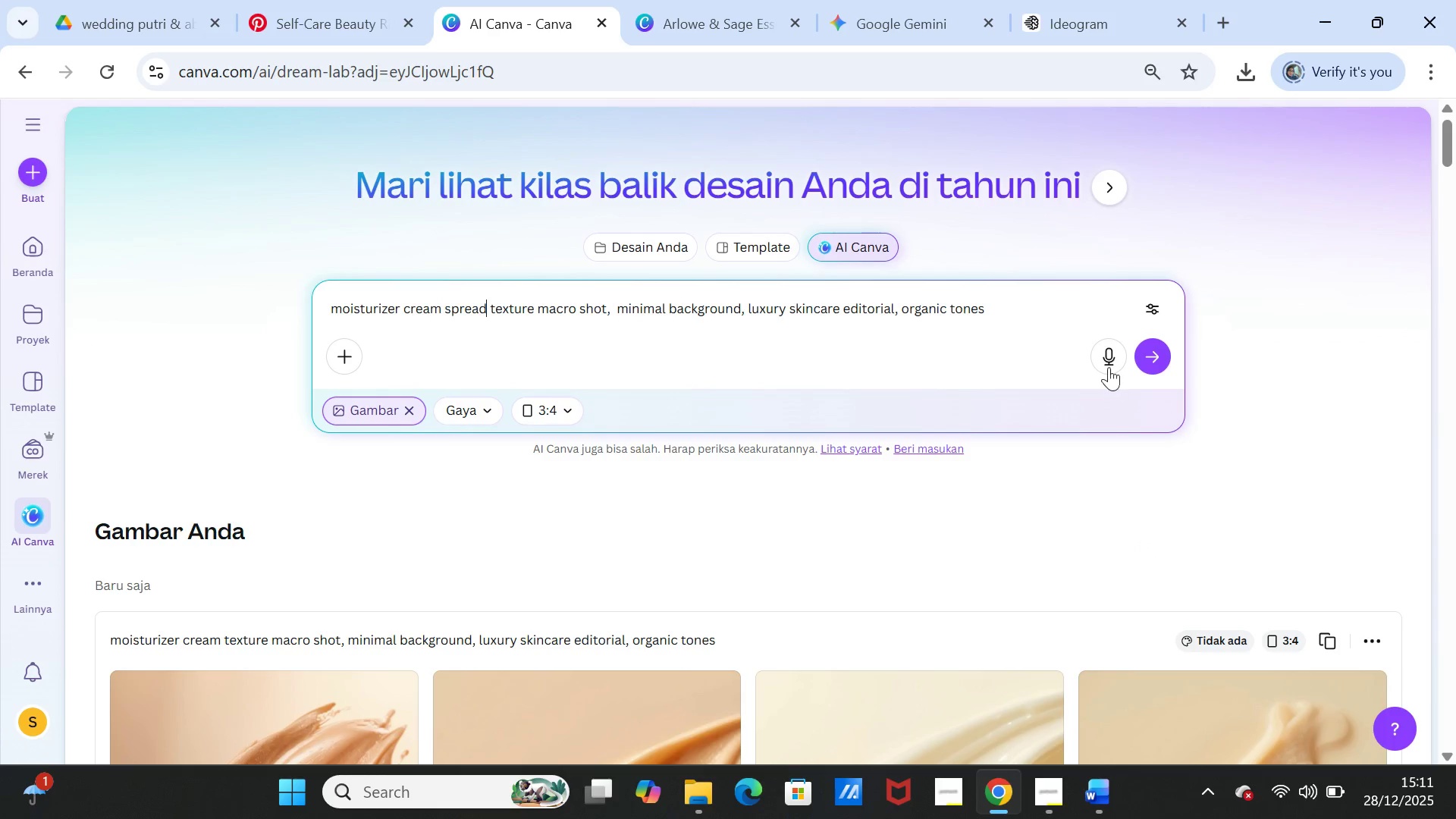 
left_click([1144, 353])
 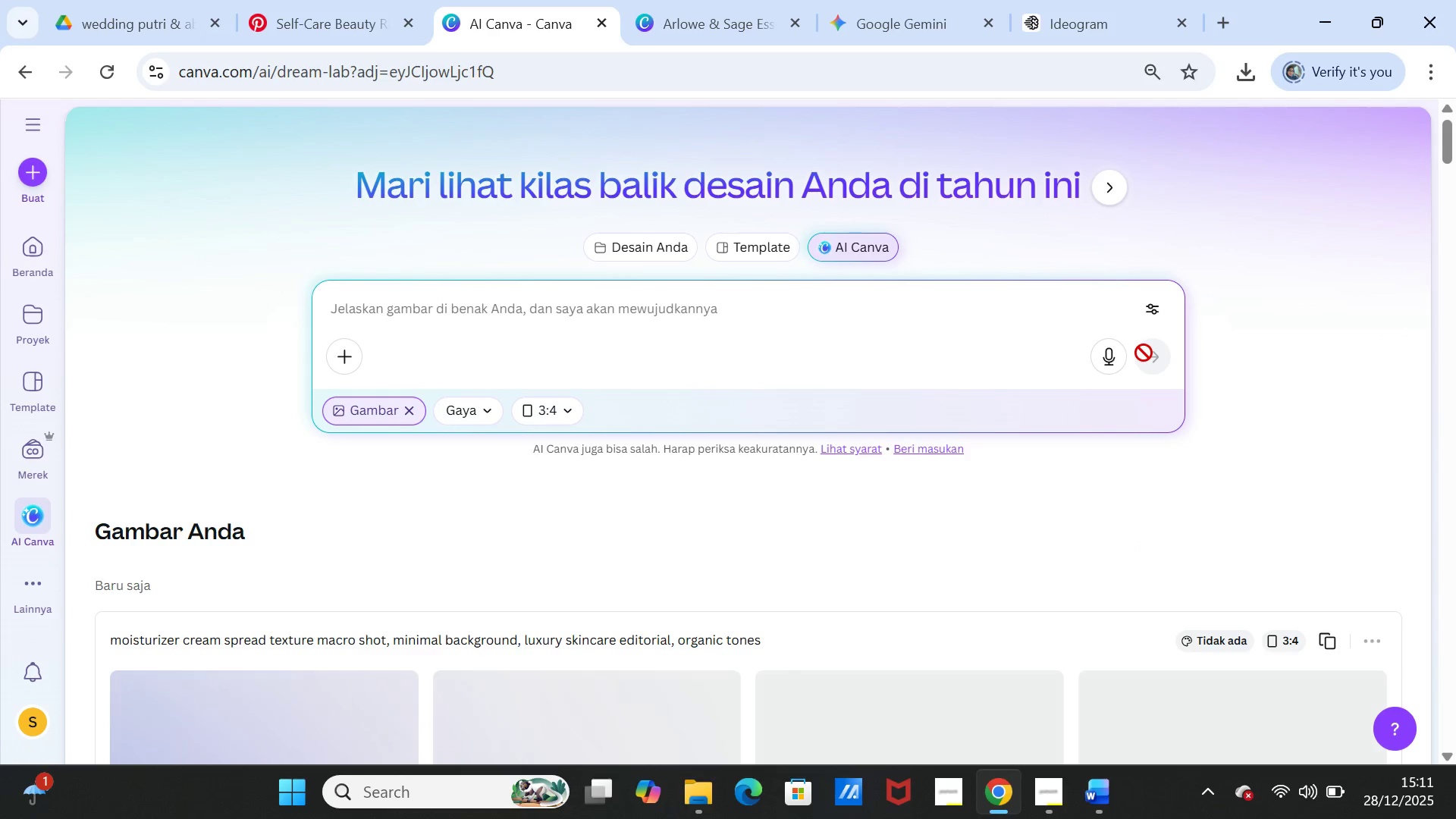 
scroll: coordinate [1144, 353], scroll_direction: down, amount: 3.0
 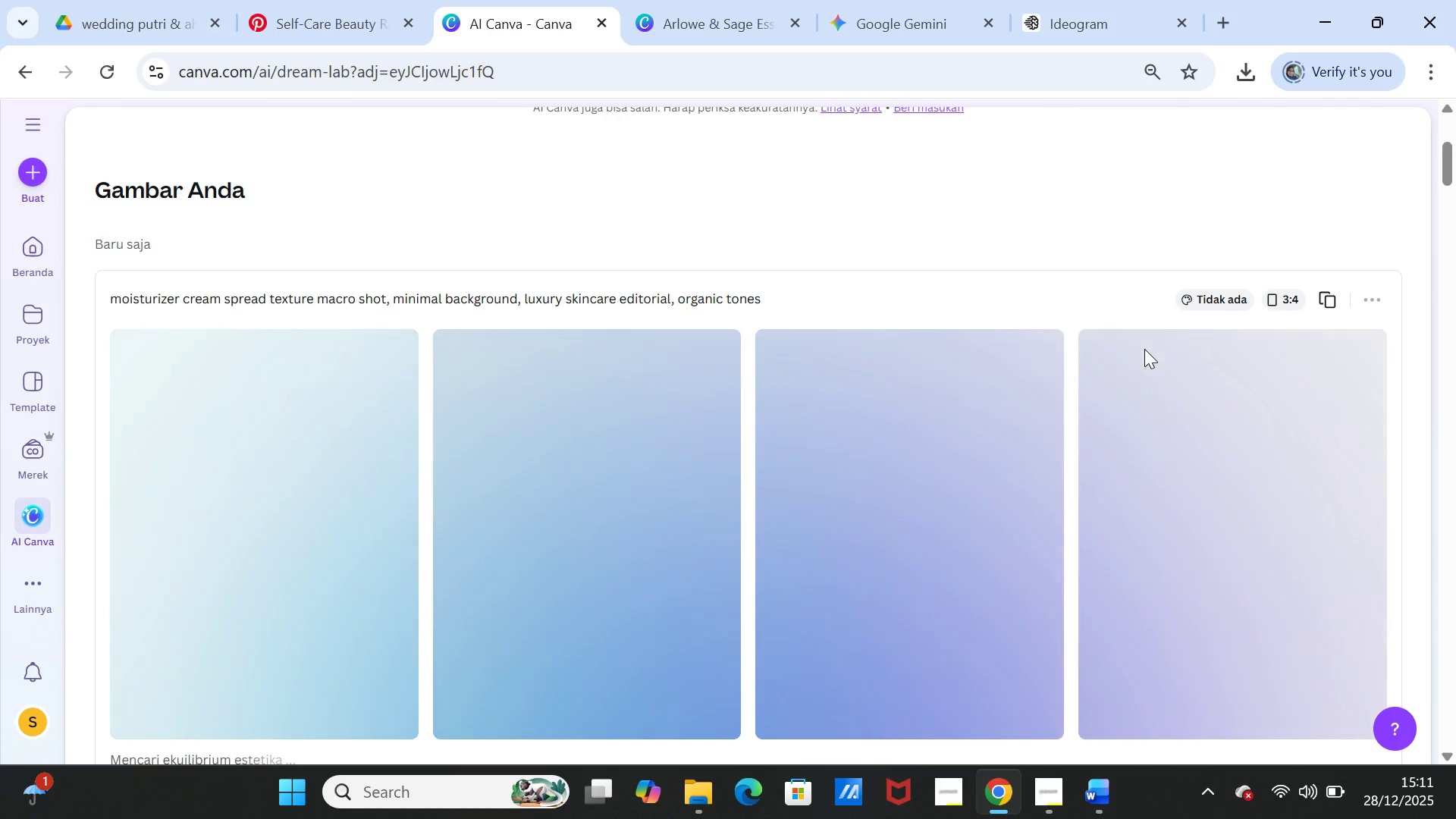 
wait(9.61)
 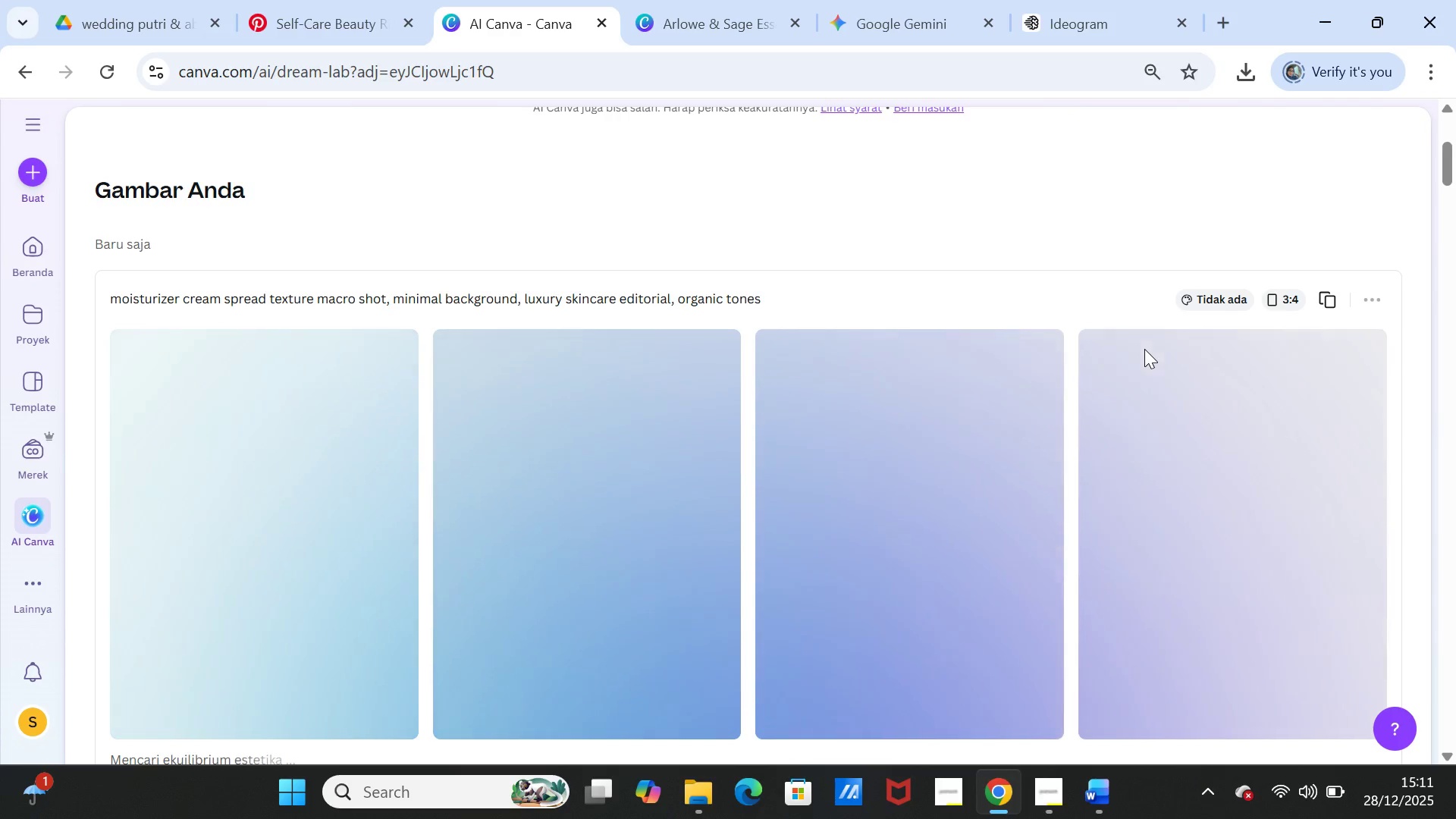 
left_click([1034, 347])
 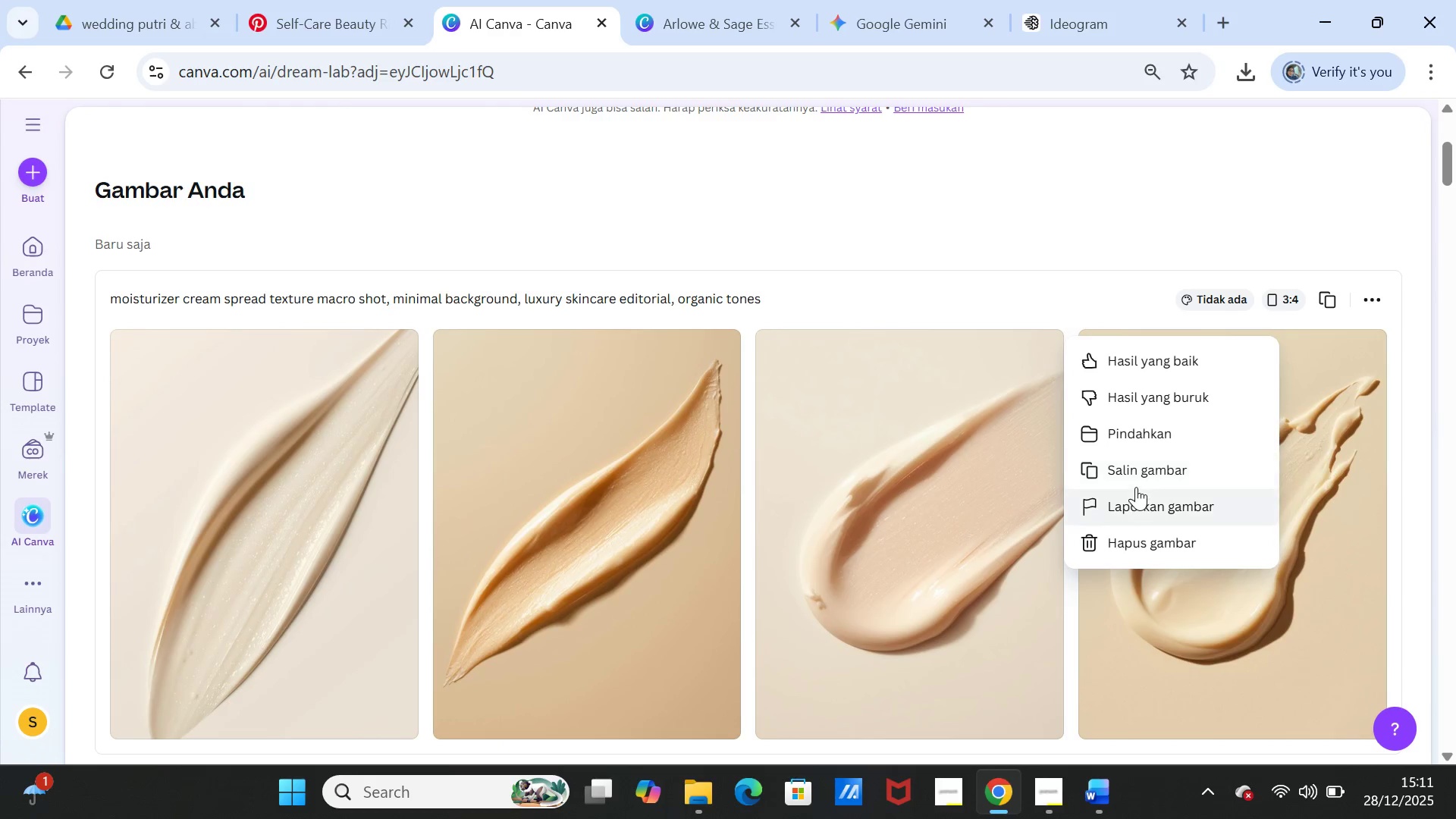 
left_click([1133, 469])
 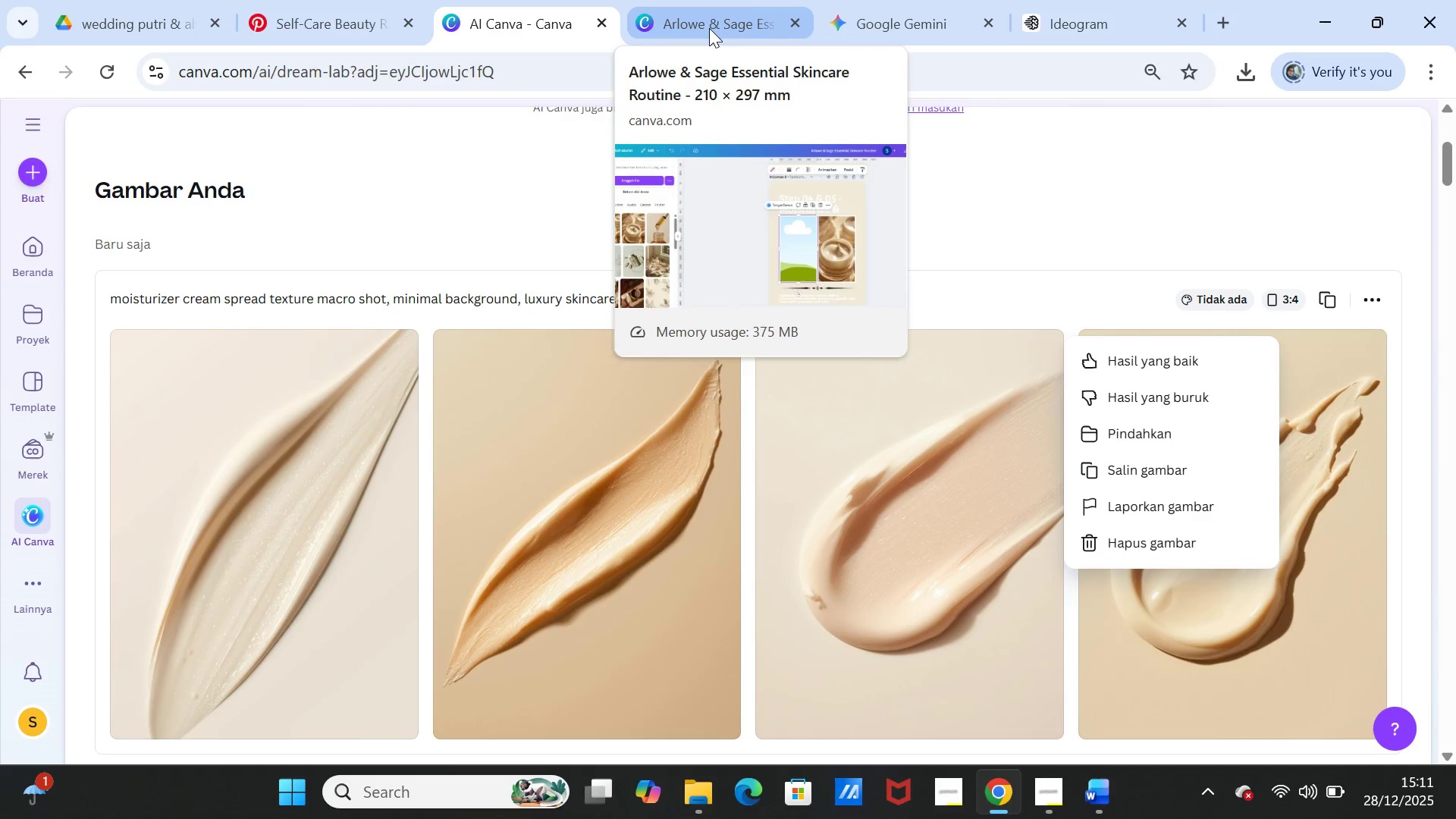 
left_click([709, 28])
 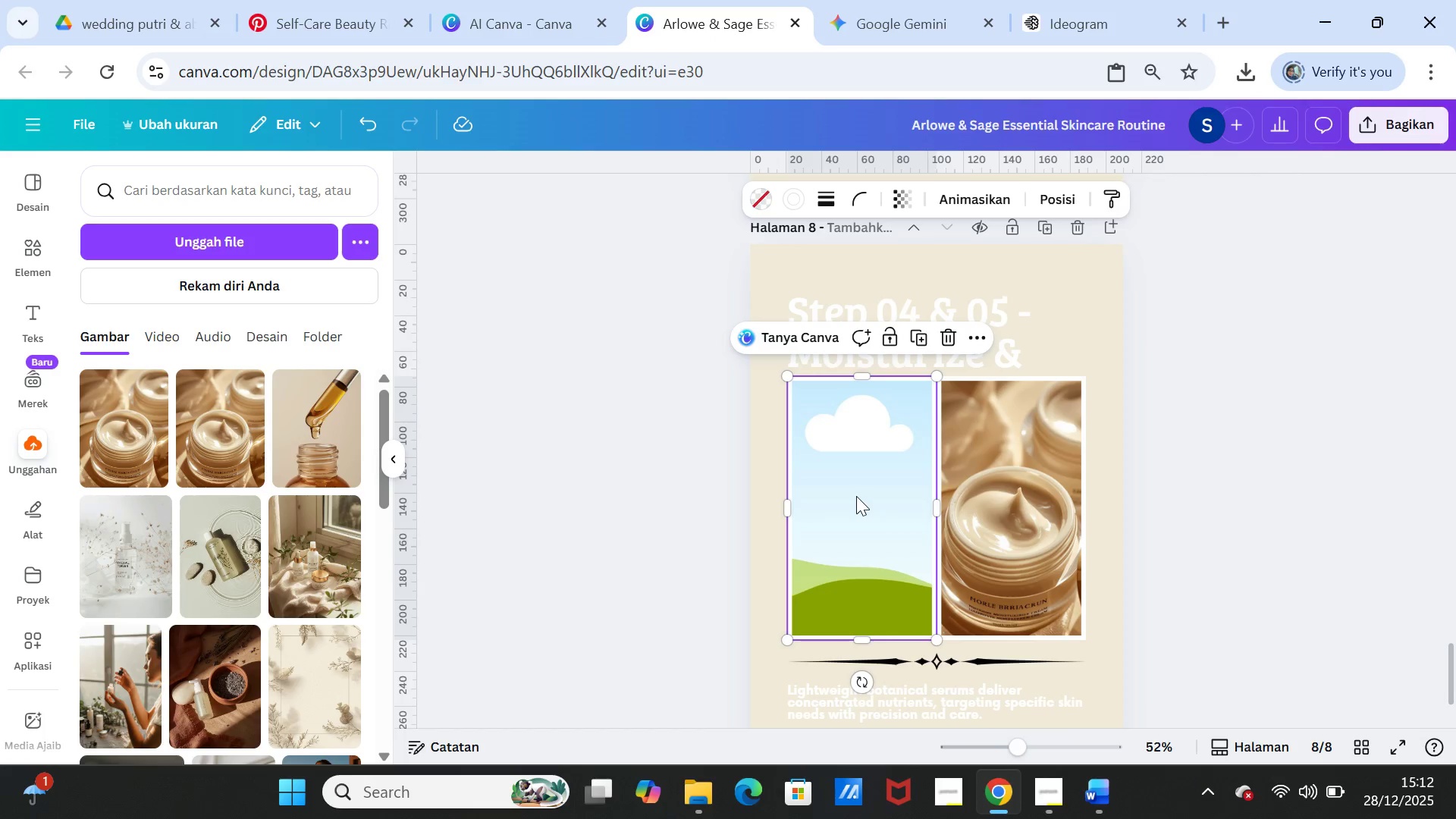 
left_click([856, 496])
 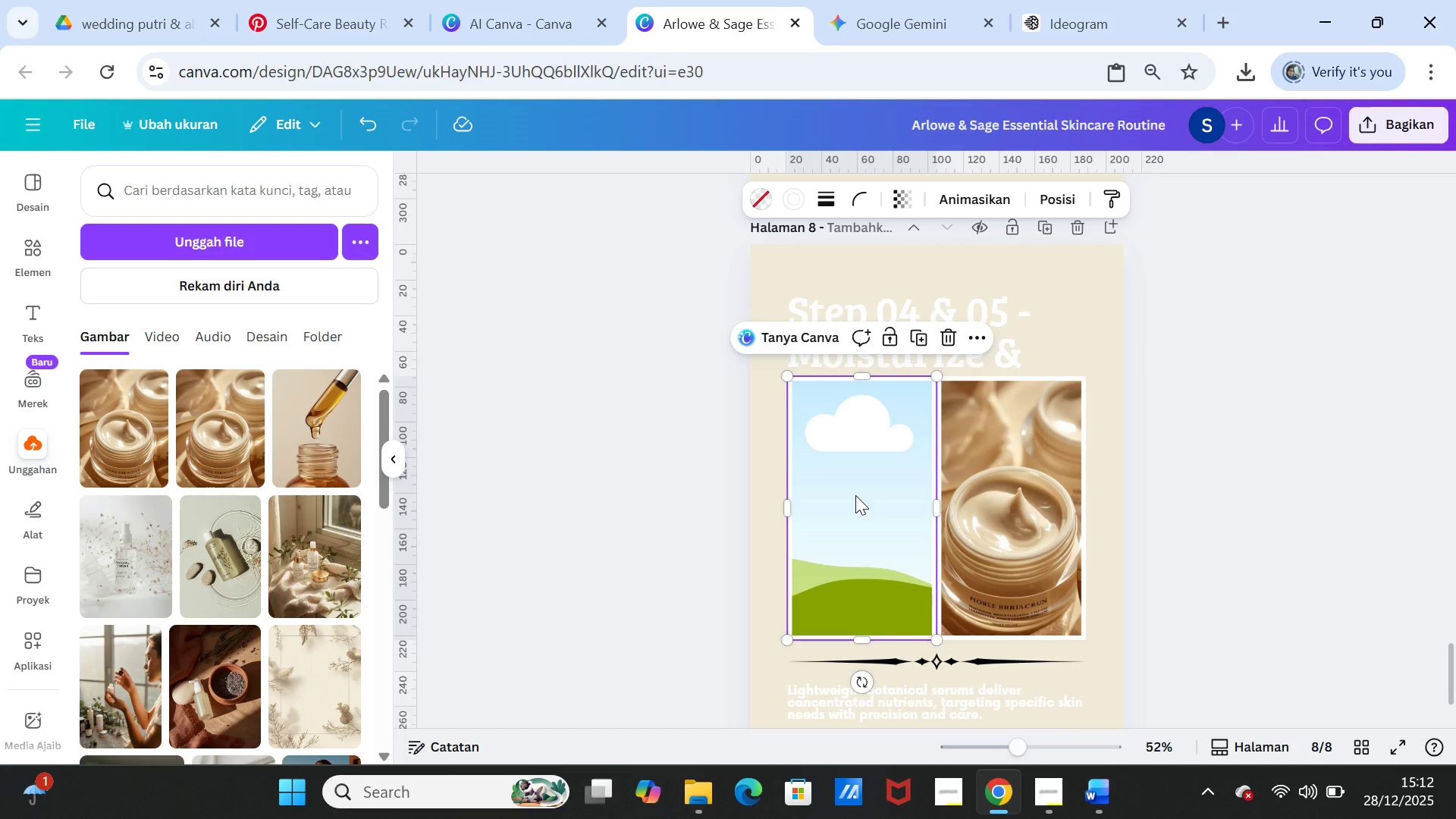 
right_click([855, 495])
 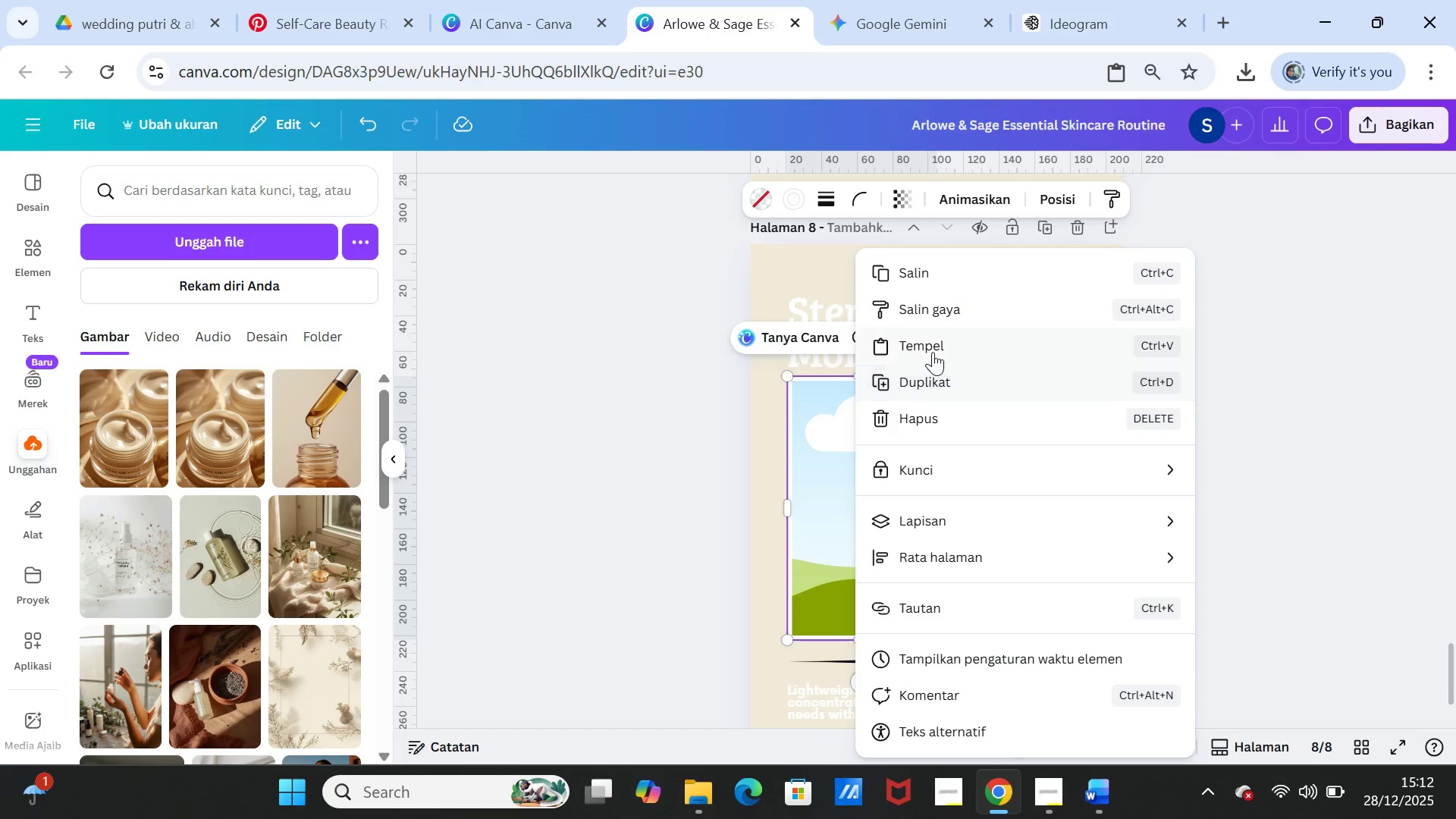 
left_click([933, 345])
 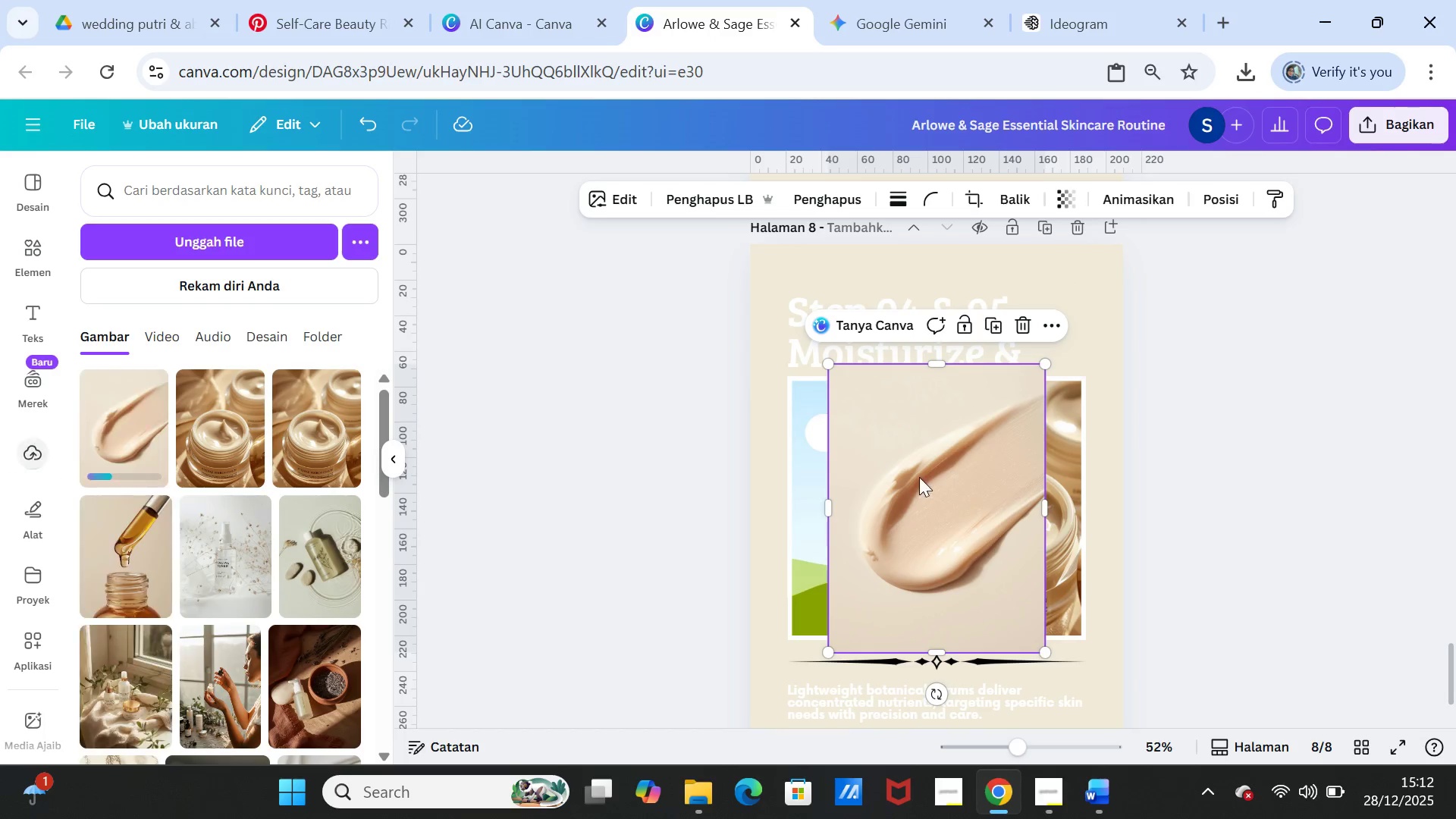 
left_click_drag(start_coordinate=[953, 465], to_coordinate=[932, 469])
 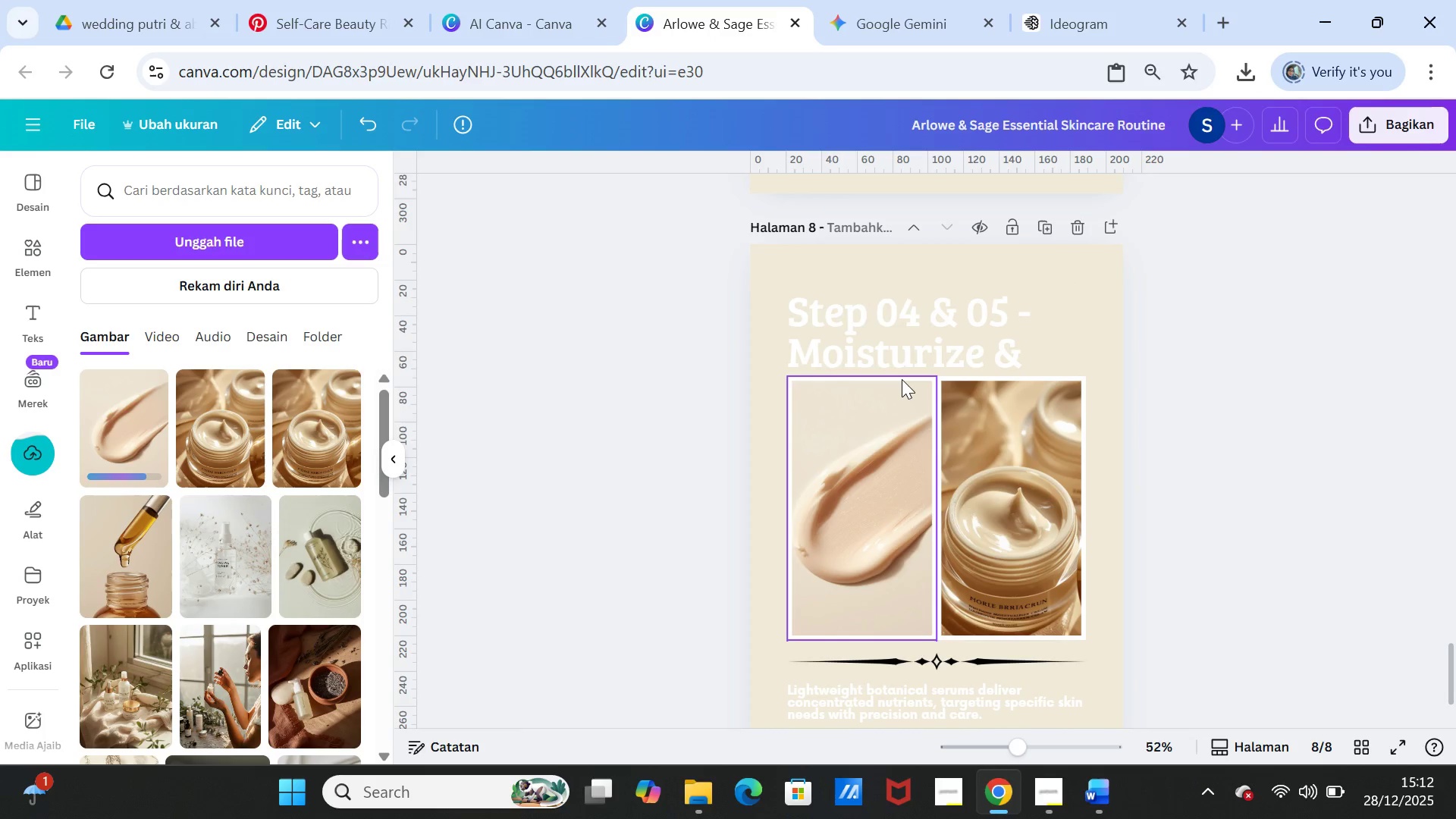 
left_click([902, 379])
 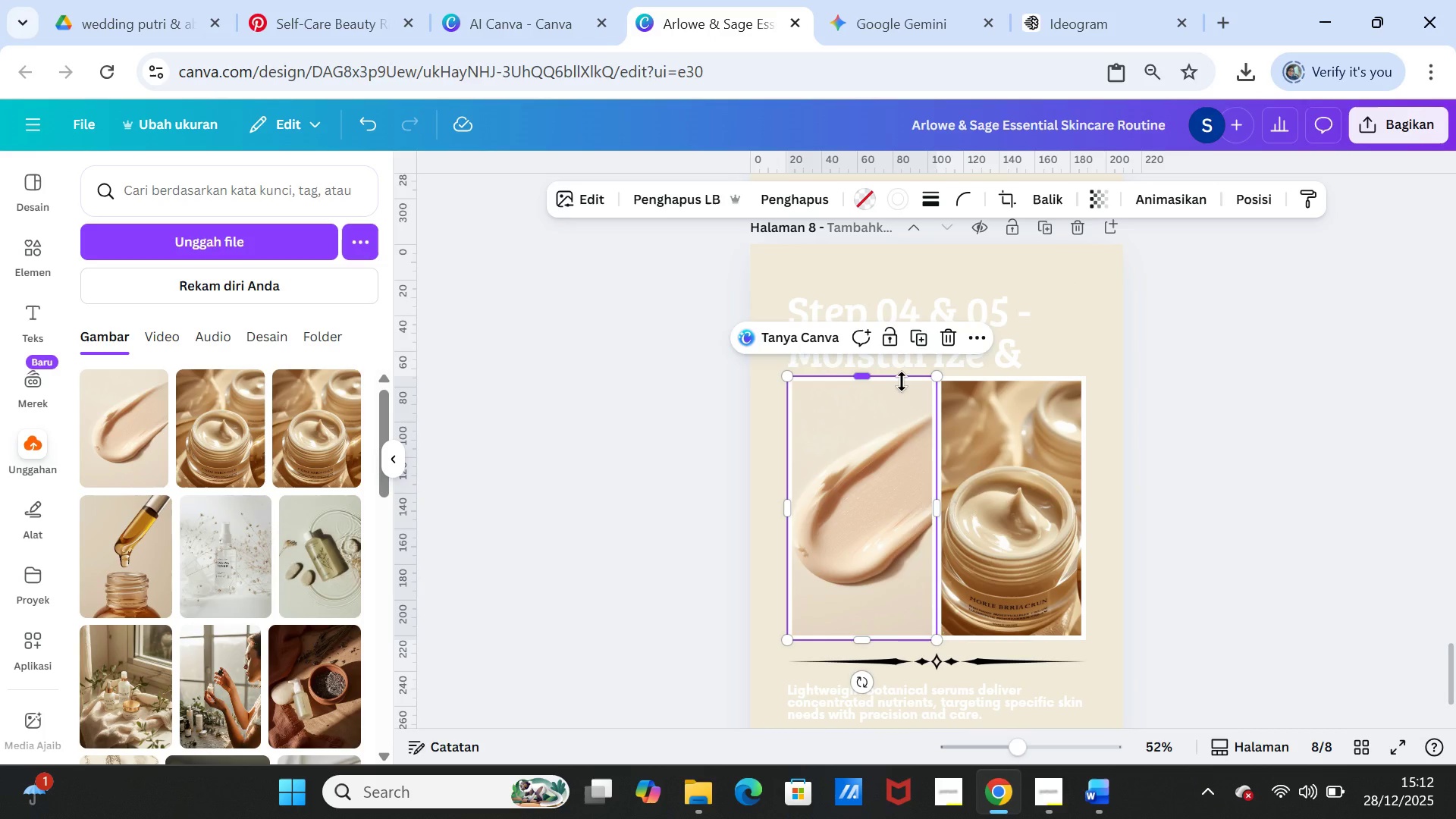 
wait(5.66)
 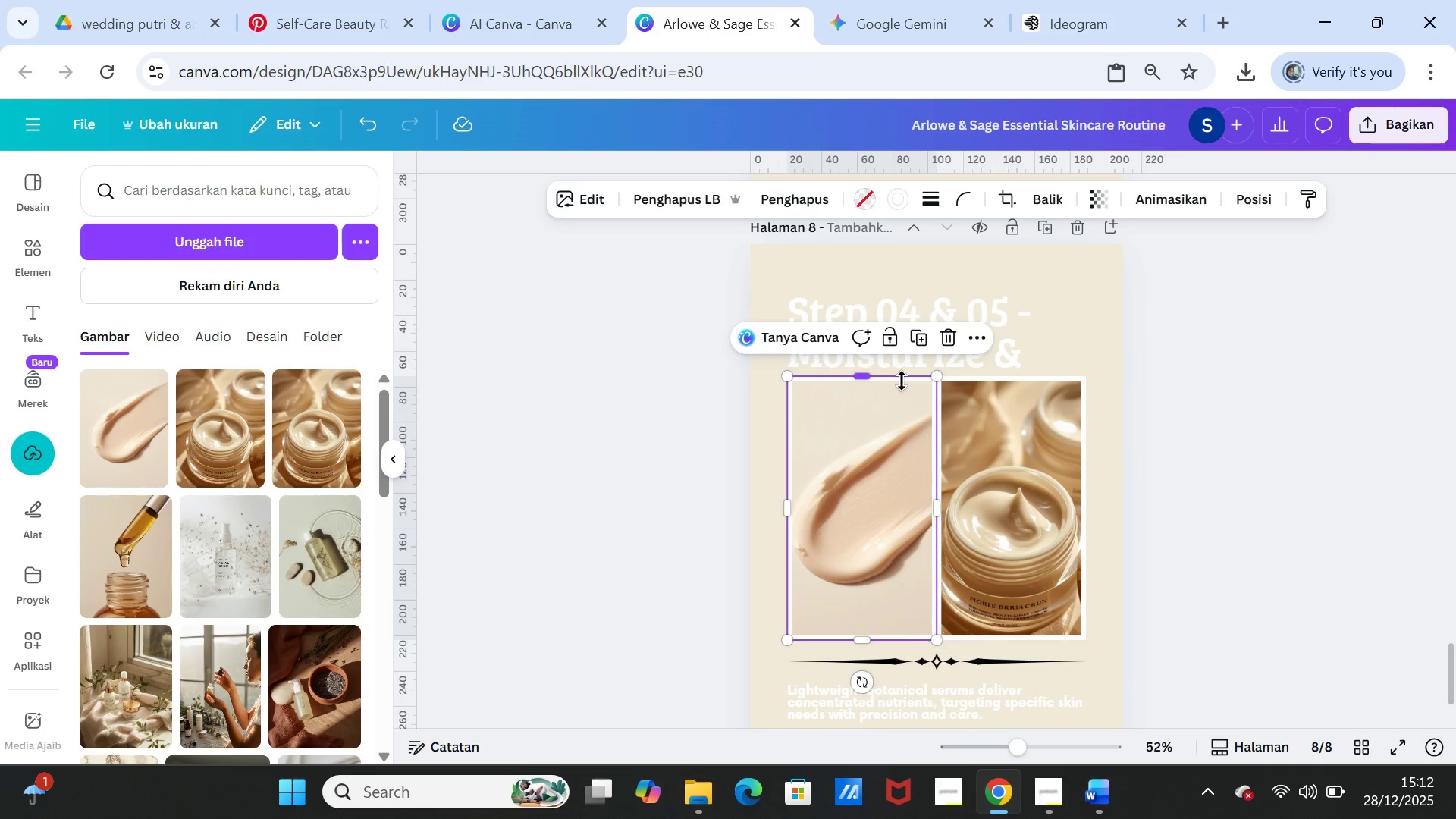 
left_click_drag(start_coordinate=[869, 379], to_coordinate=[874, 494])
 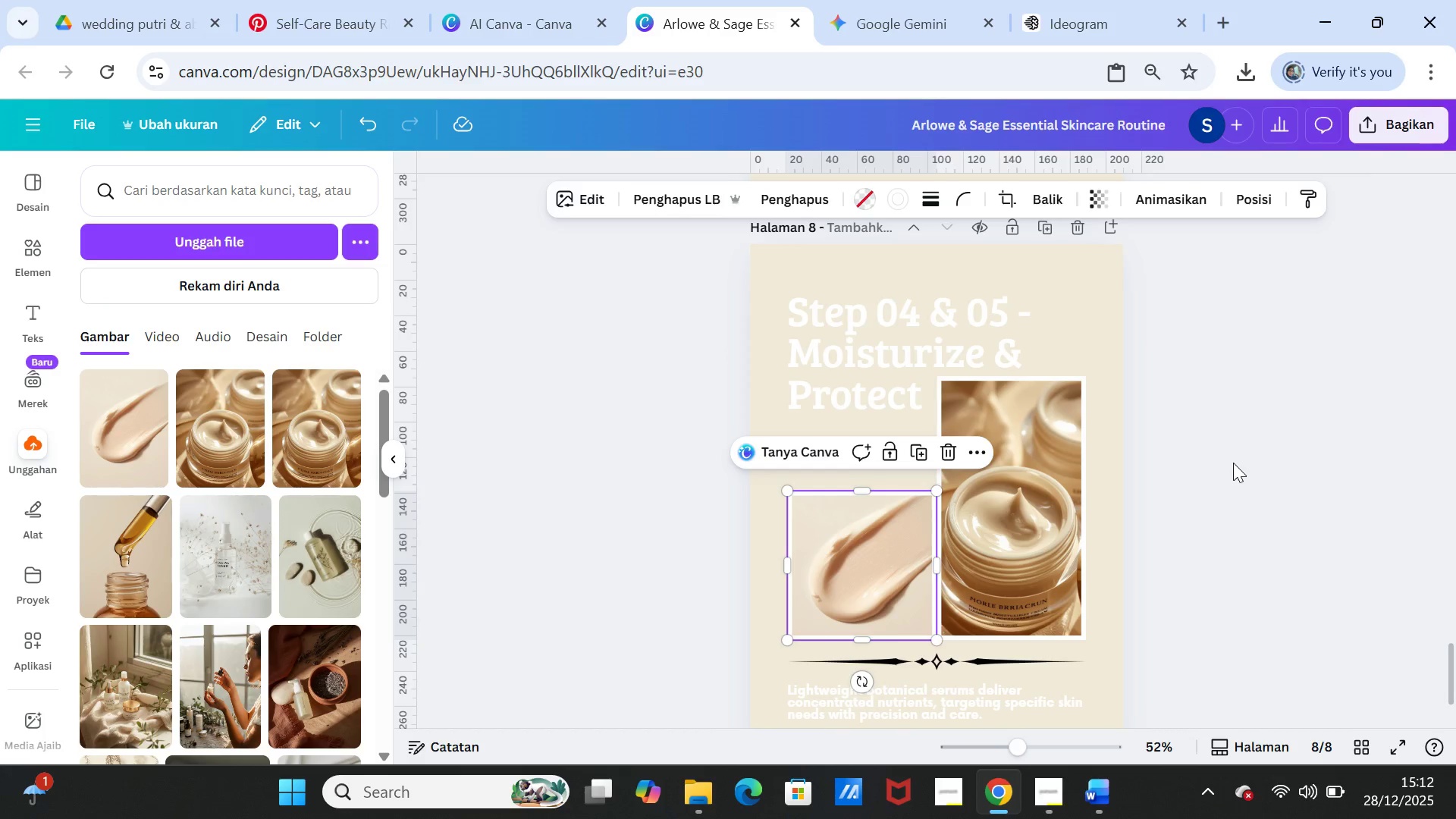 
left_click([1233, 463])
 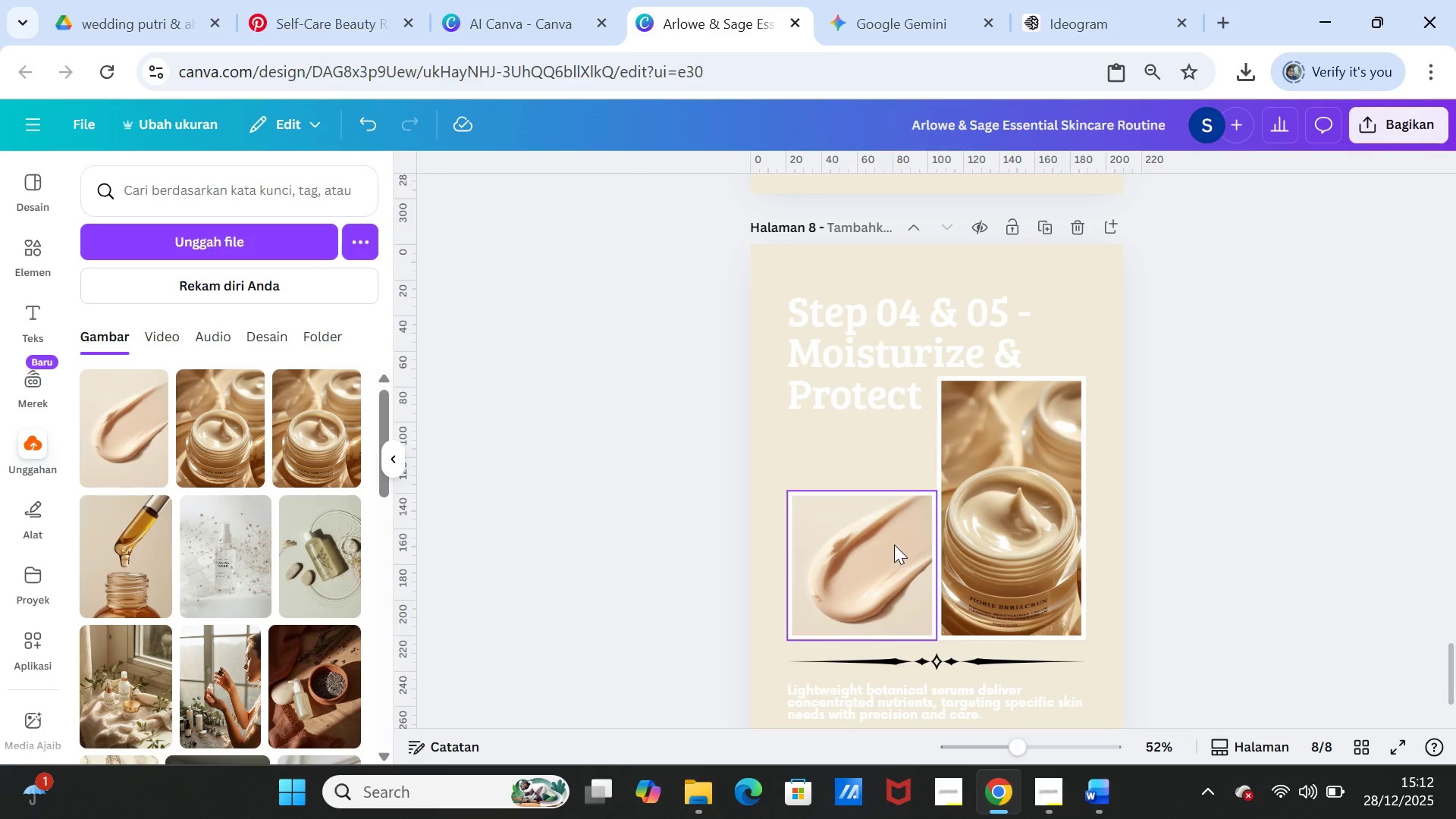 
left_click([890, 541])
 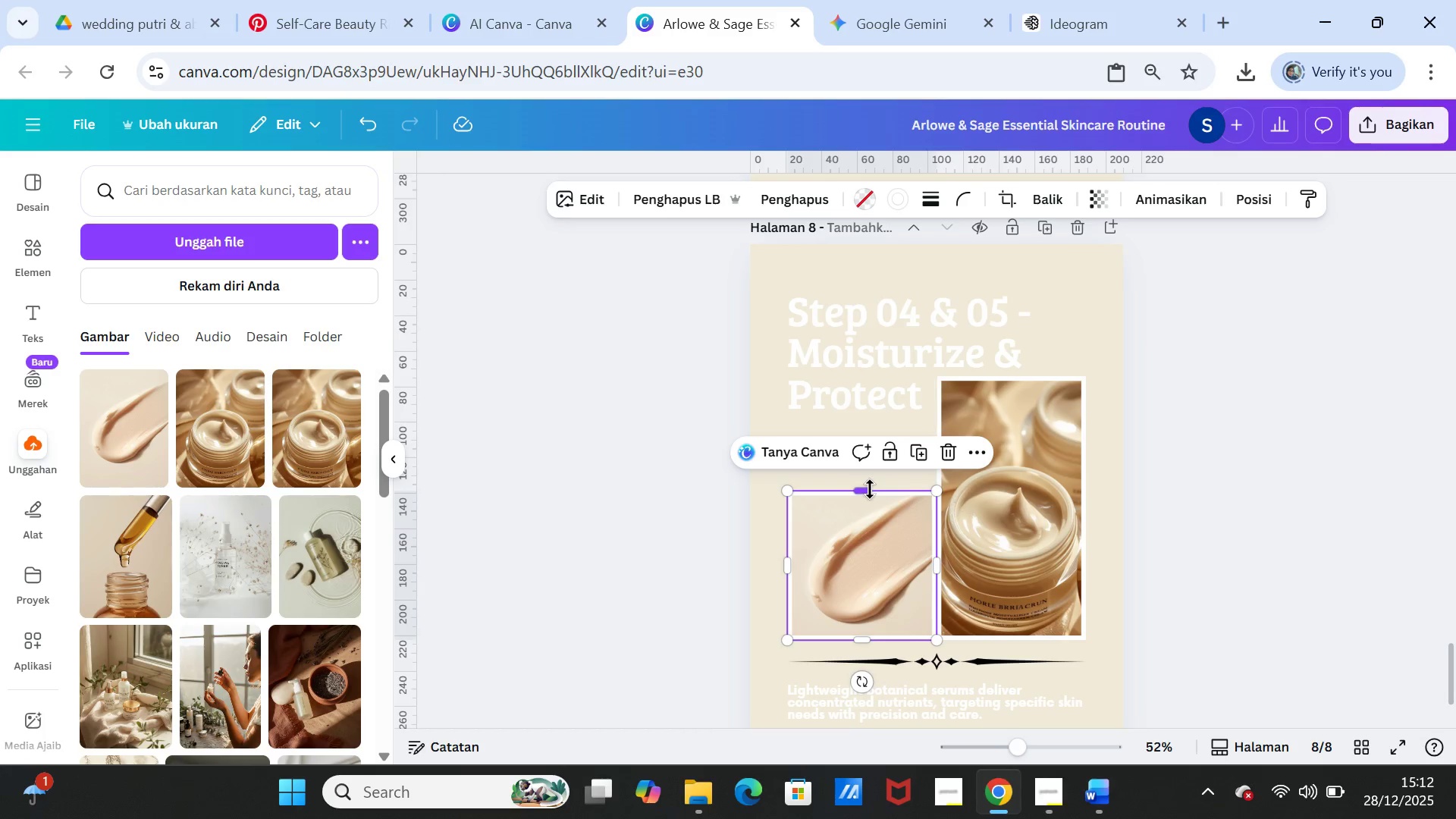 
left_click_drag(start_coordinate=[870, 489], to_coordinate=[868, 423])
 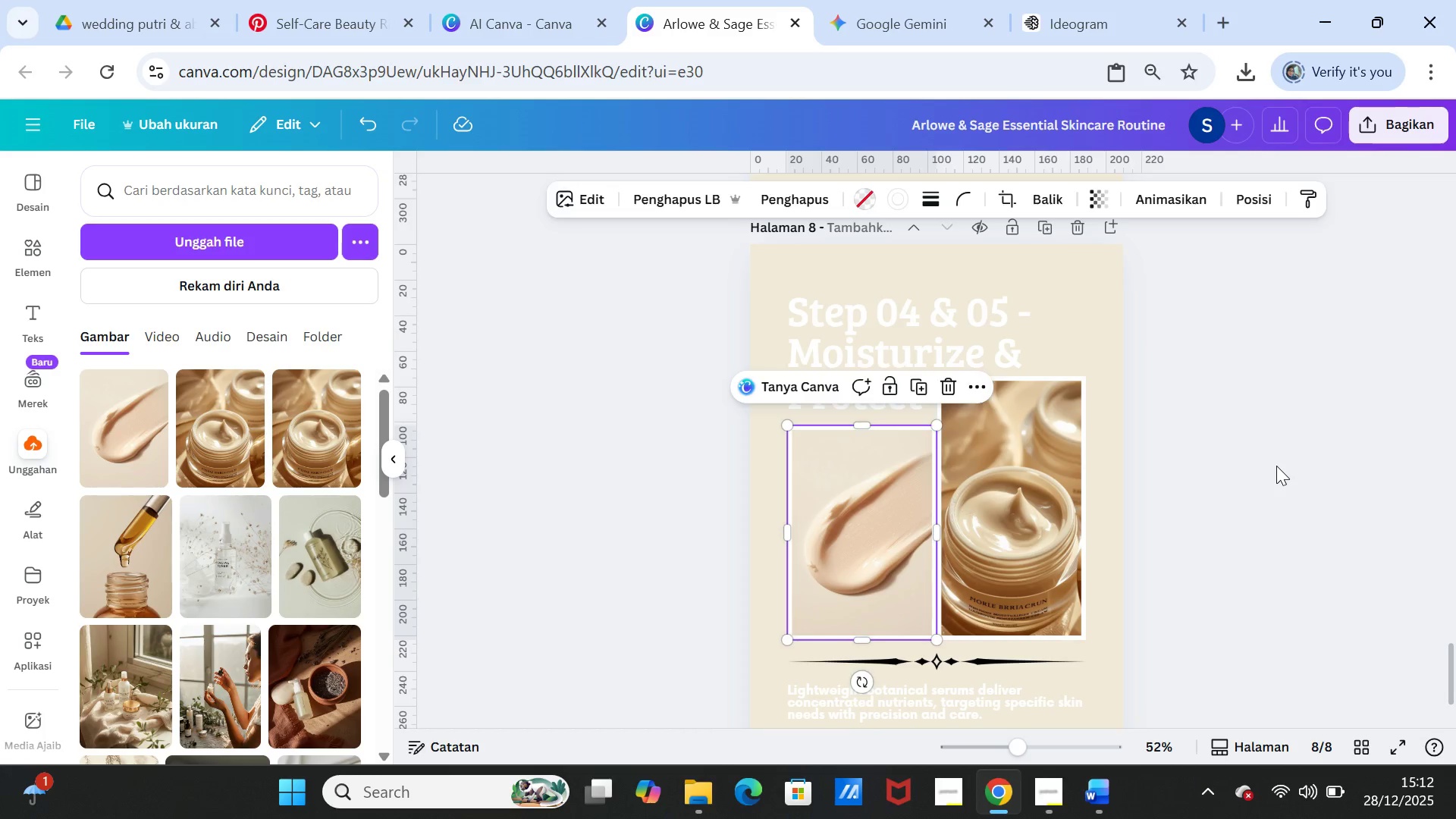 
left_click([1276, 466])
 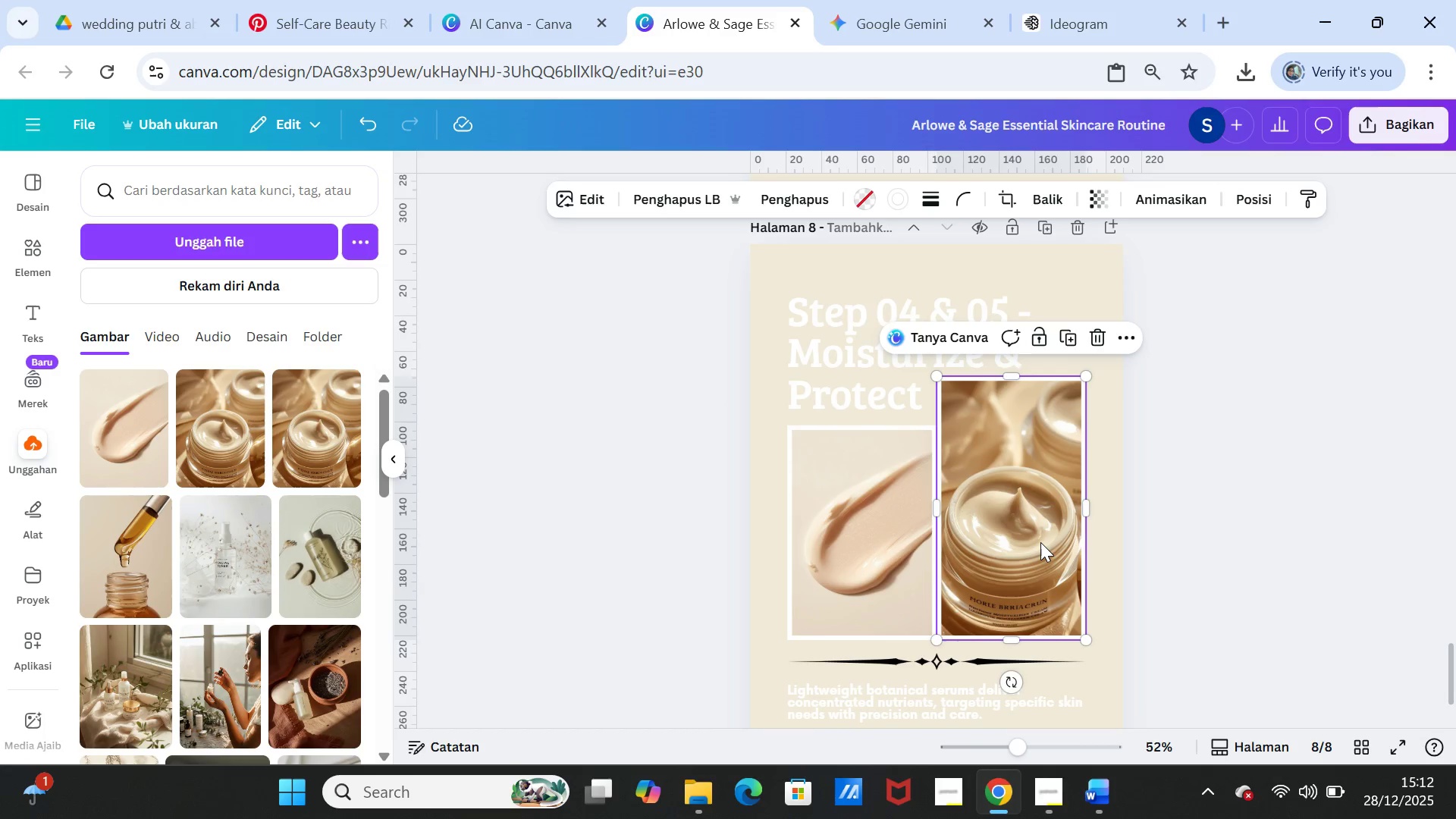 
key(Delete)
 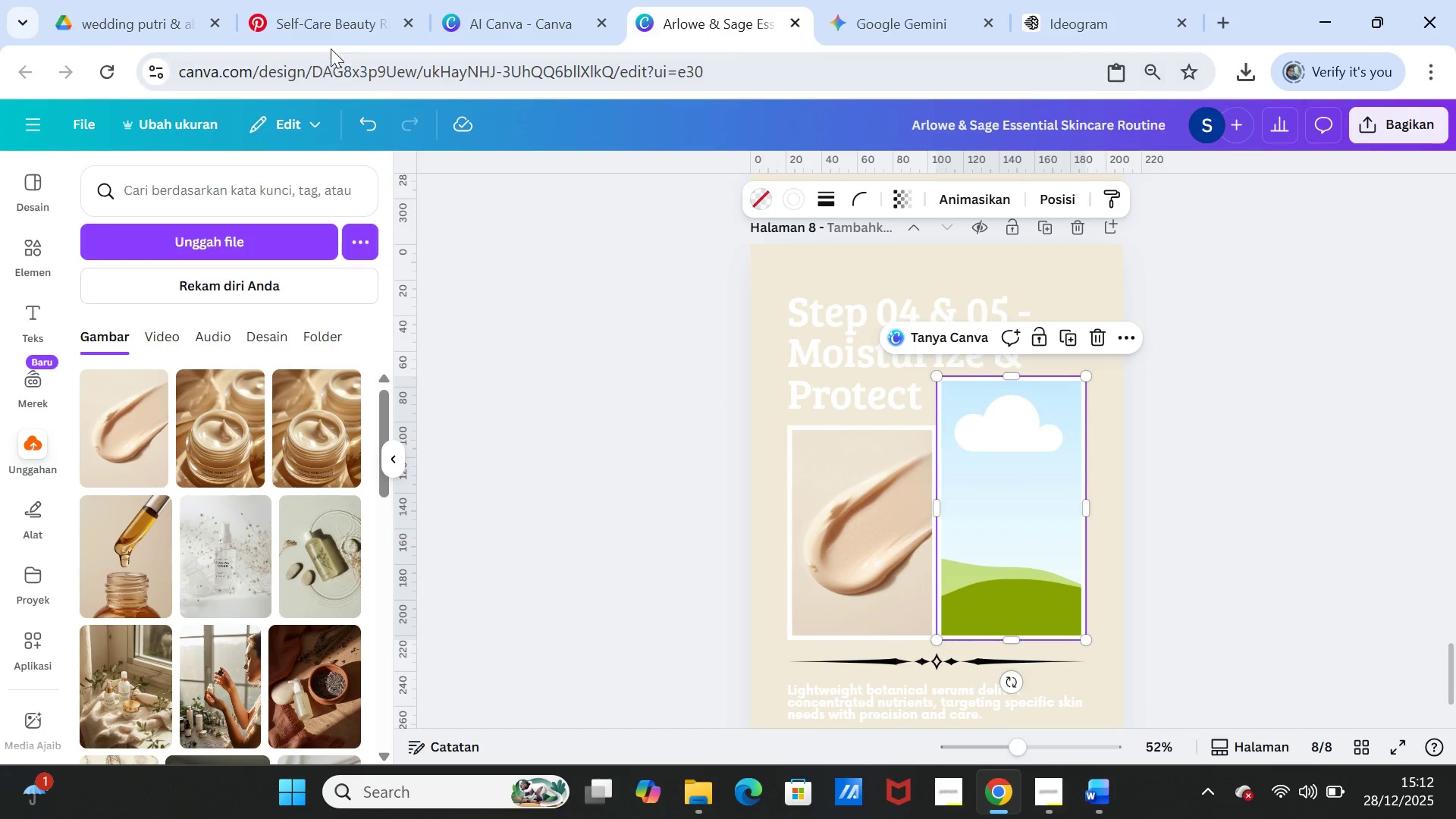 
left_click([529, 13])
 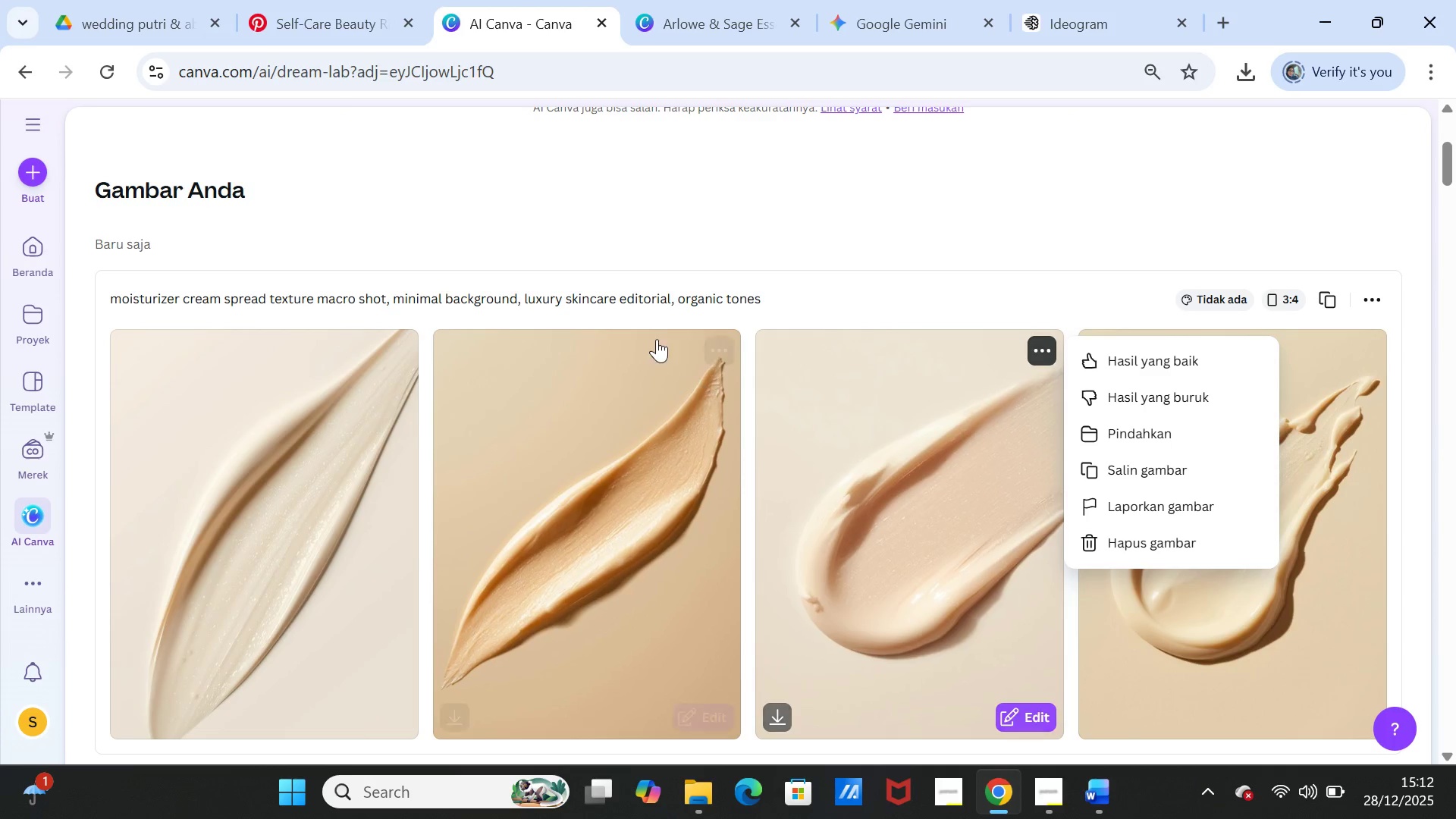 
scroll: coordinate [798, 510], scroll_direction: down, amount: 4.0
 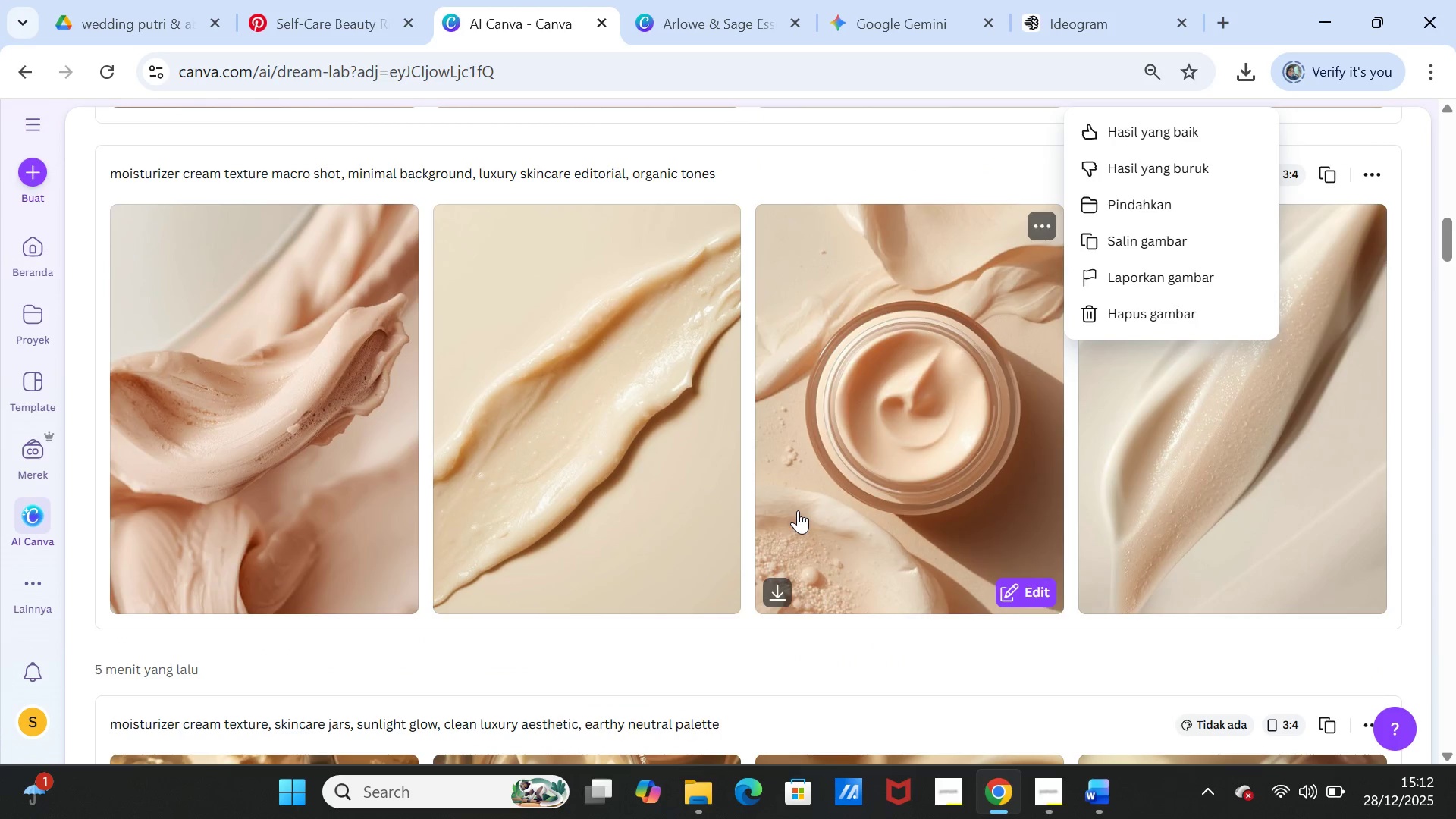 
scroll: coordinate [798, 510], scroll_direction: up, amount: 1.0
 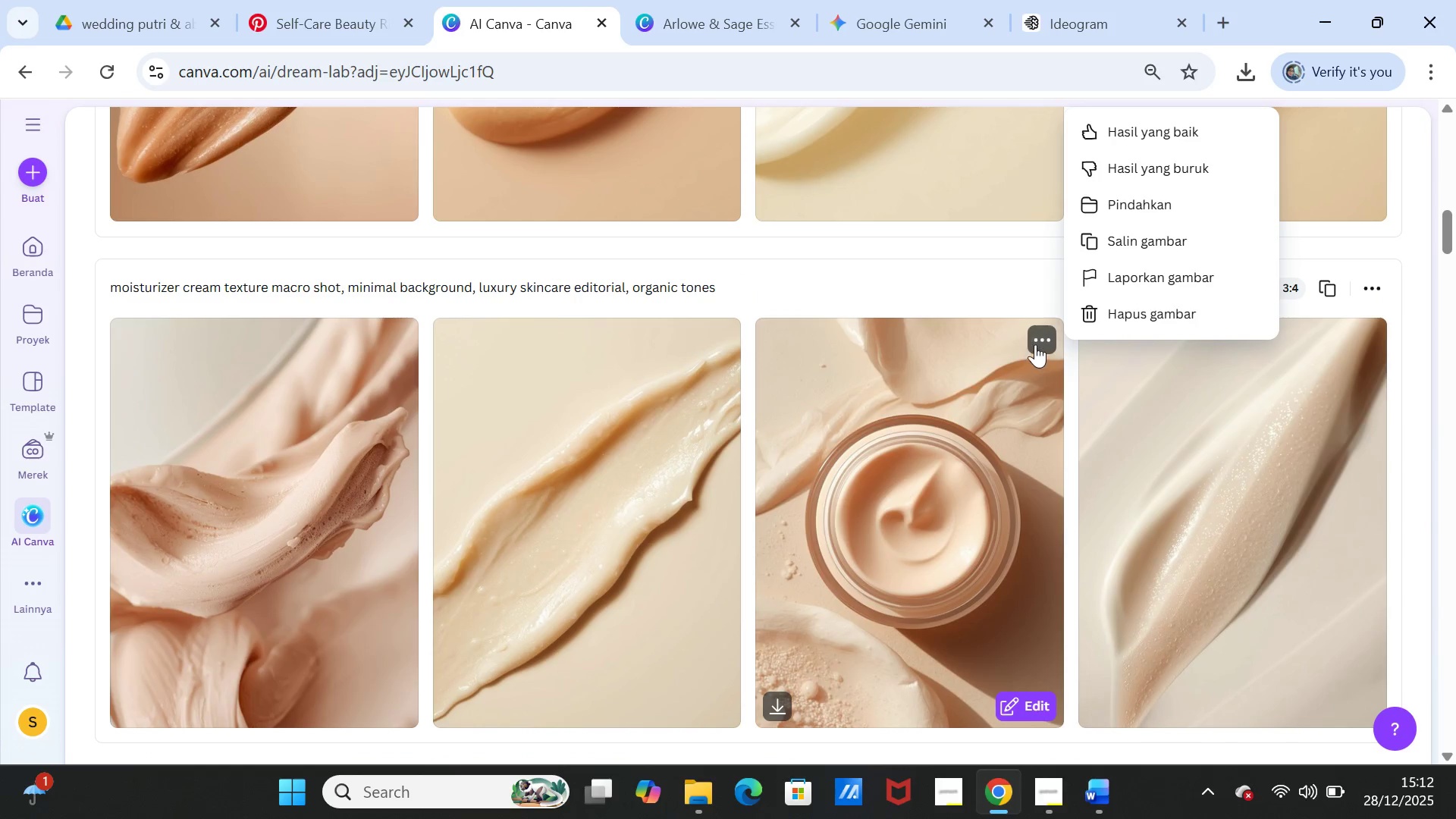 
left_click([1036, 337])
 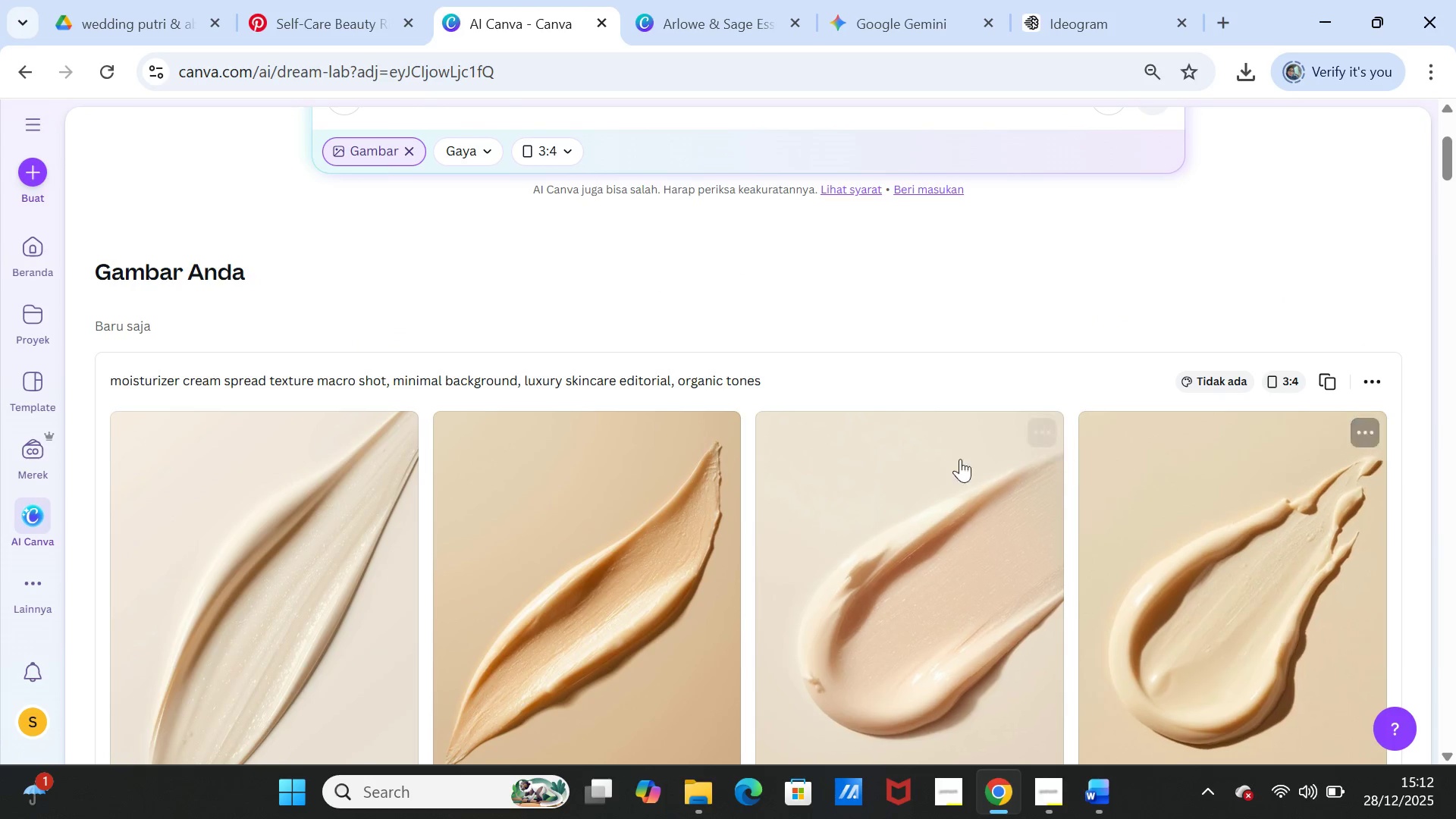 
scroll: coordinate [1029, 542], scroll_direction: down, amount: 10.0
 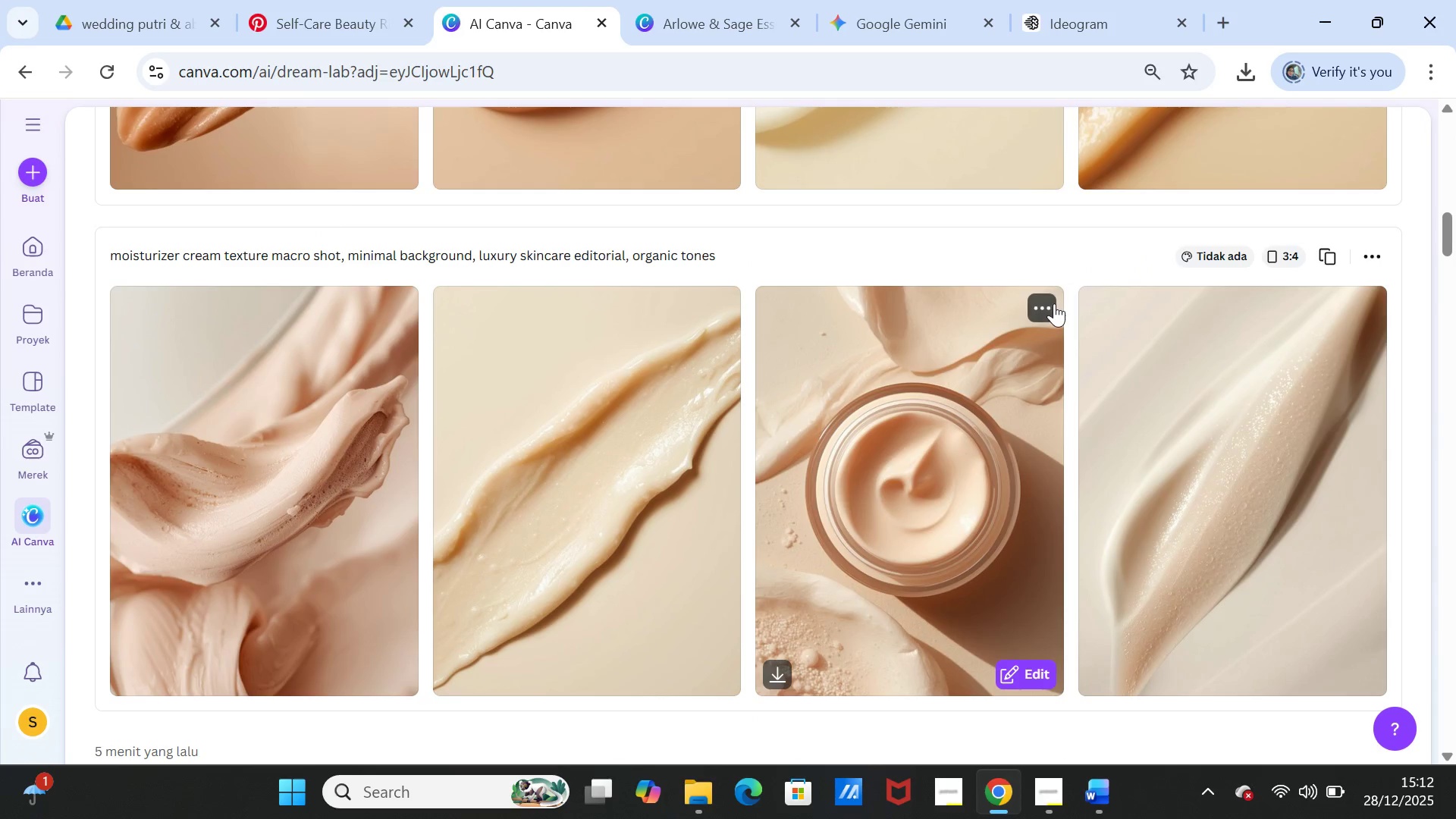 
left_click([1054, 303])
 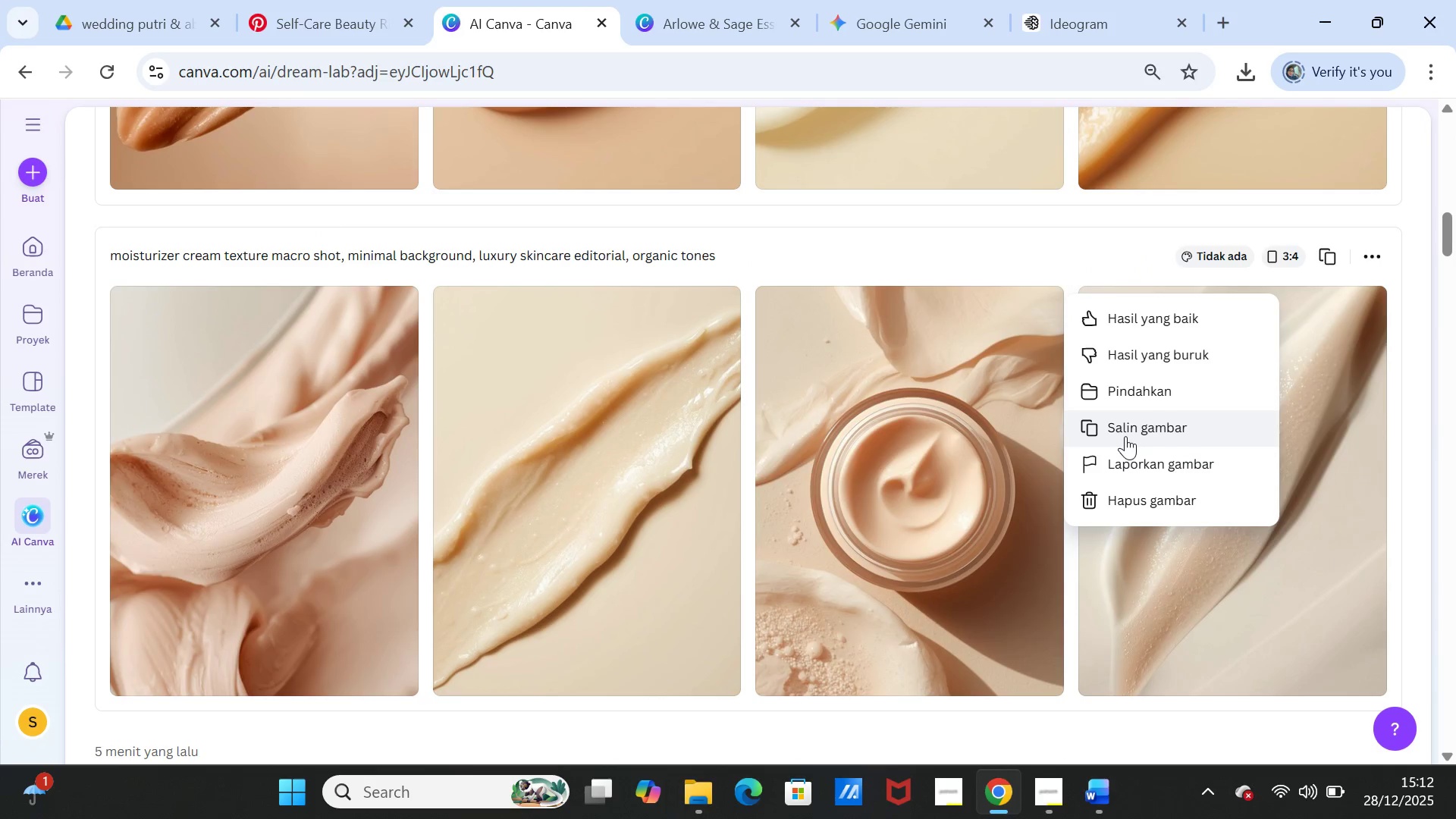 
left_click([1125, 436])
 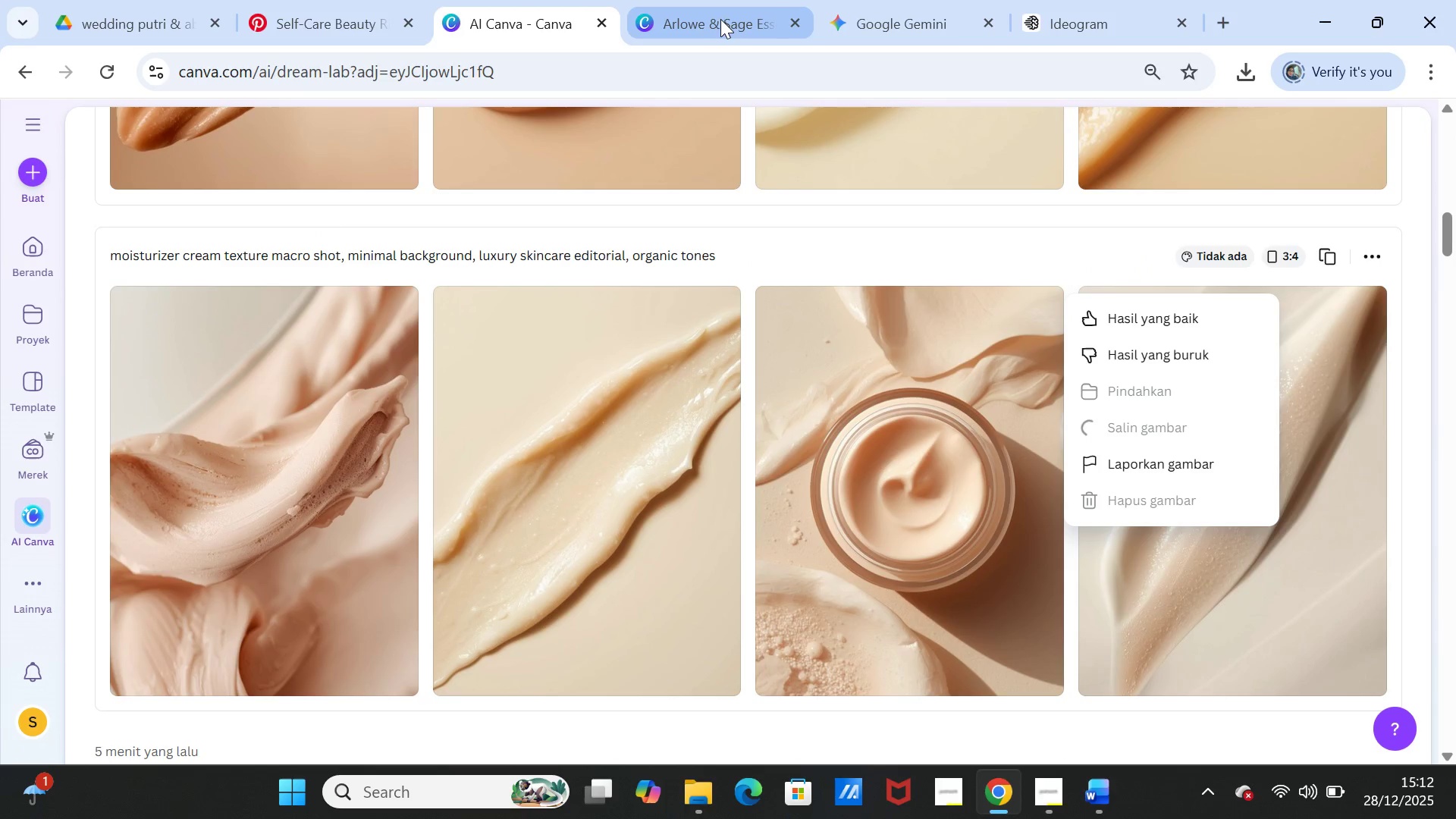 
left_click([717, 17])
 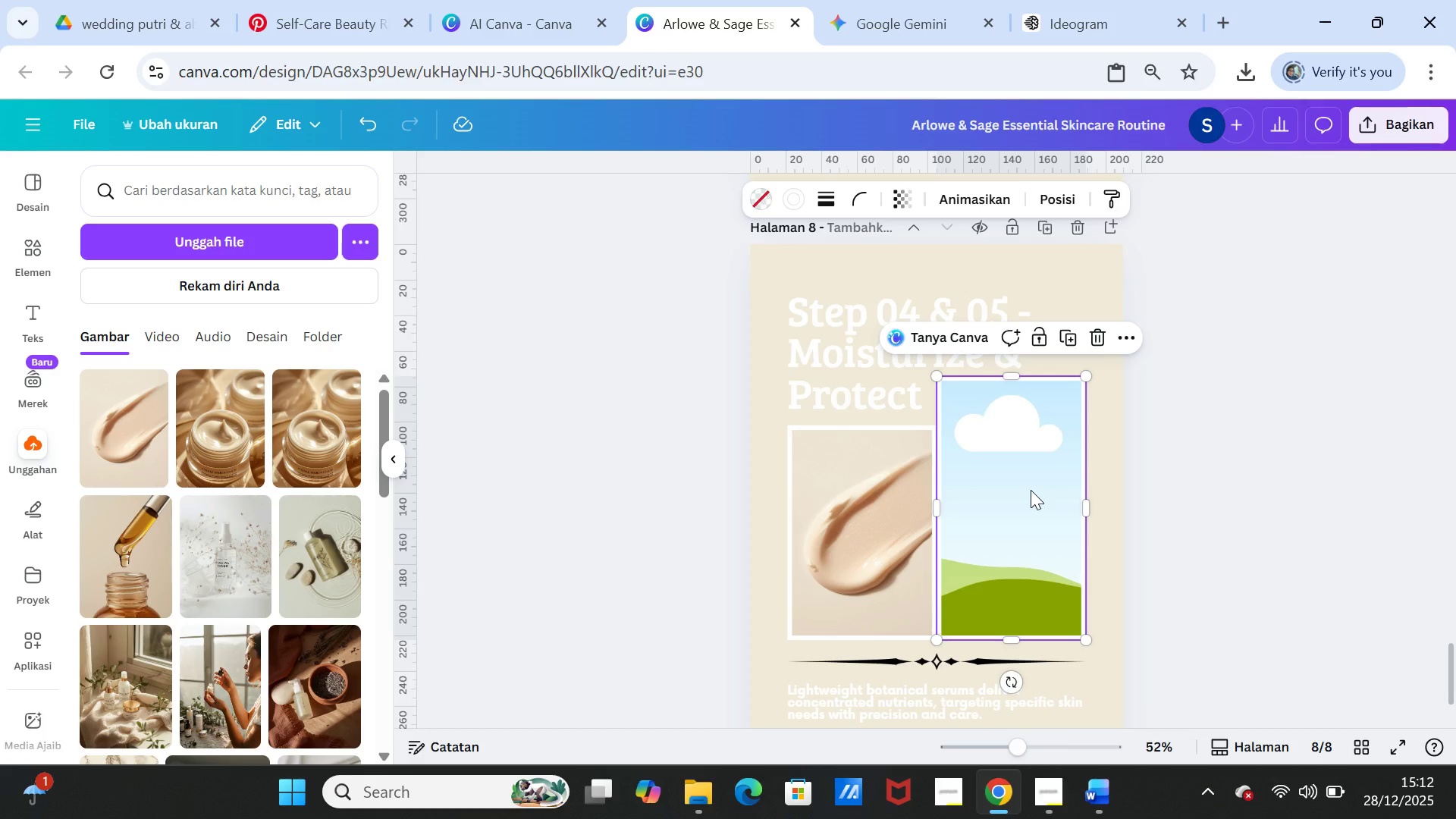 
right_click([1031, 490])
 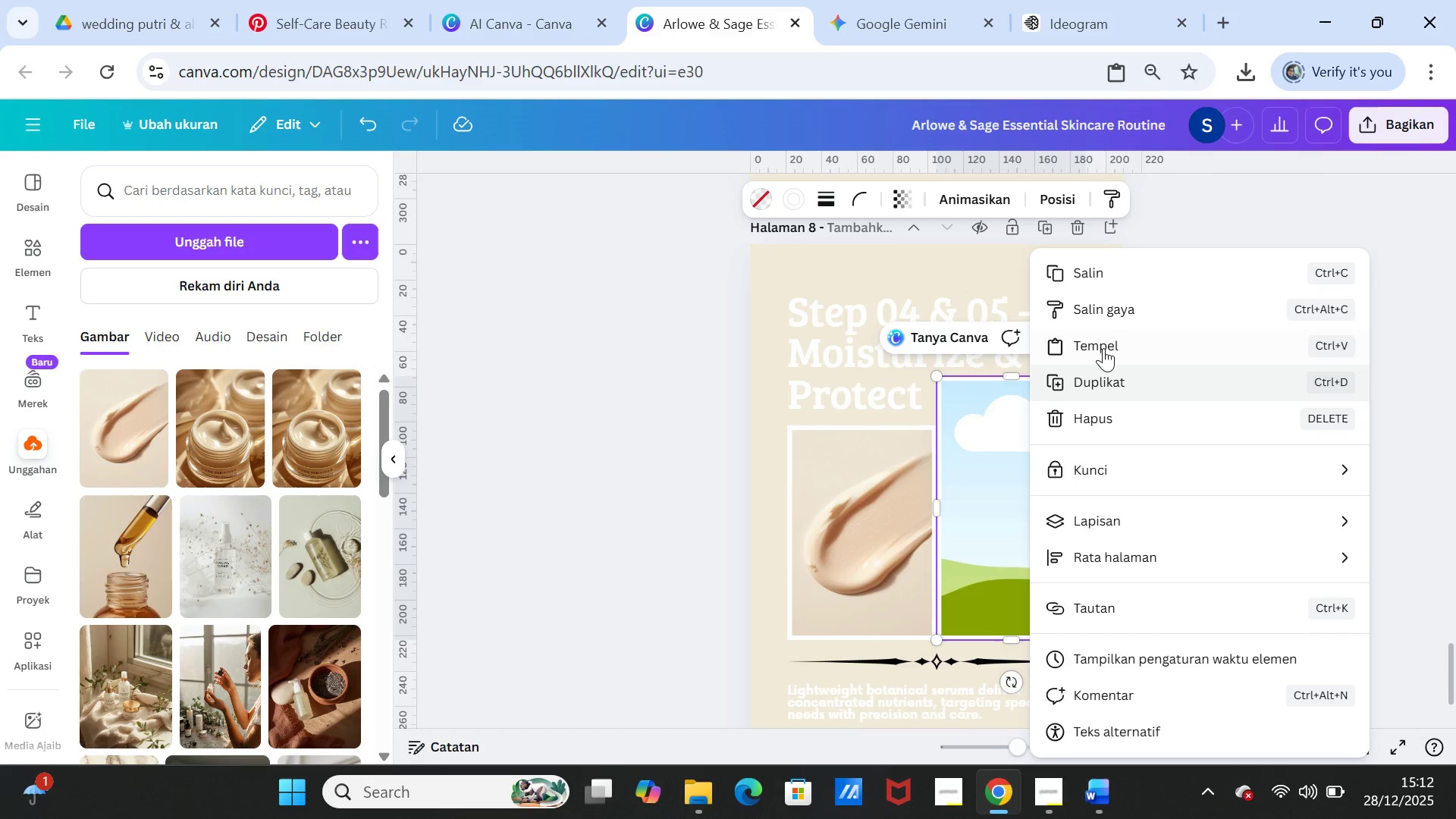 
left_click([1103, 344])
 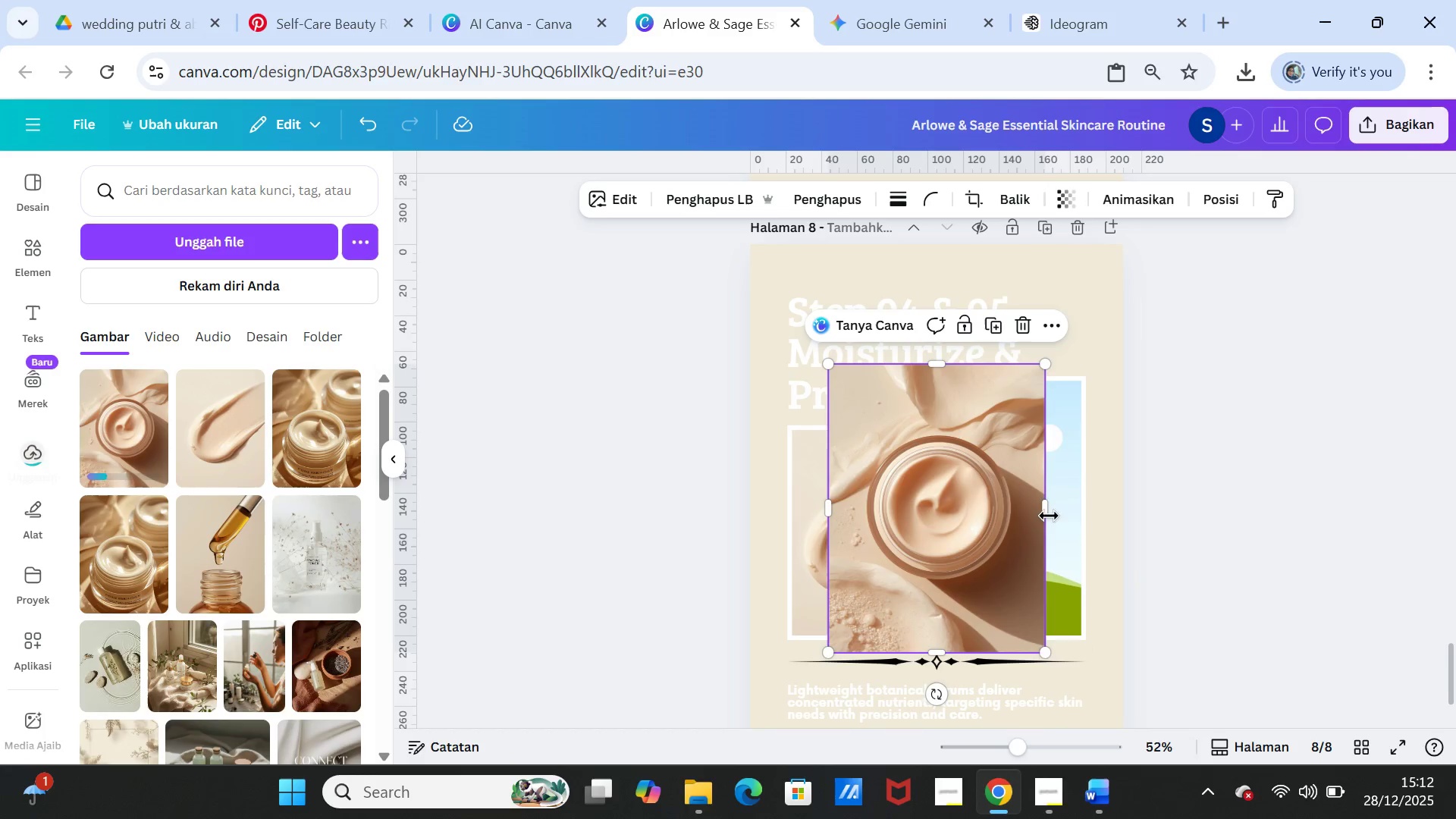 
left_click_drag(start_coordinate=[987, 493], to_coordinate=[1006, 504])
 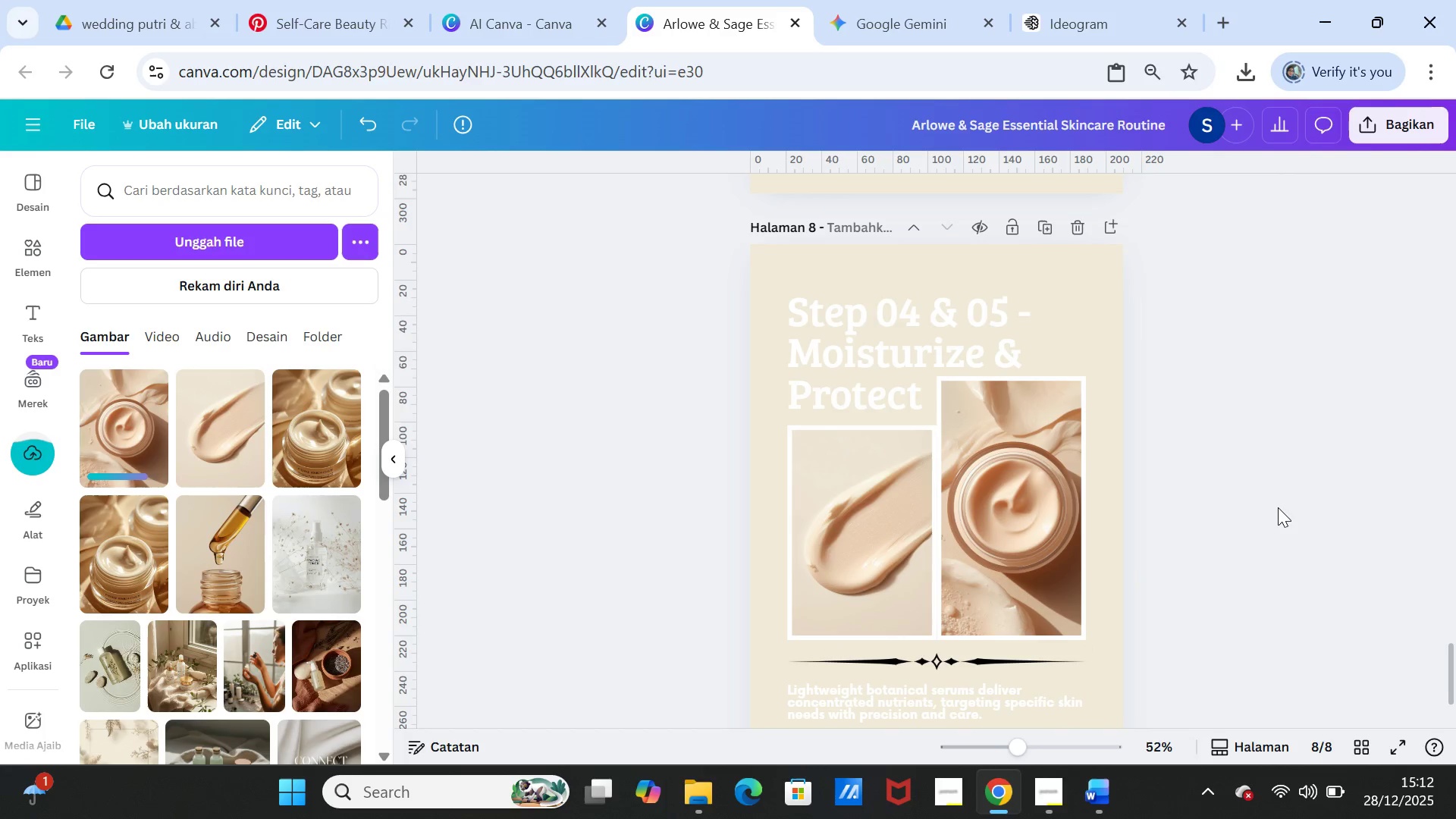 
left_click([1278, 507])
 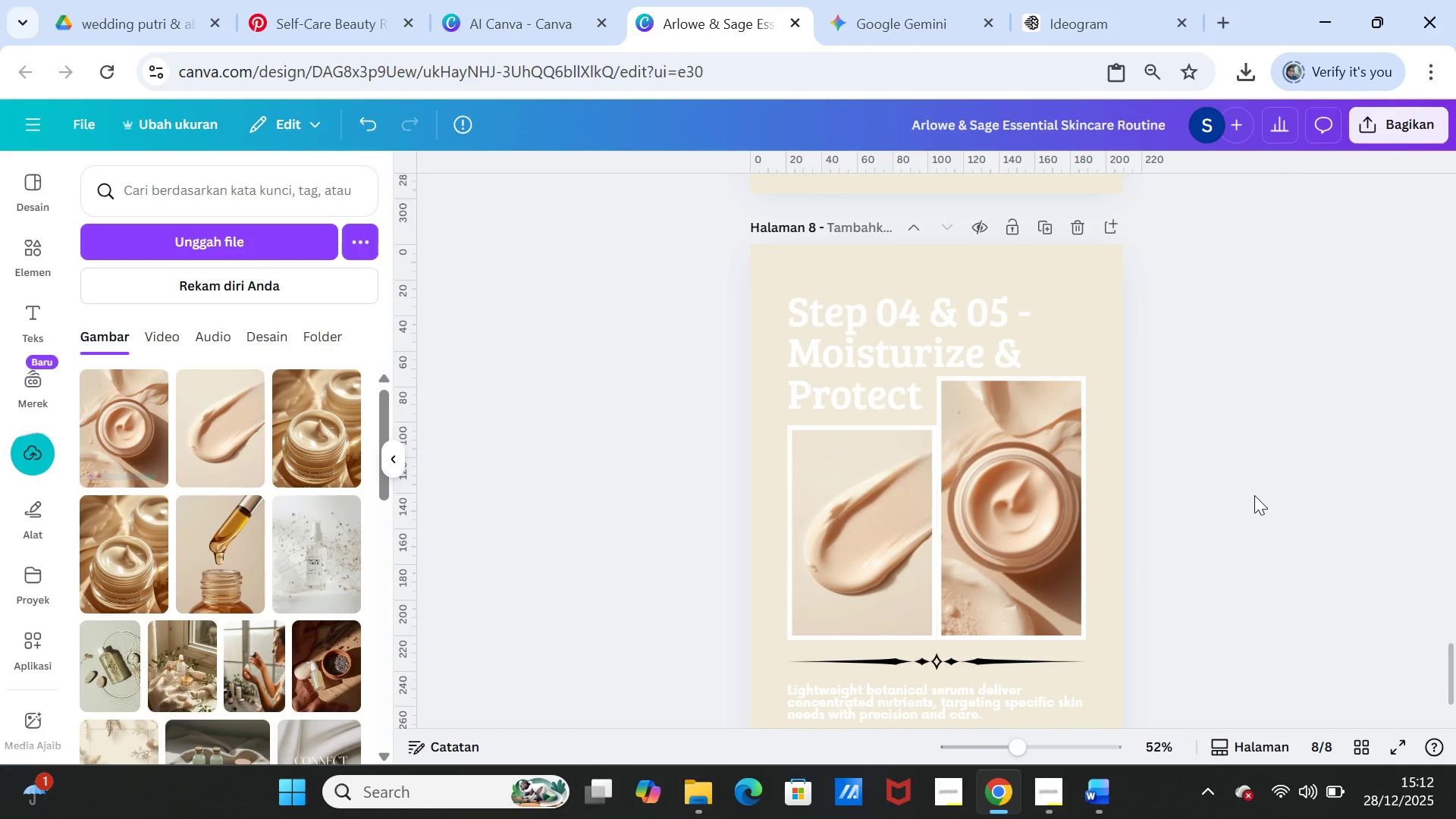 
scroll: coordinate [1254, 495], scroll_direction: down, amount: 3.0
 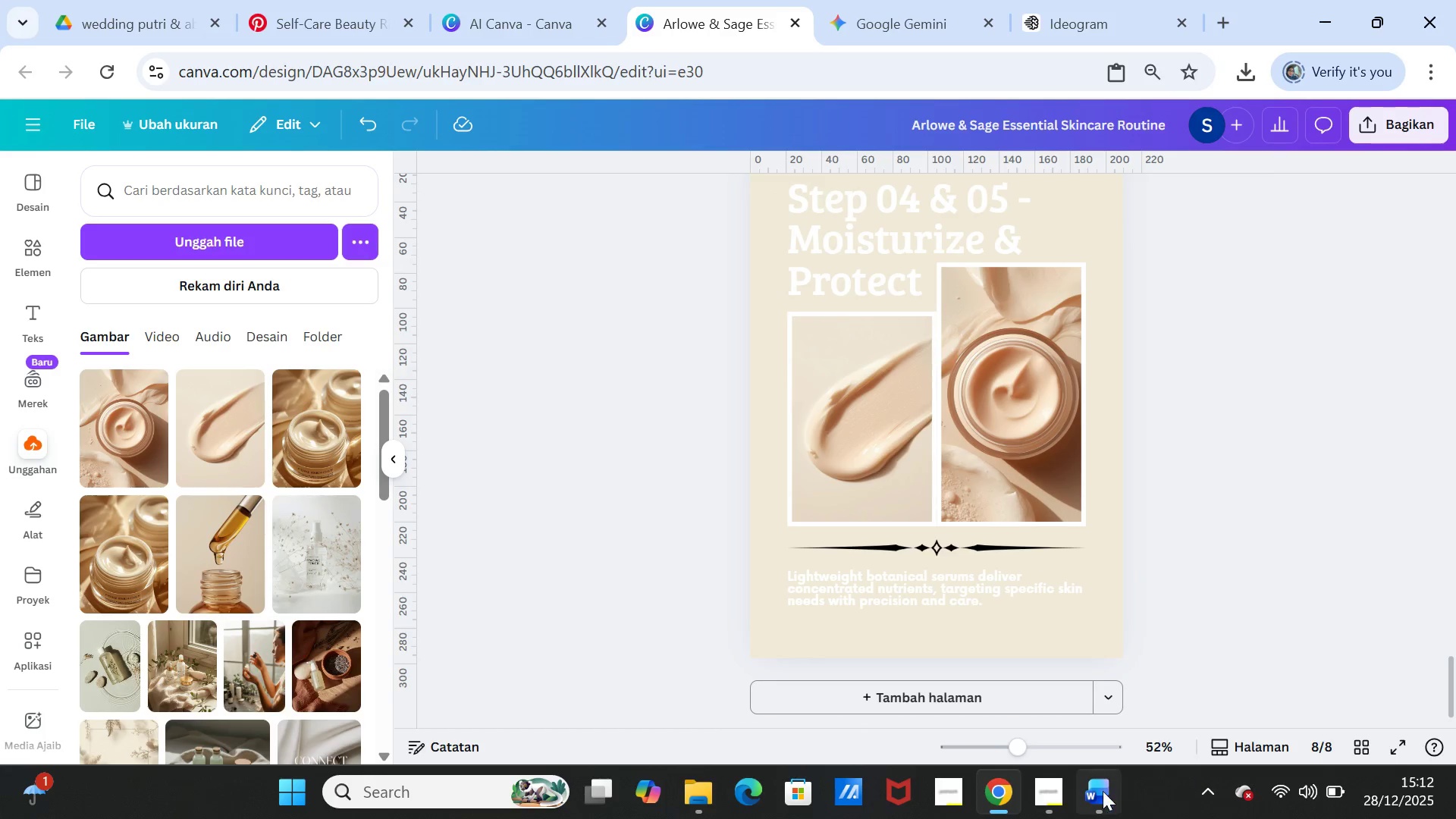 
left_click([1094, 786])
 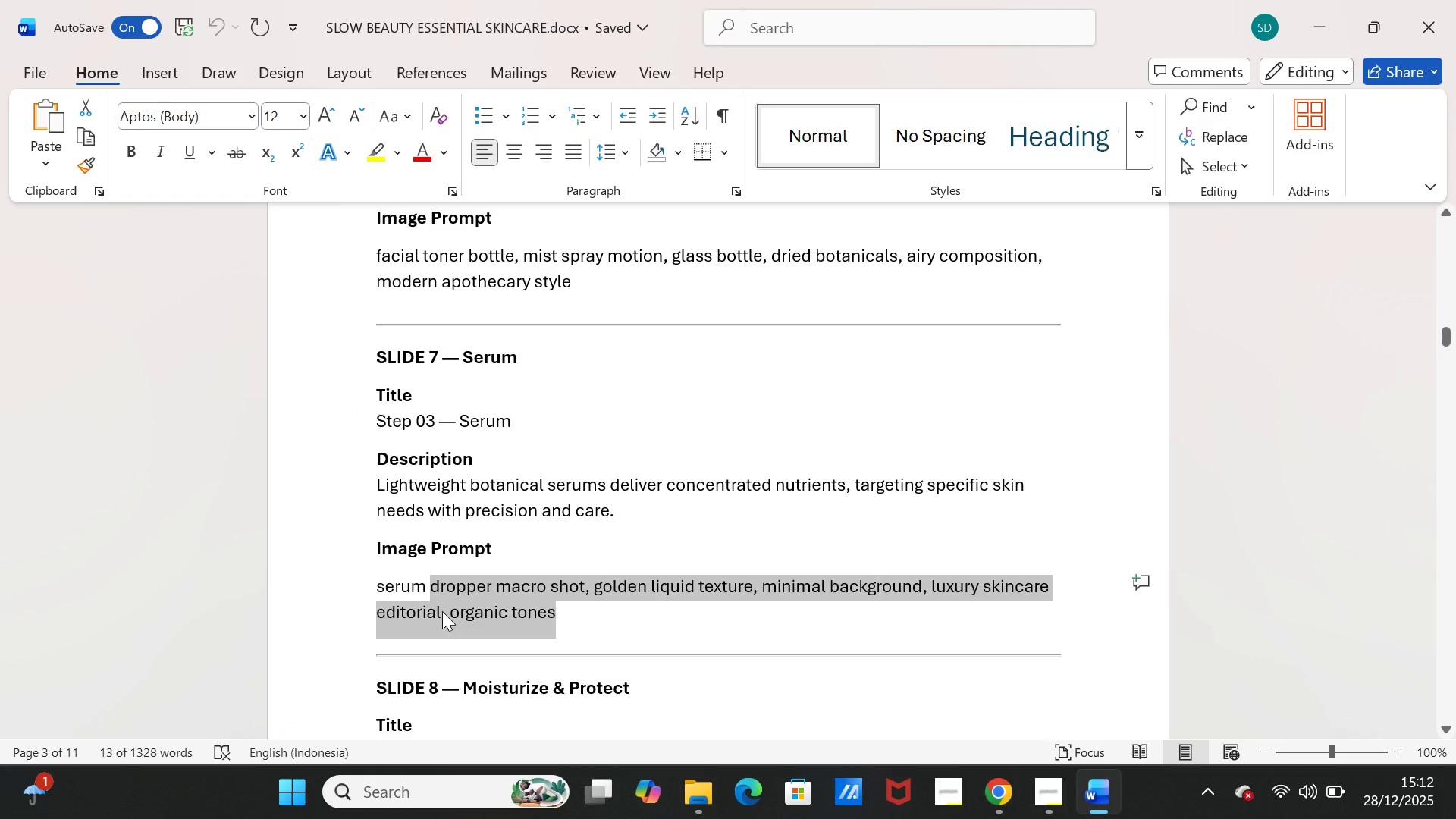 
scroll: coordinate [442, 611], scroll_direction: down, amount: 4.0
 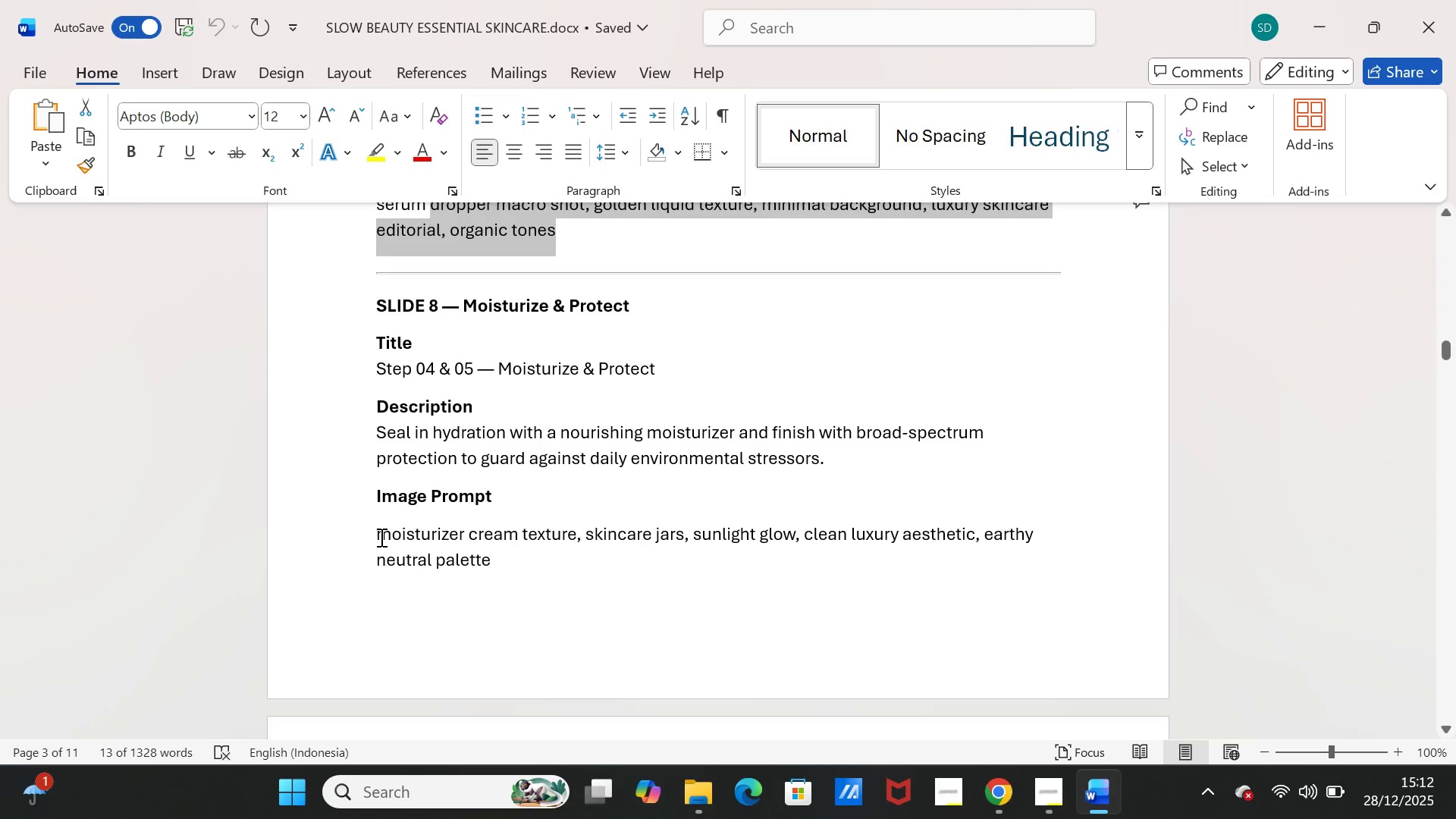 
left_click_drag(start_coordinate=[375, 535], to_coordinate=[440, 546])
 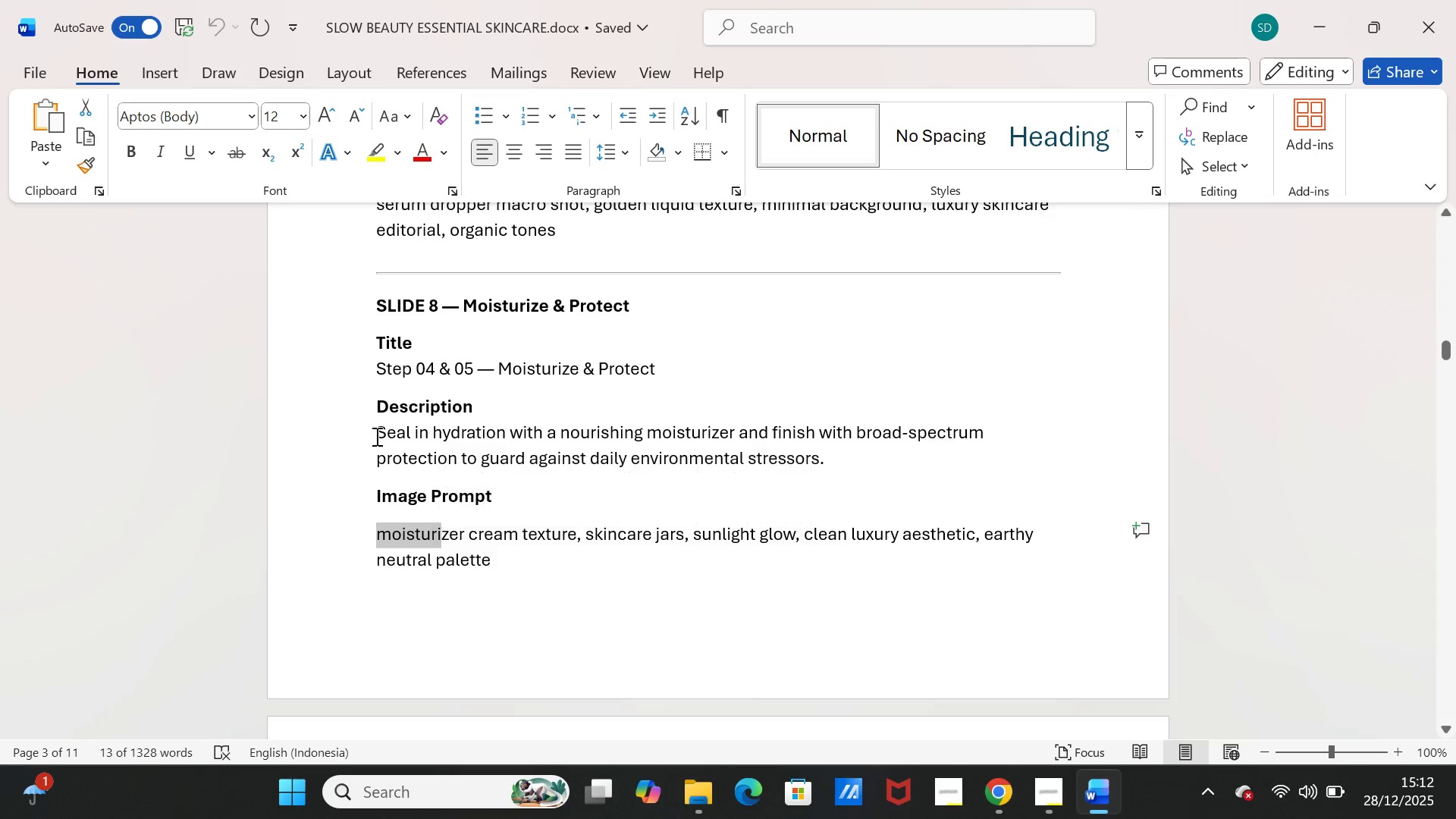 
left_click_drag(start_coordinate=[375, 436], to_coordinate=[852, 455])
 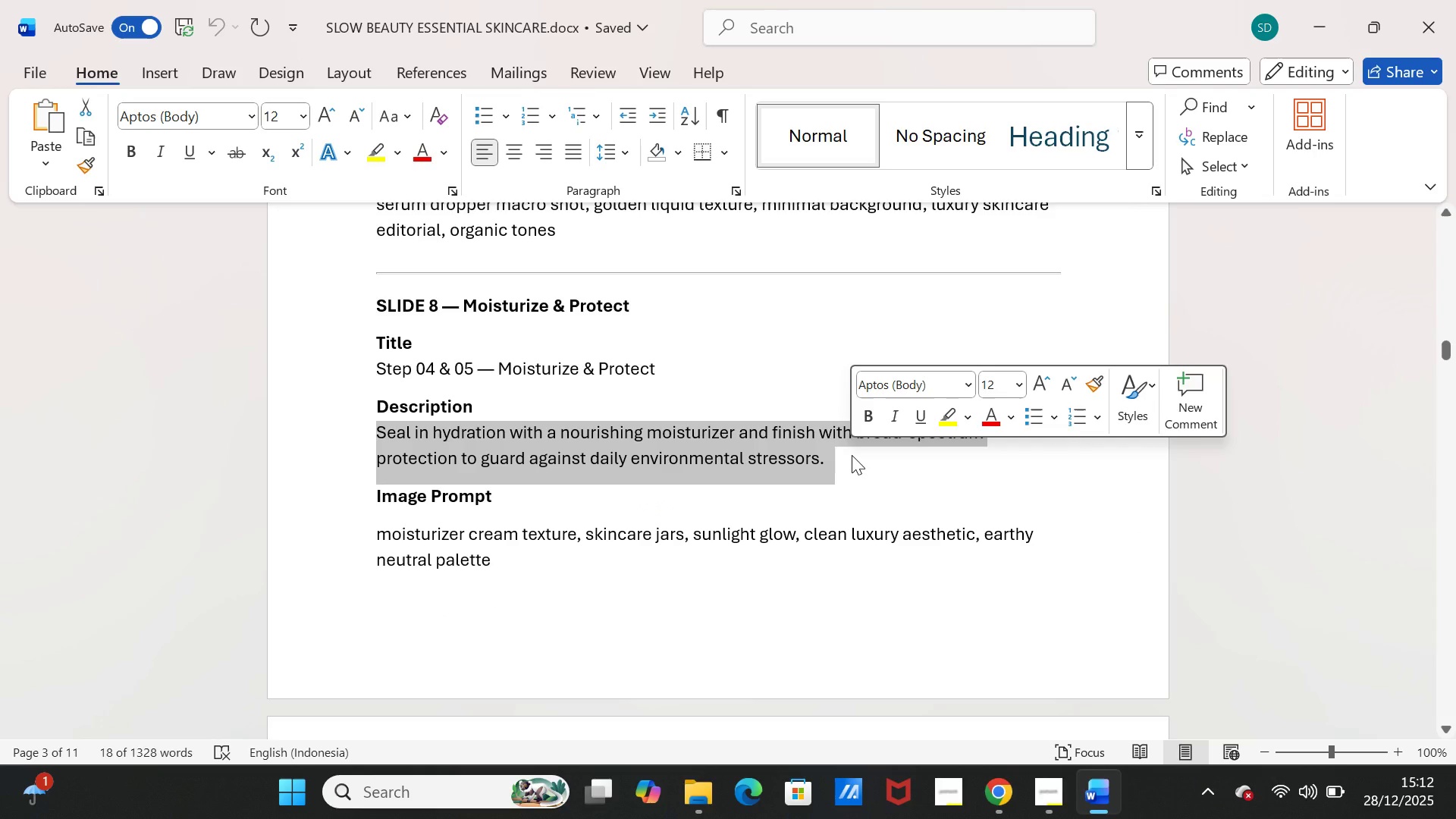 
key(Control+C)
 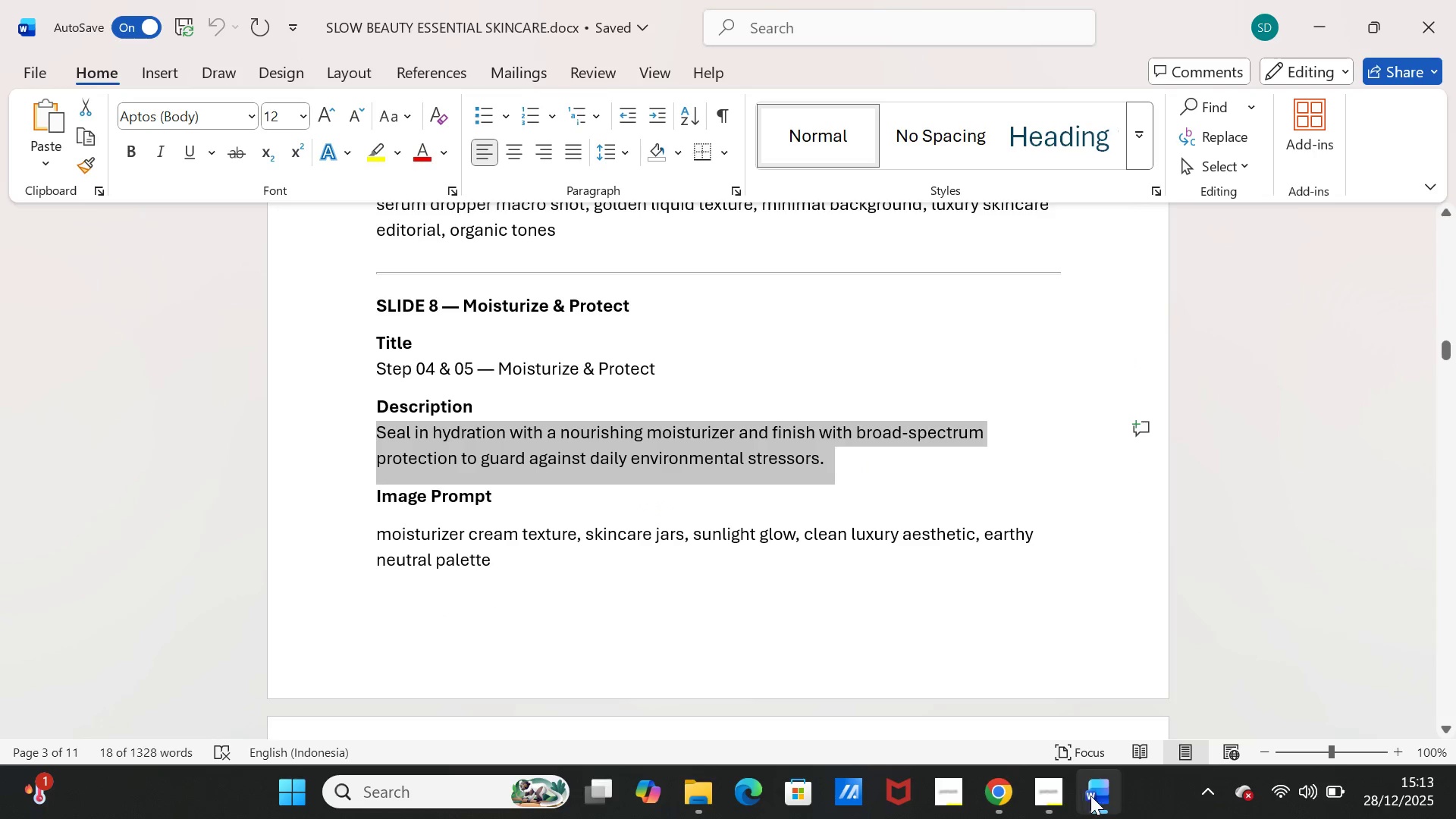 
left_click([1090, 795])
 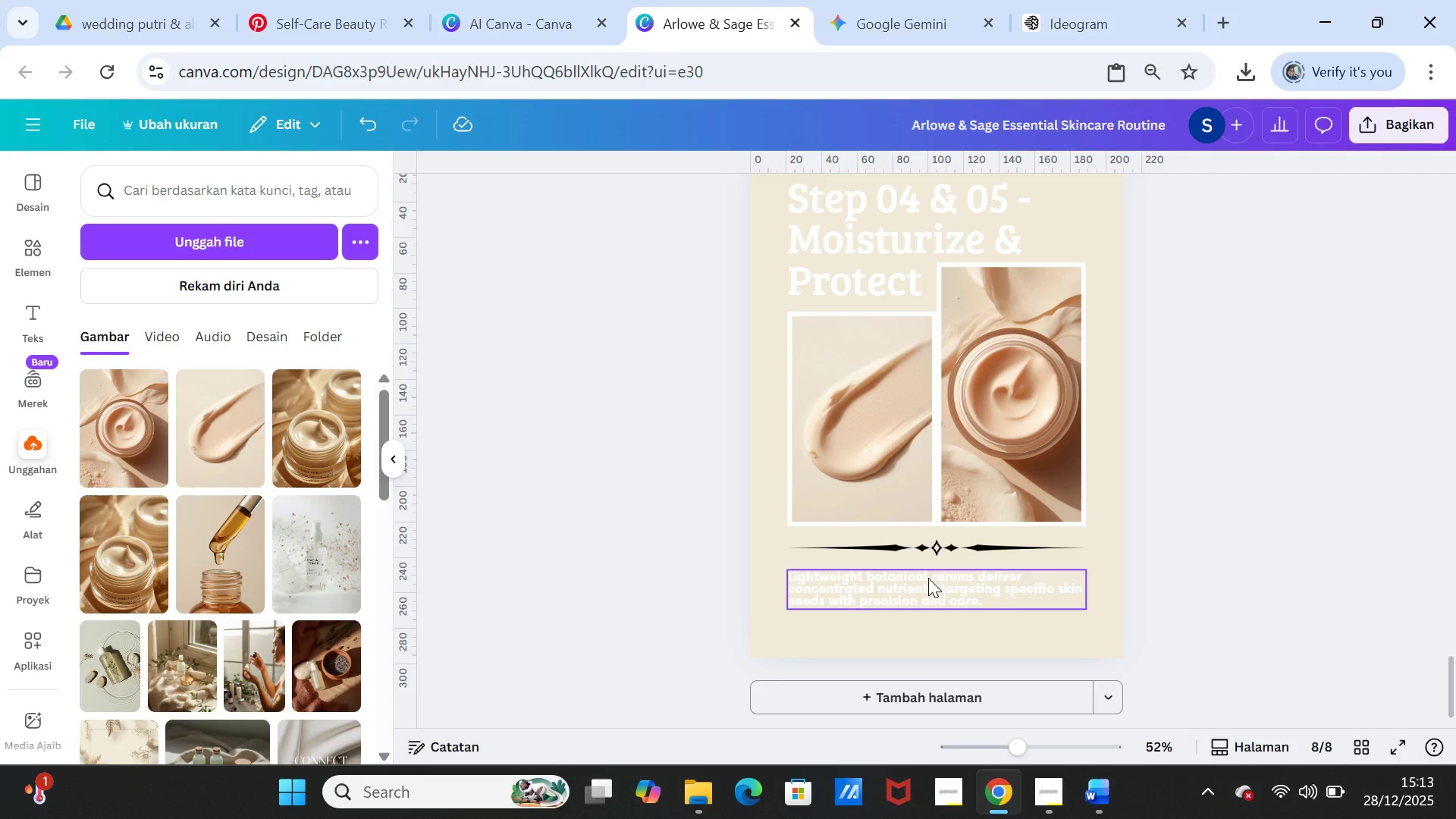 
double_click([928, 578])
 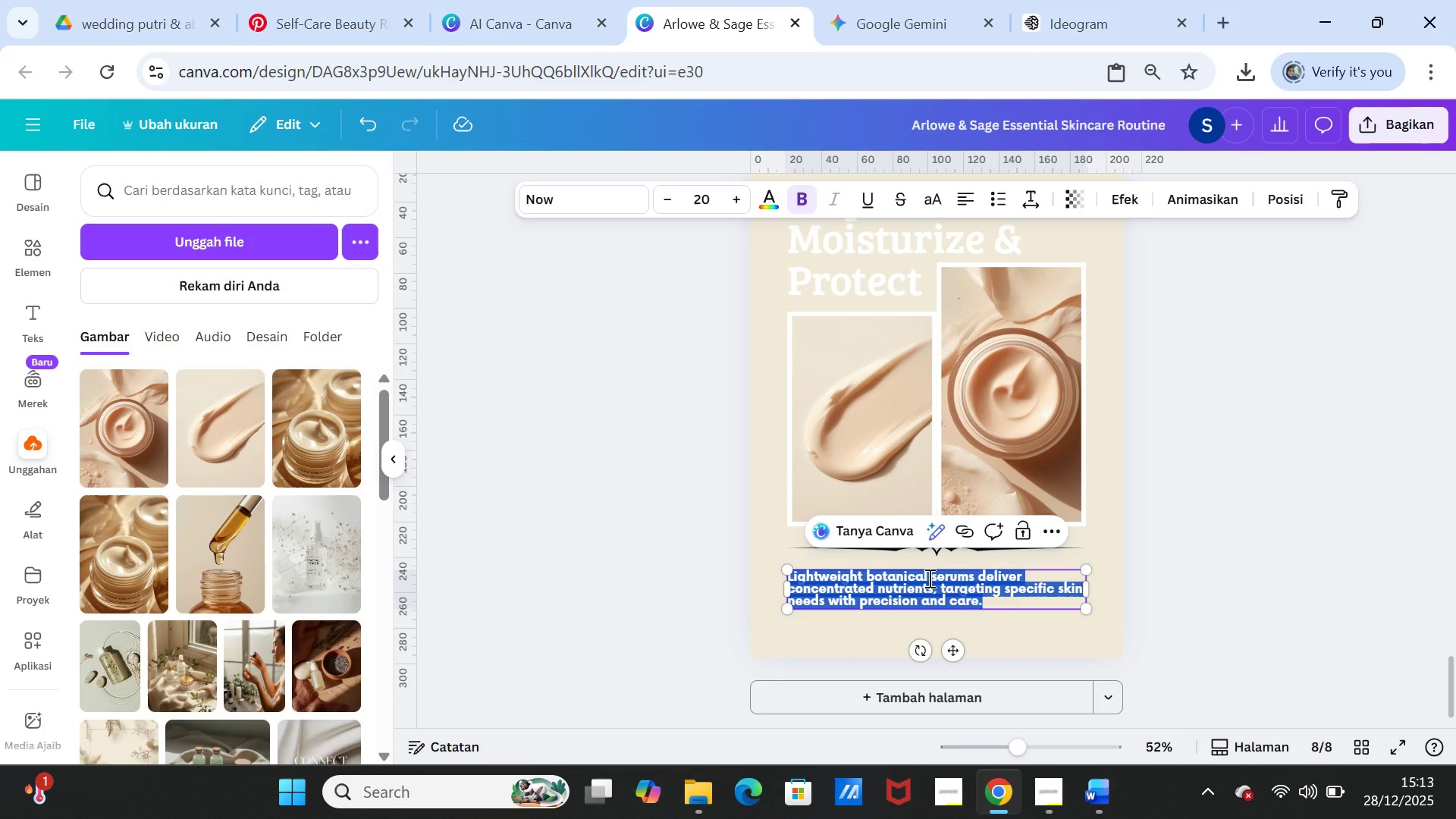 
key(Control+V)
 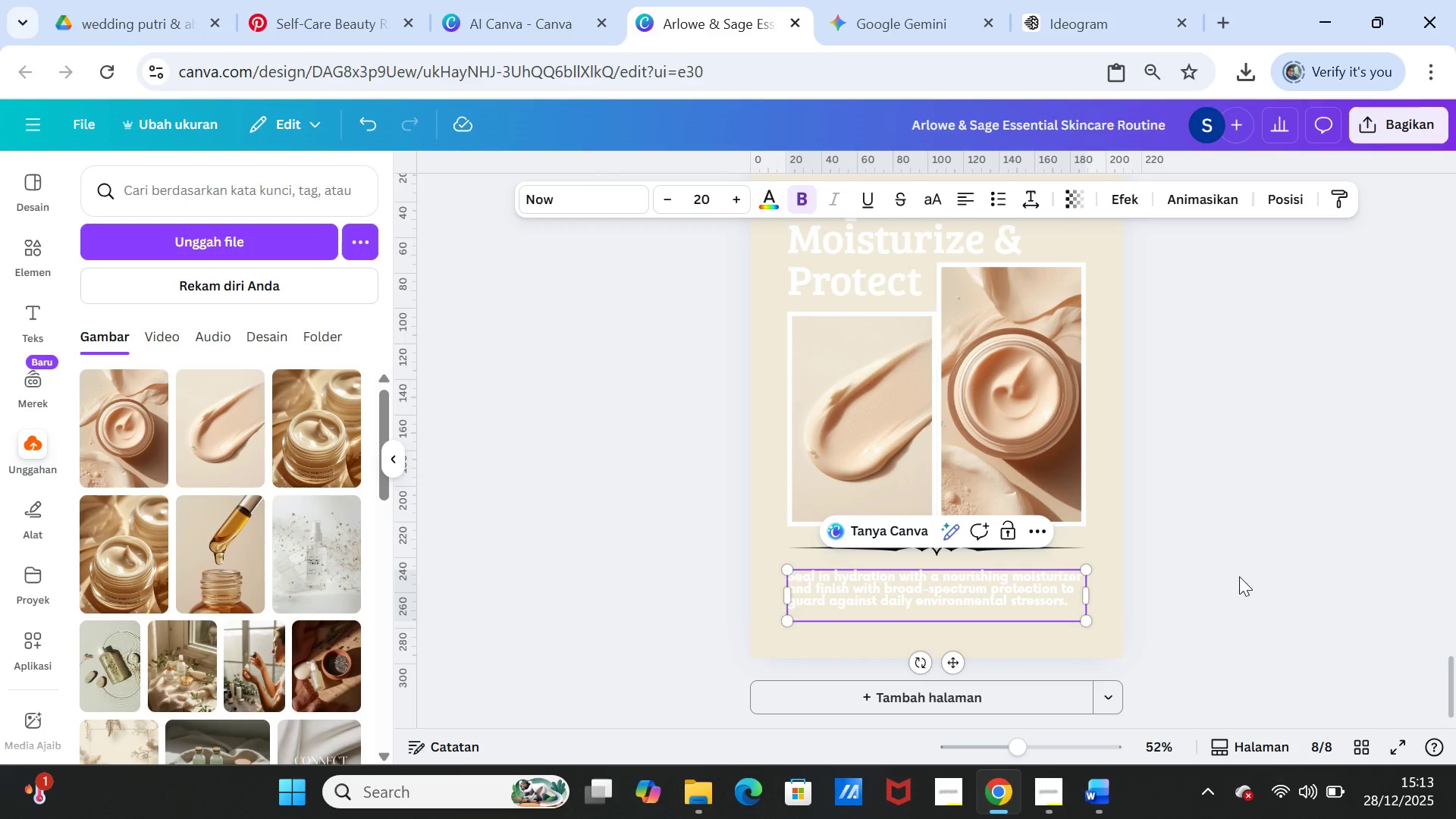 
left_click([1239, 576])
 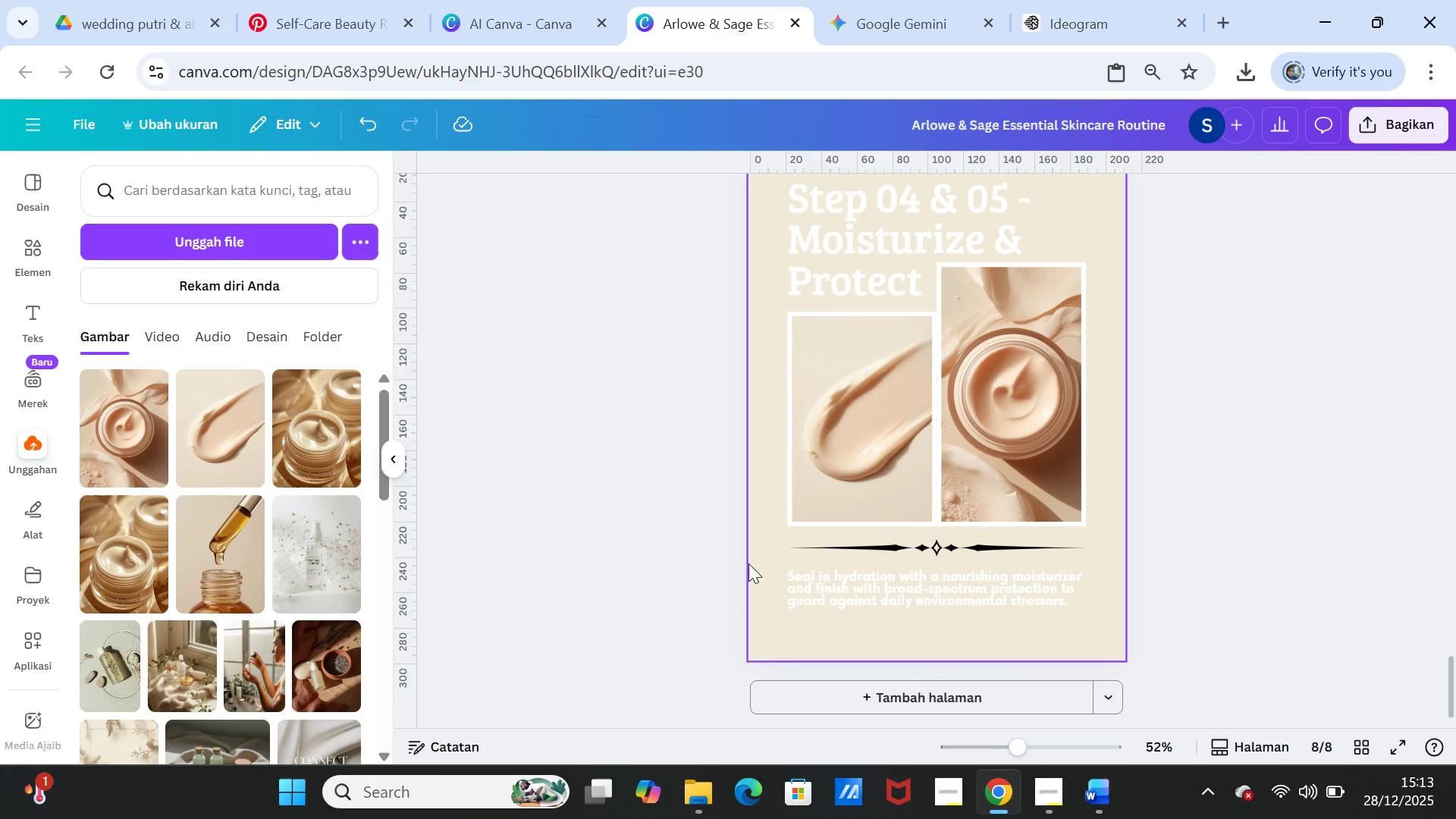 
left_click([36, 252])
 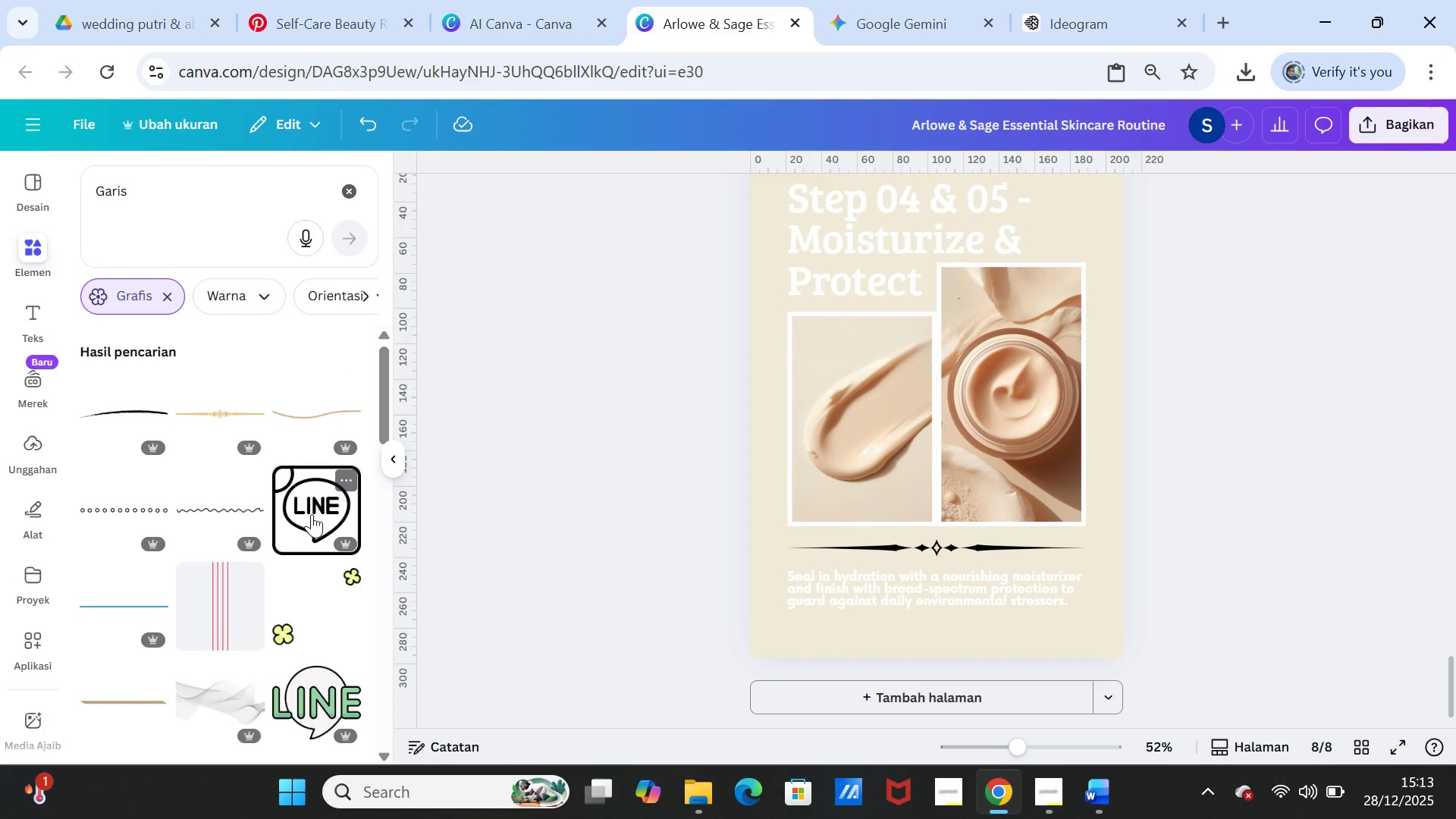 
wait(7.16)
 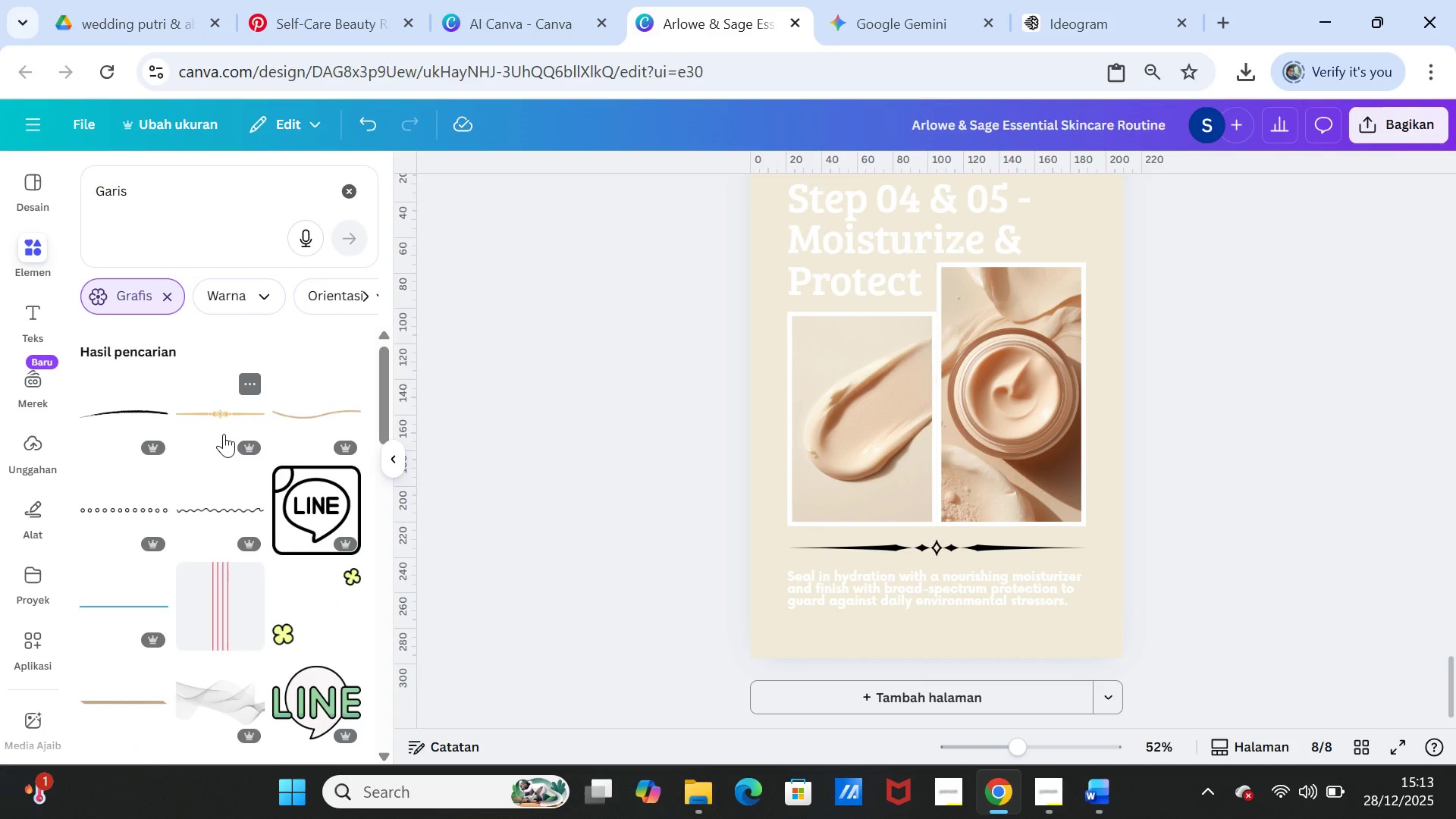 
scroll: coordinate [221, 406], scroll_direction: down, amount: 5.0
 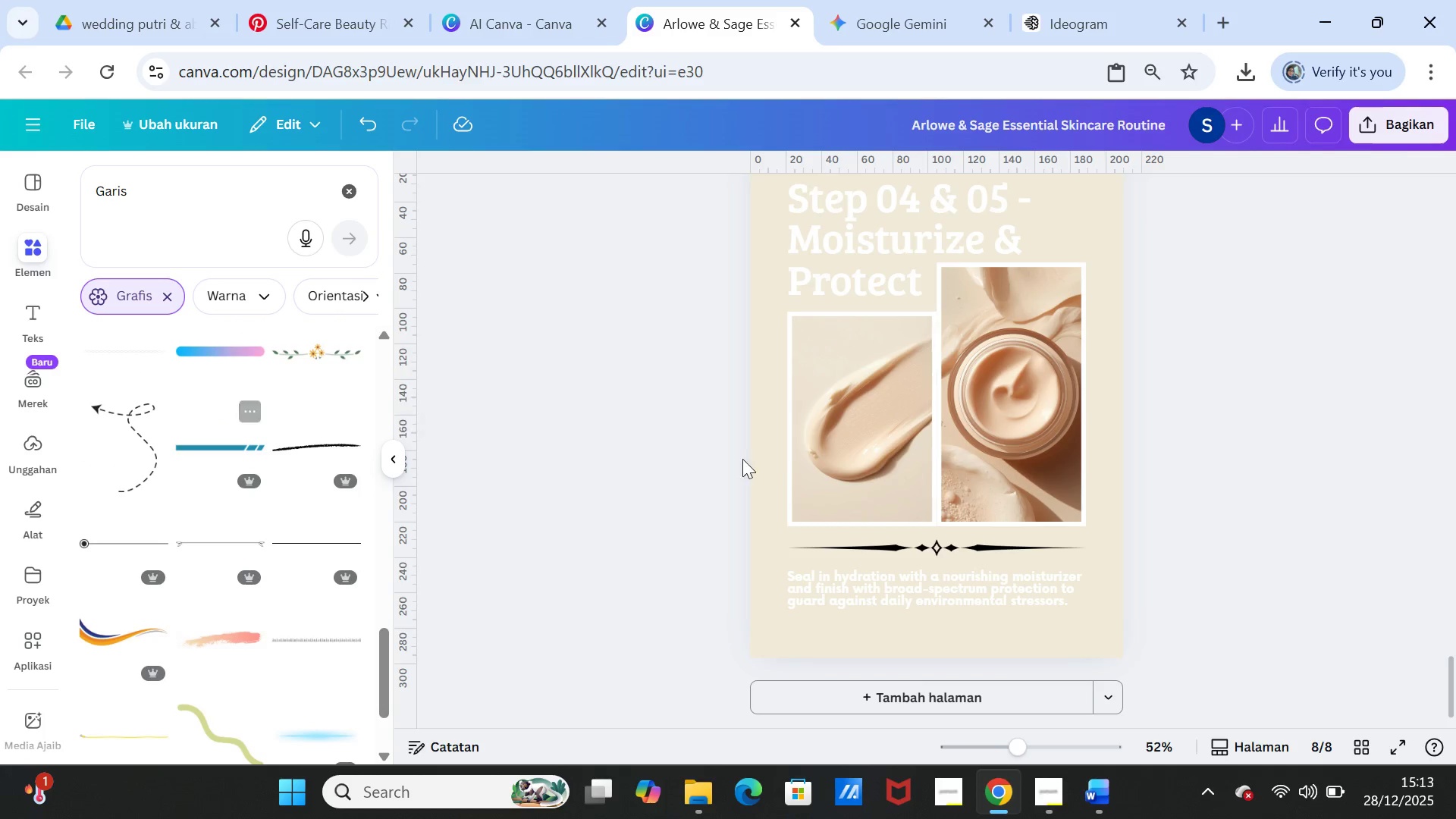 
left_click([857, 551])
 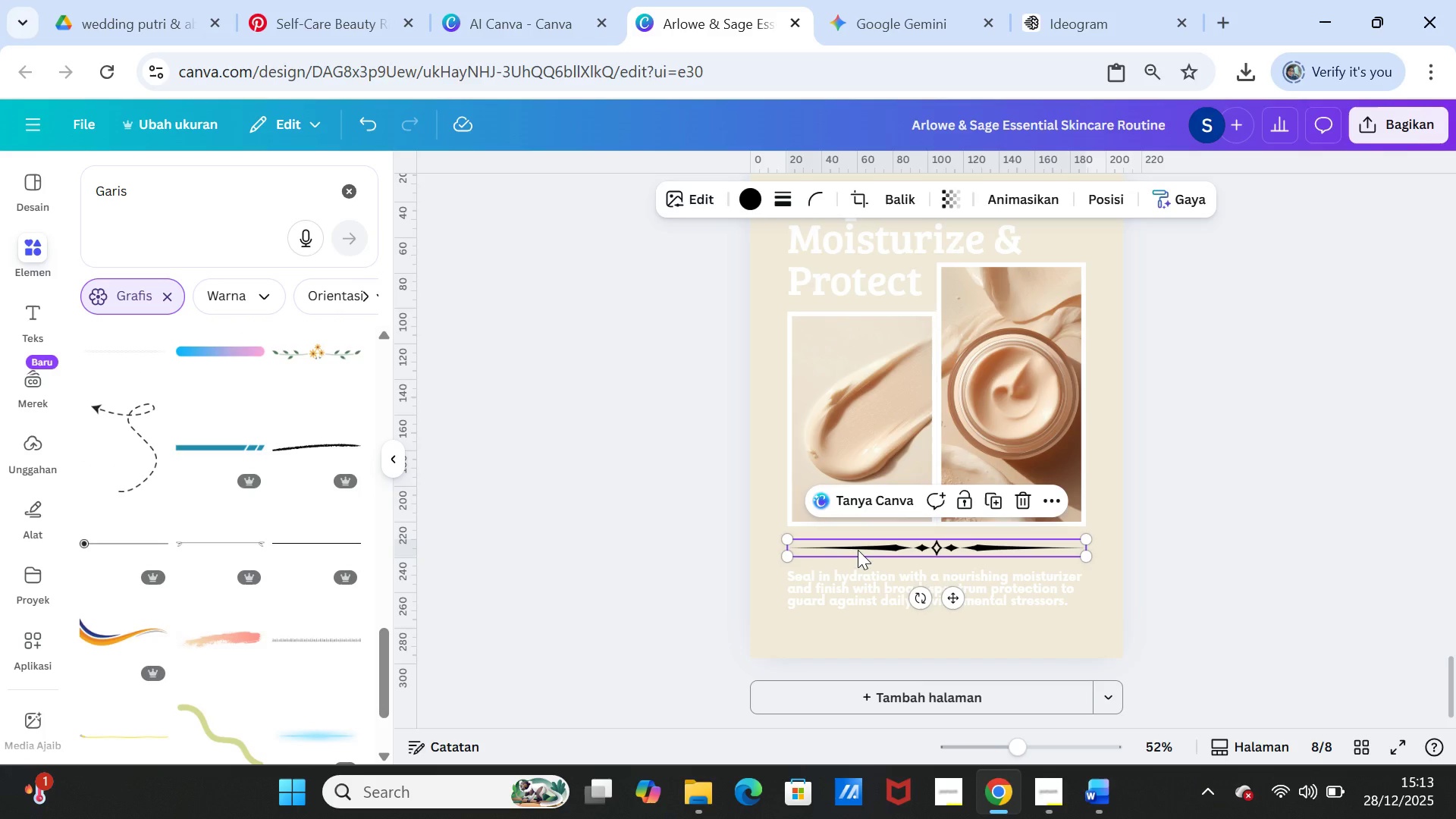 
key(Delete)
 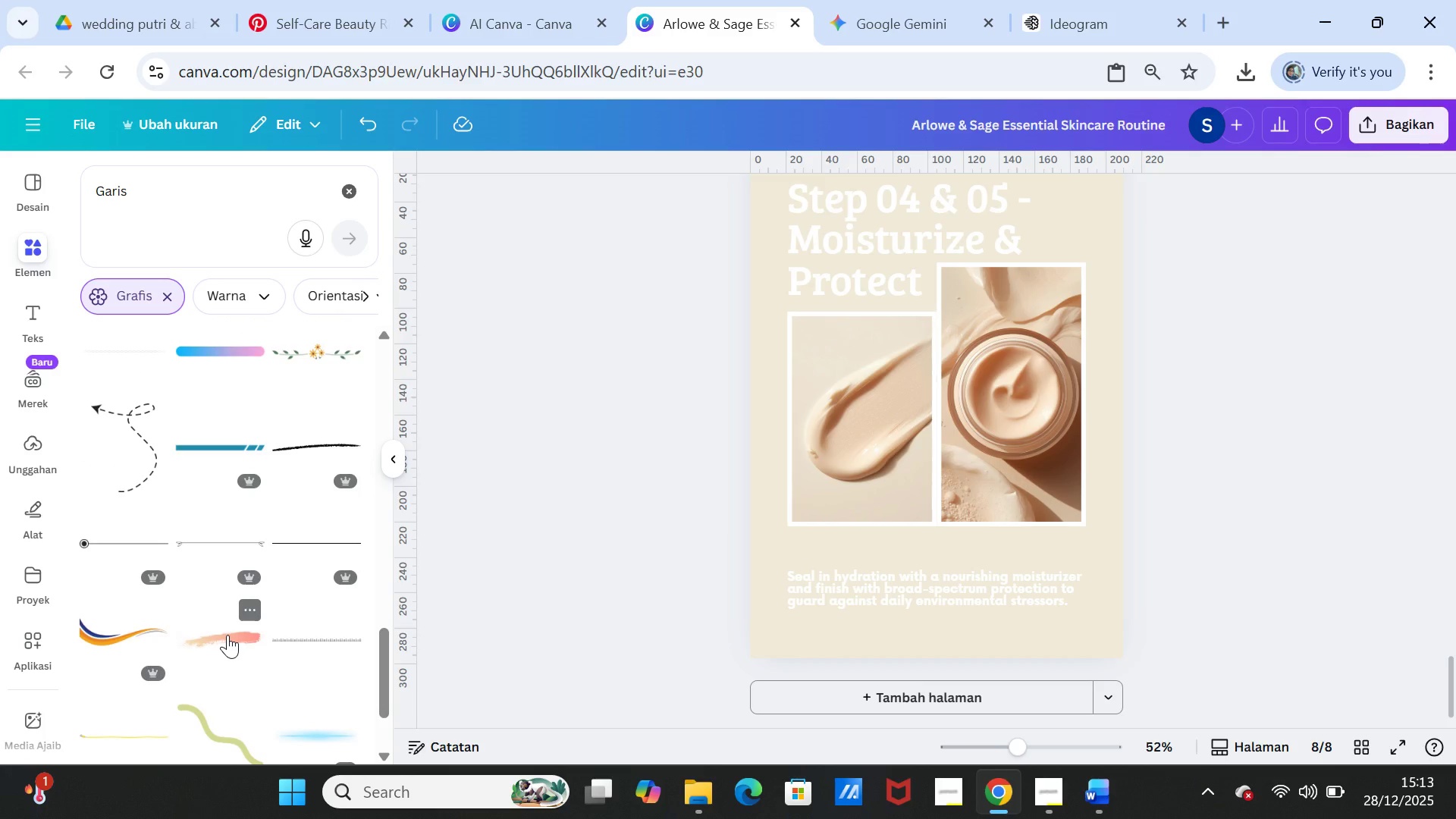 
scroll: coordinate [225, 635], scroll_direction: down, amount: 2.0
 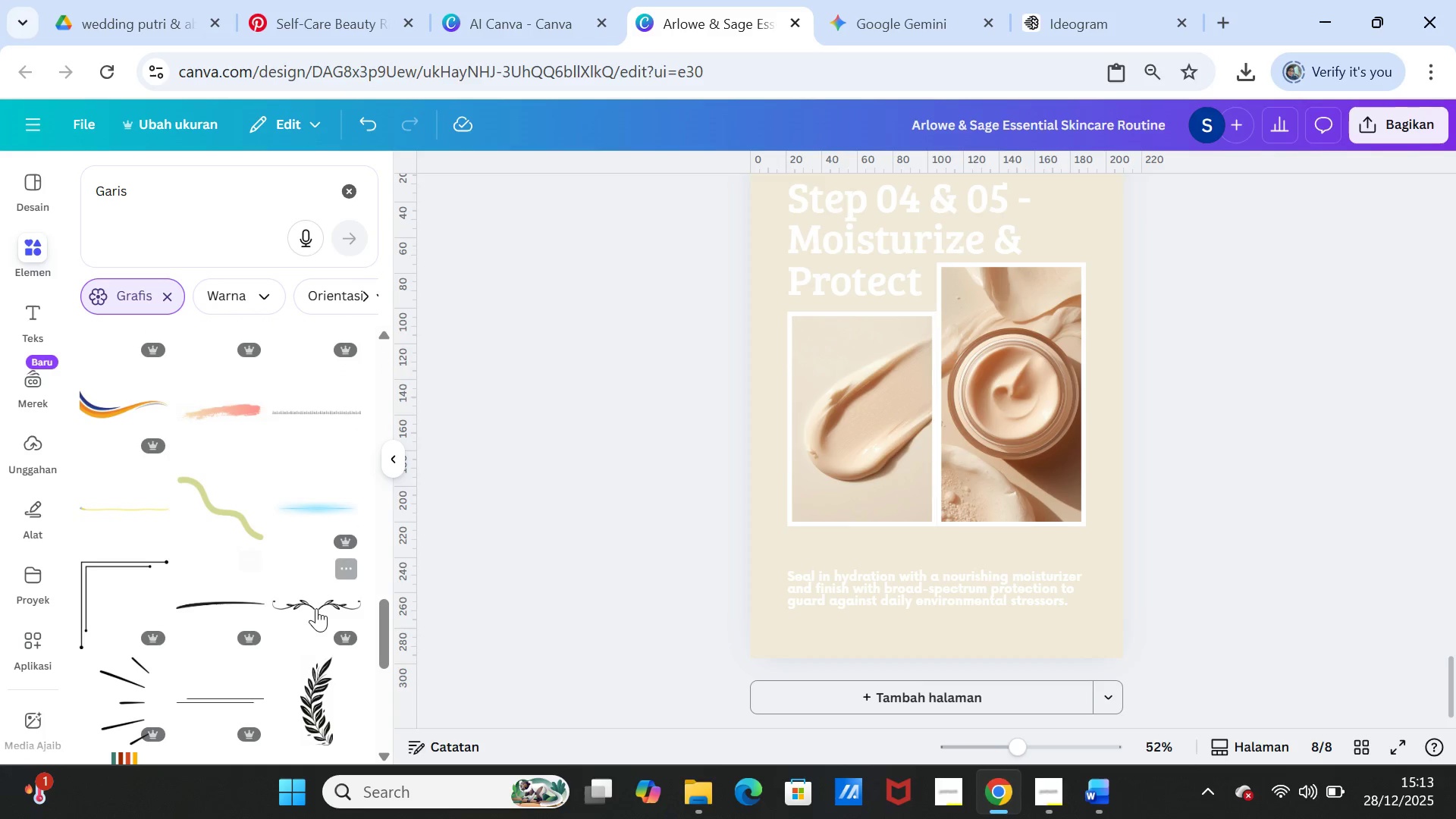 
left_click([316, 608])
 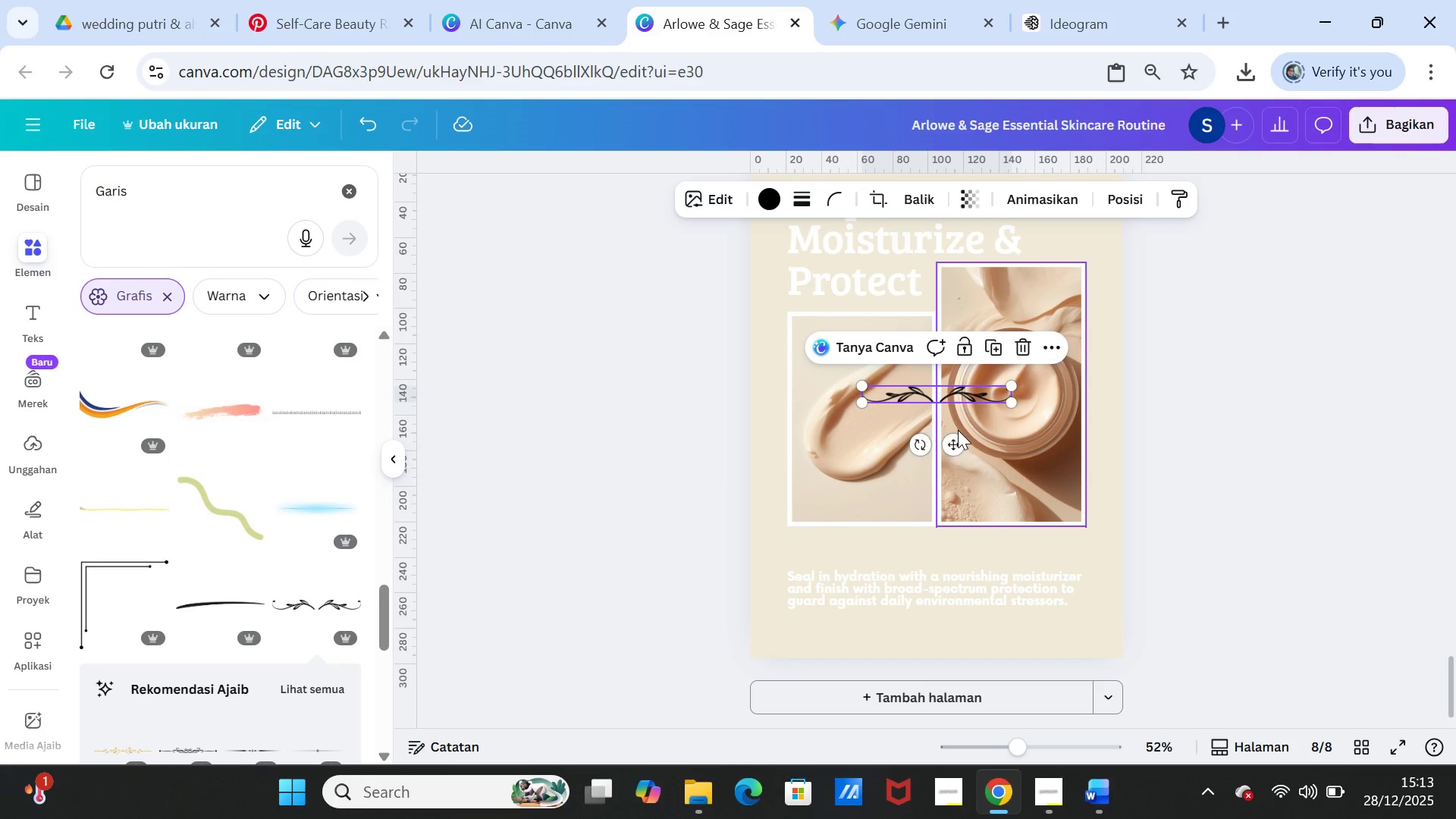 
left_click_drag(start_coordinate=[955, 444], to_coordinate=[943, 601])
 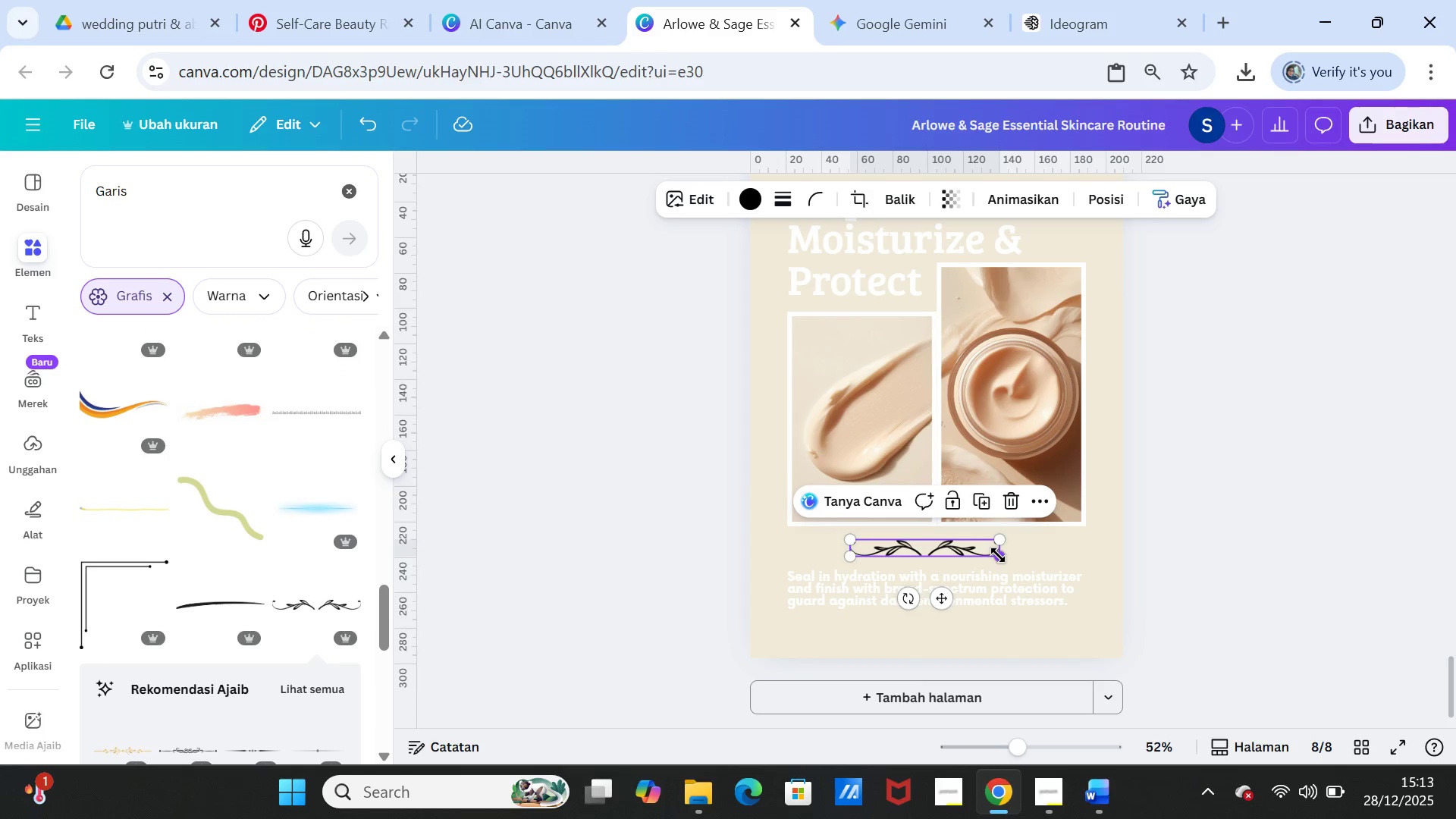 
left_click_drag(start_coordinate=[998, 555], to_coordinate=[1012, 544])
 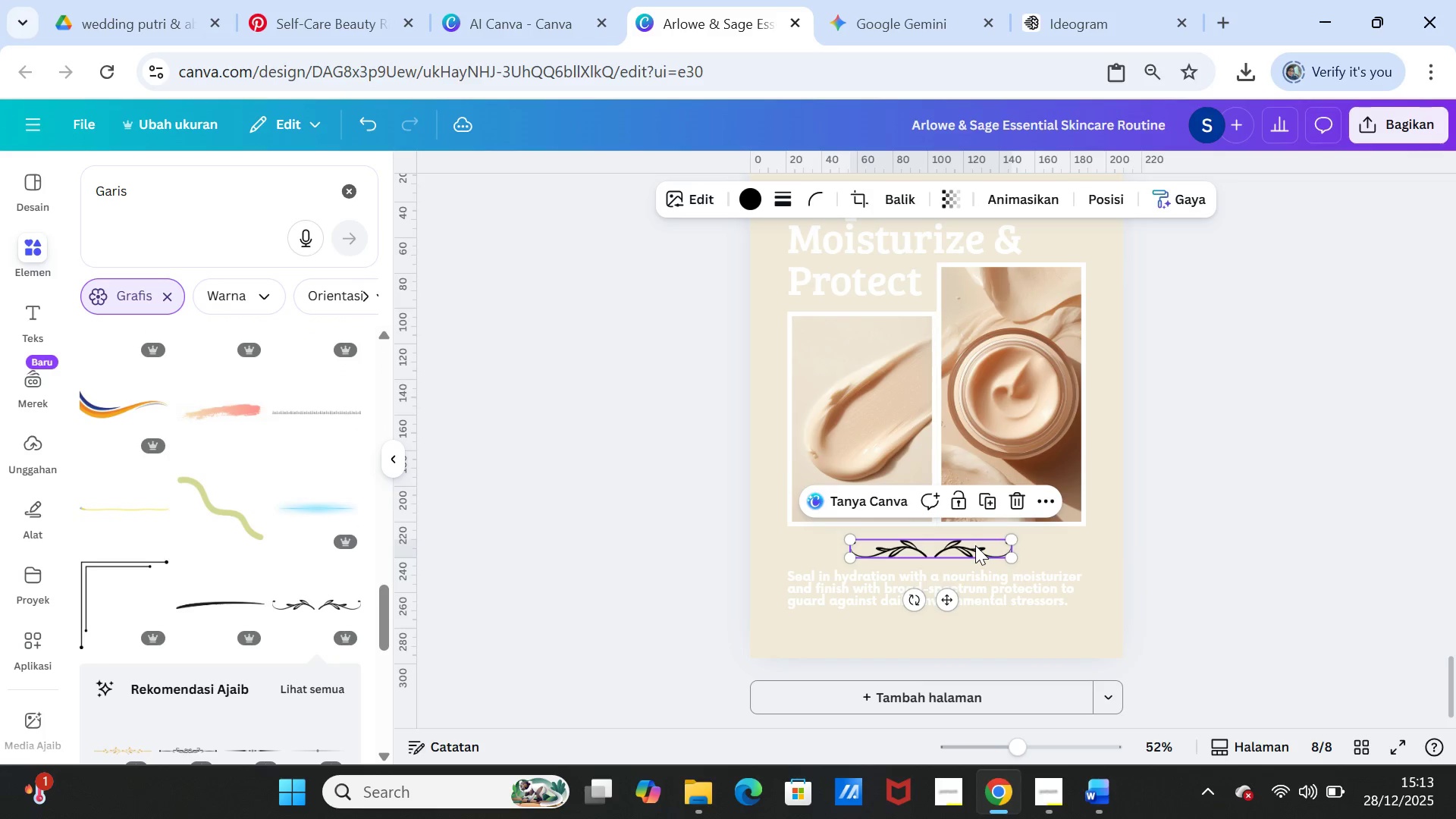 
left_click([975, 545])
 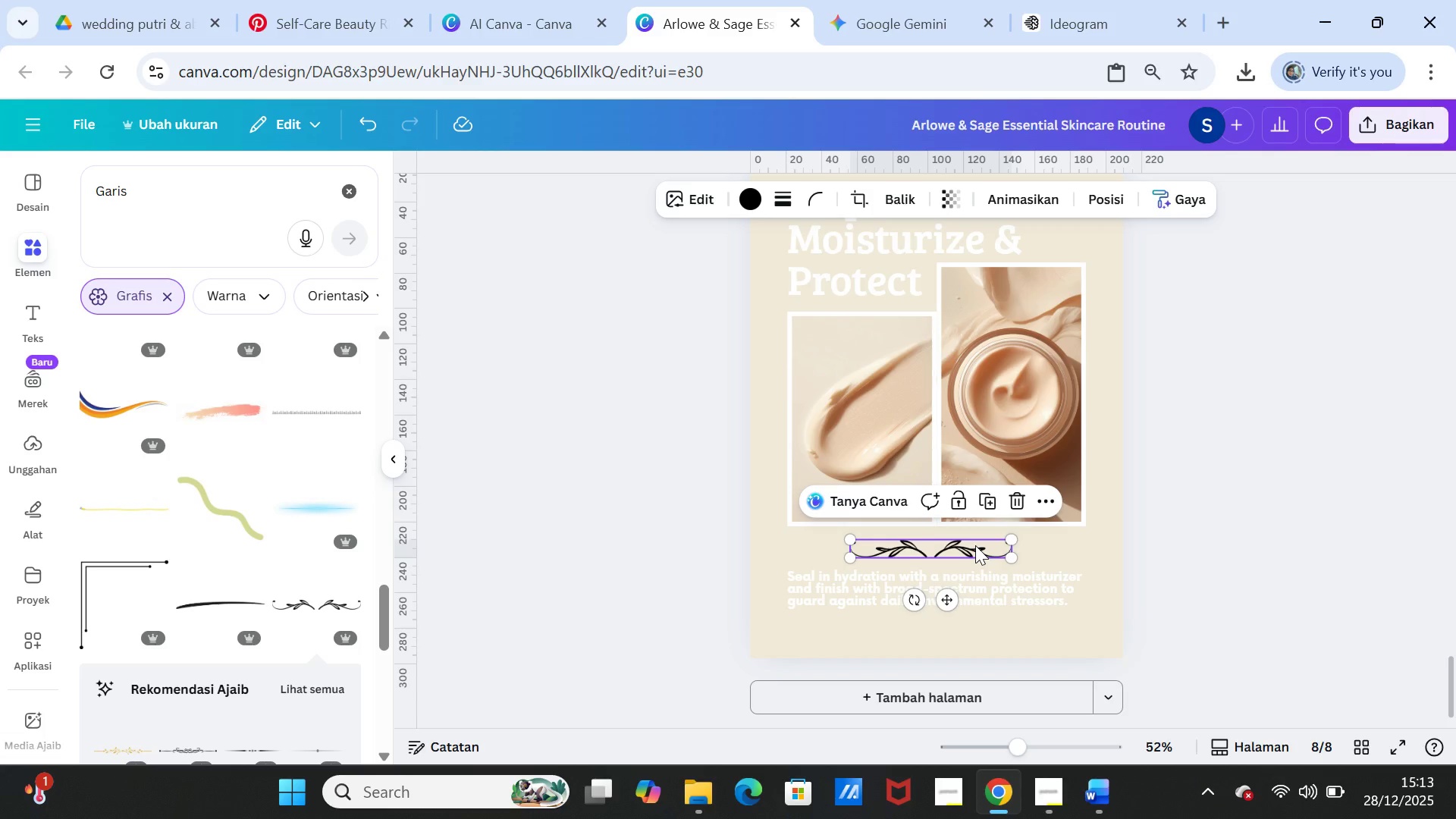 
key(Delete)
 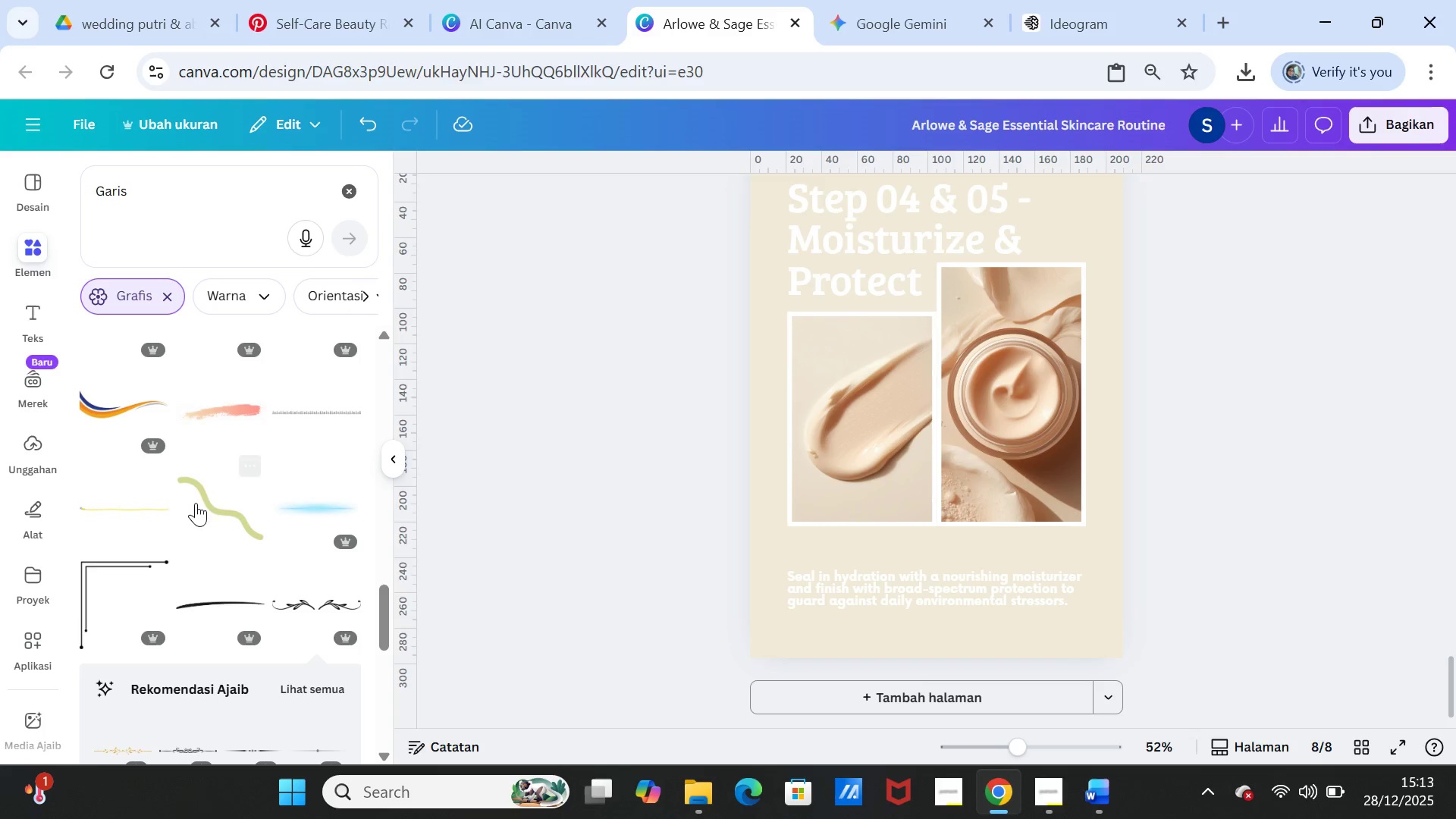 
left_click([134, 511])
 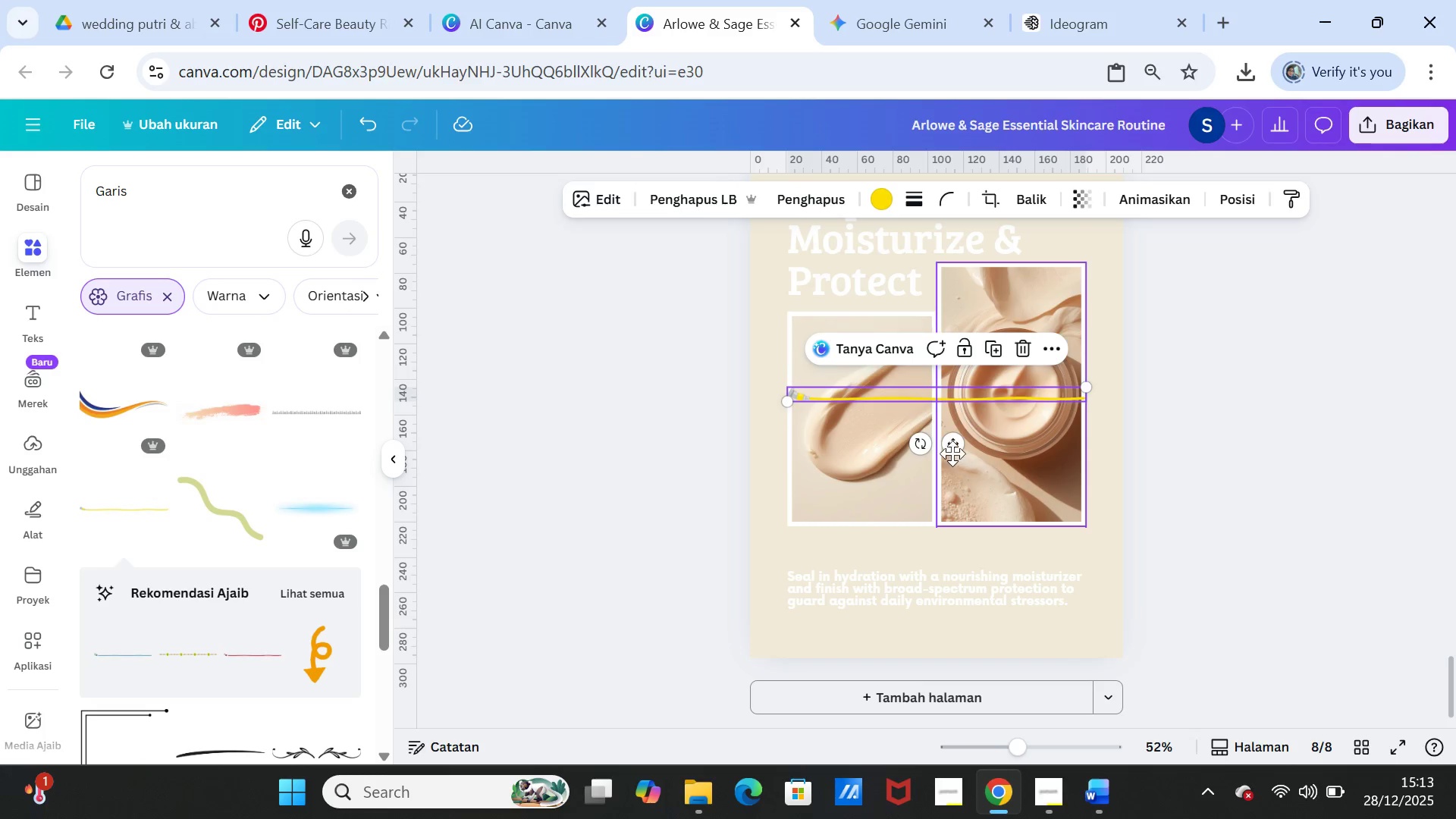 
left_click_drag(start_coordinate=[952, 447], to_coordinate=[953, 592])
 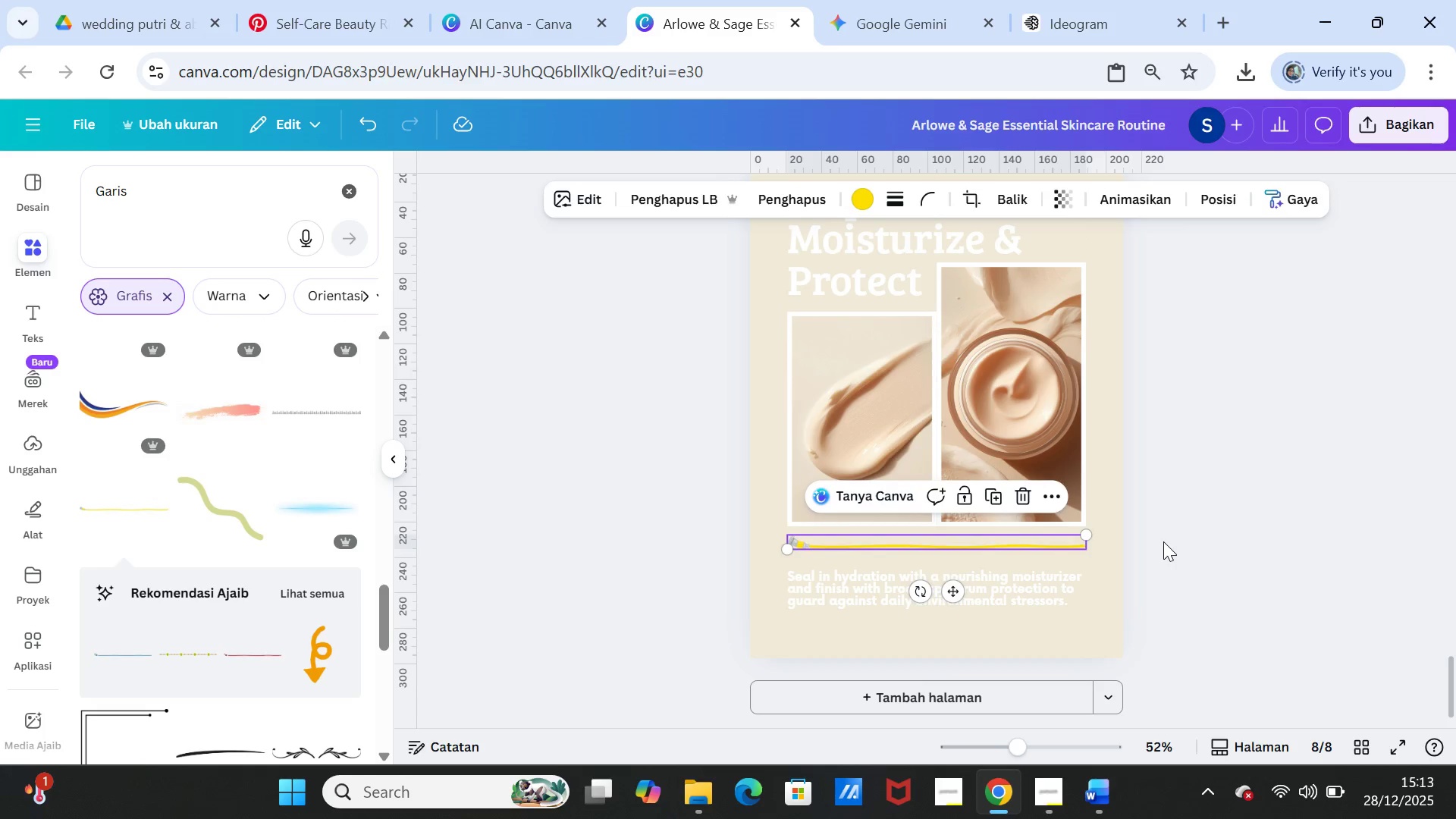 
left_click([1163, 541])
 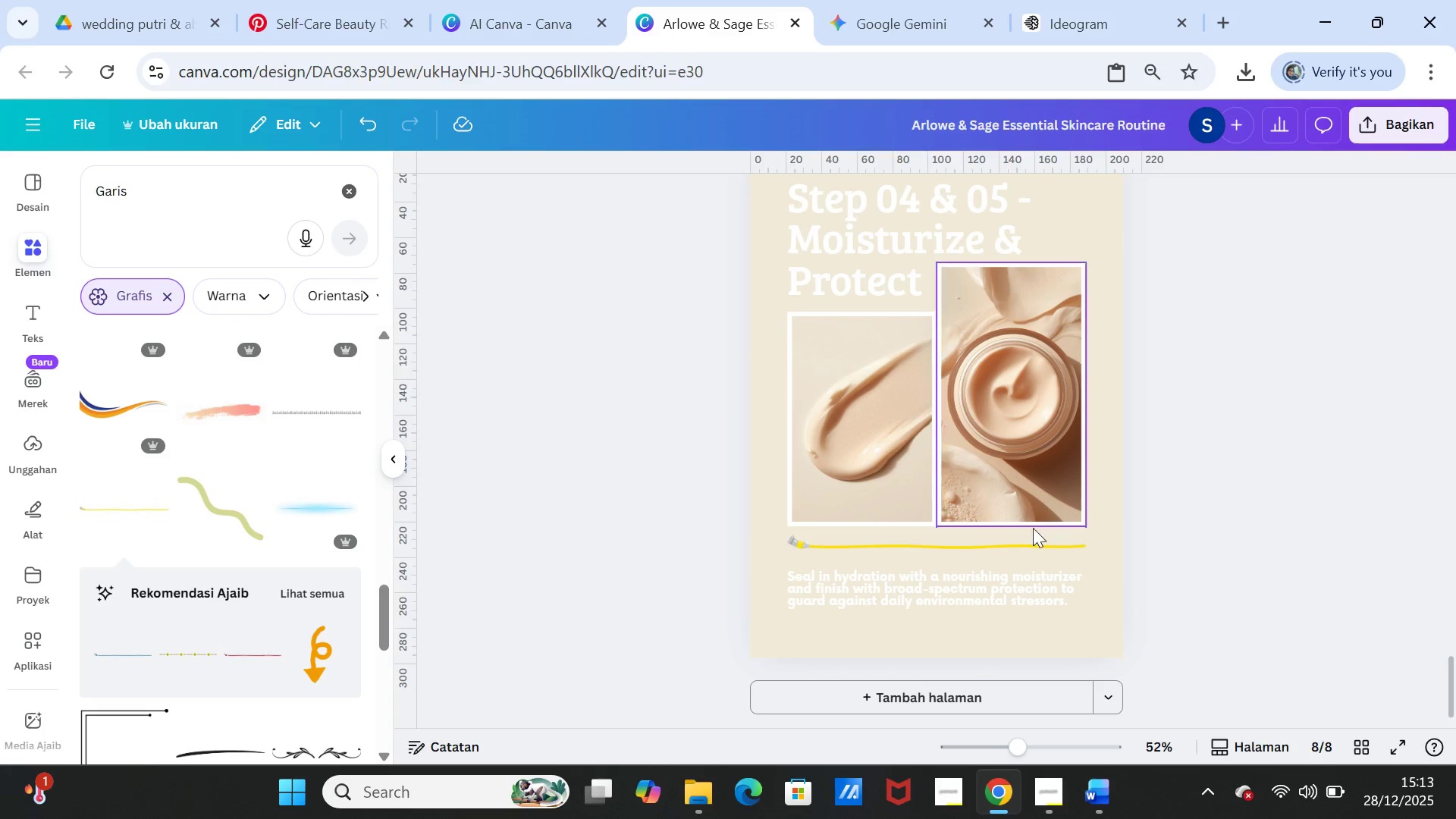 
left_click([995, 545])
 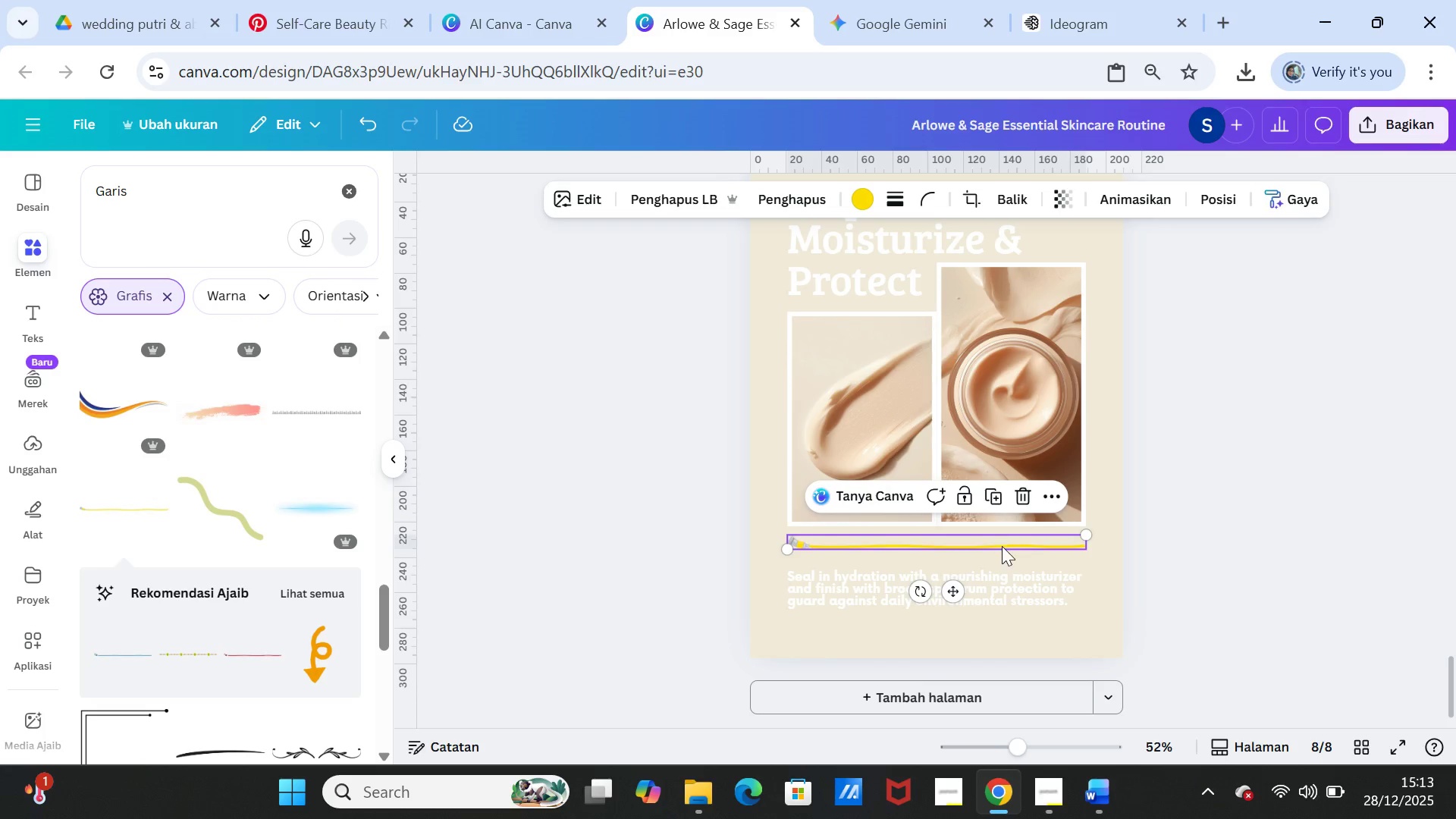 
key(Delete)
 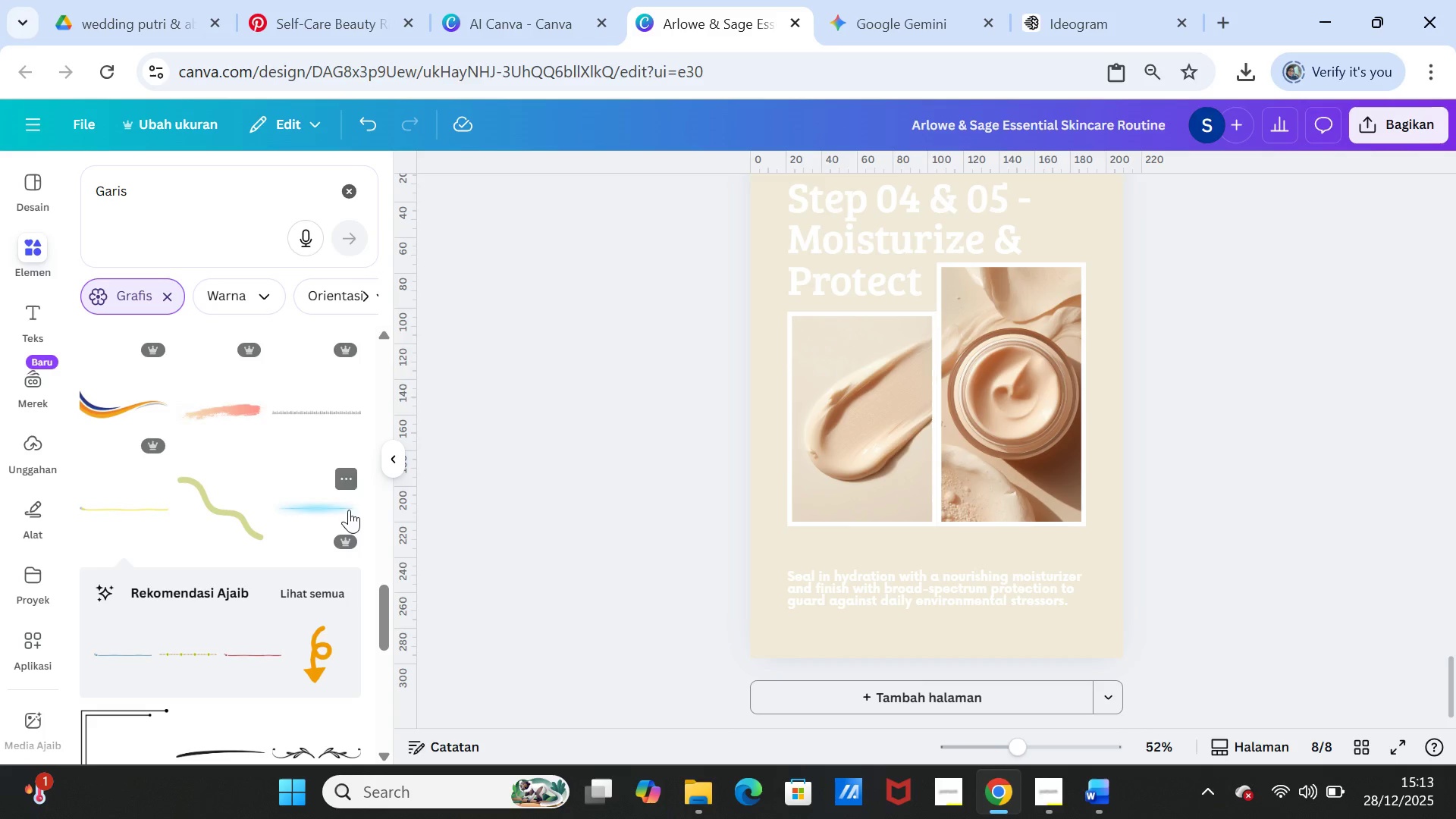 
left_click([329, 406])
 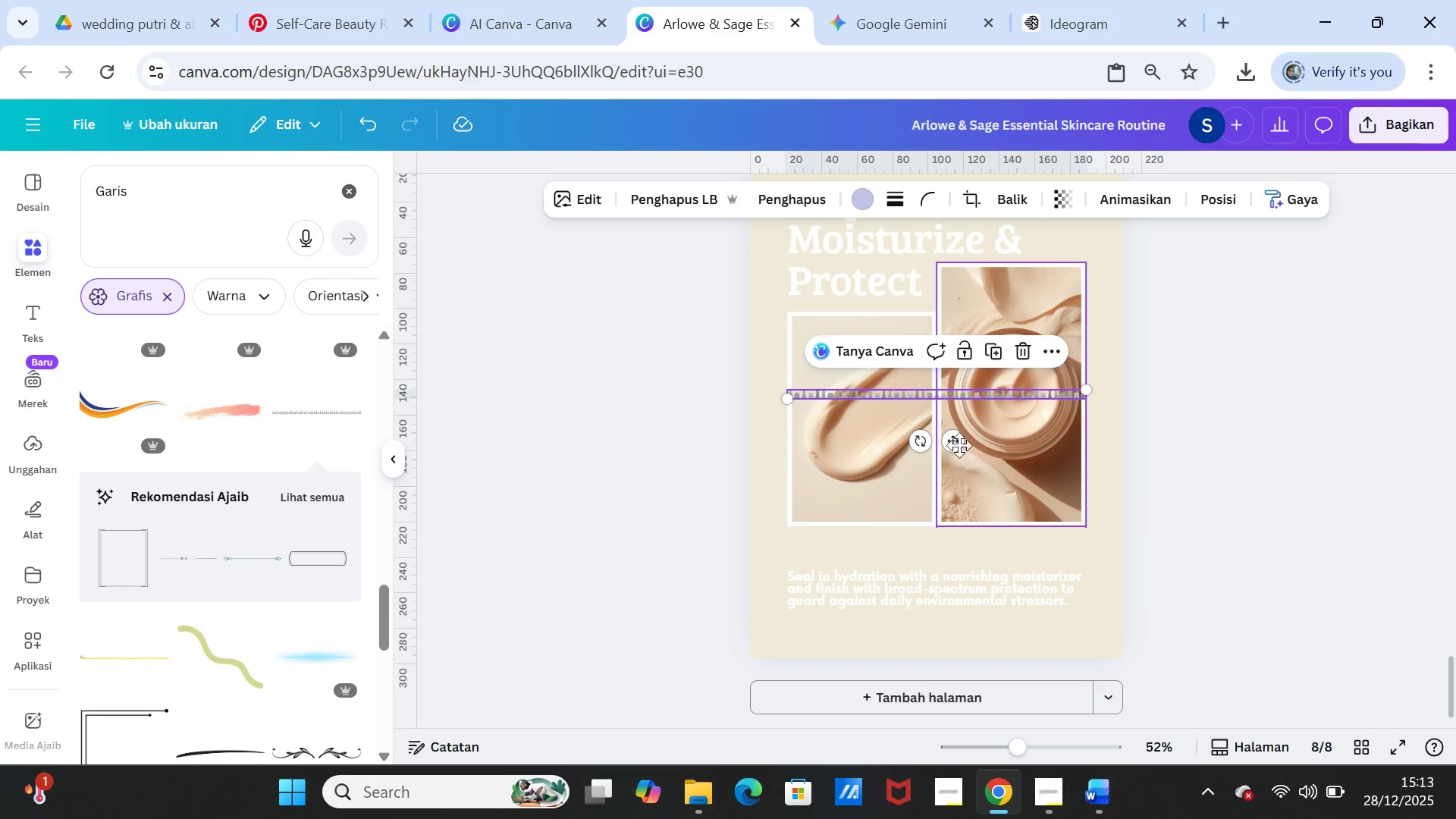 
left_click_drag(start_coordinate=[954, 443], to_coordinate=[952, 596])
 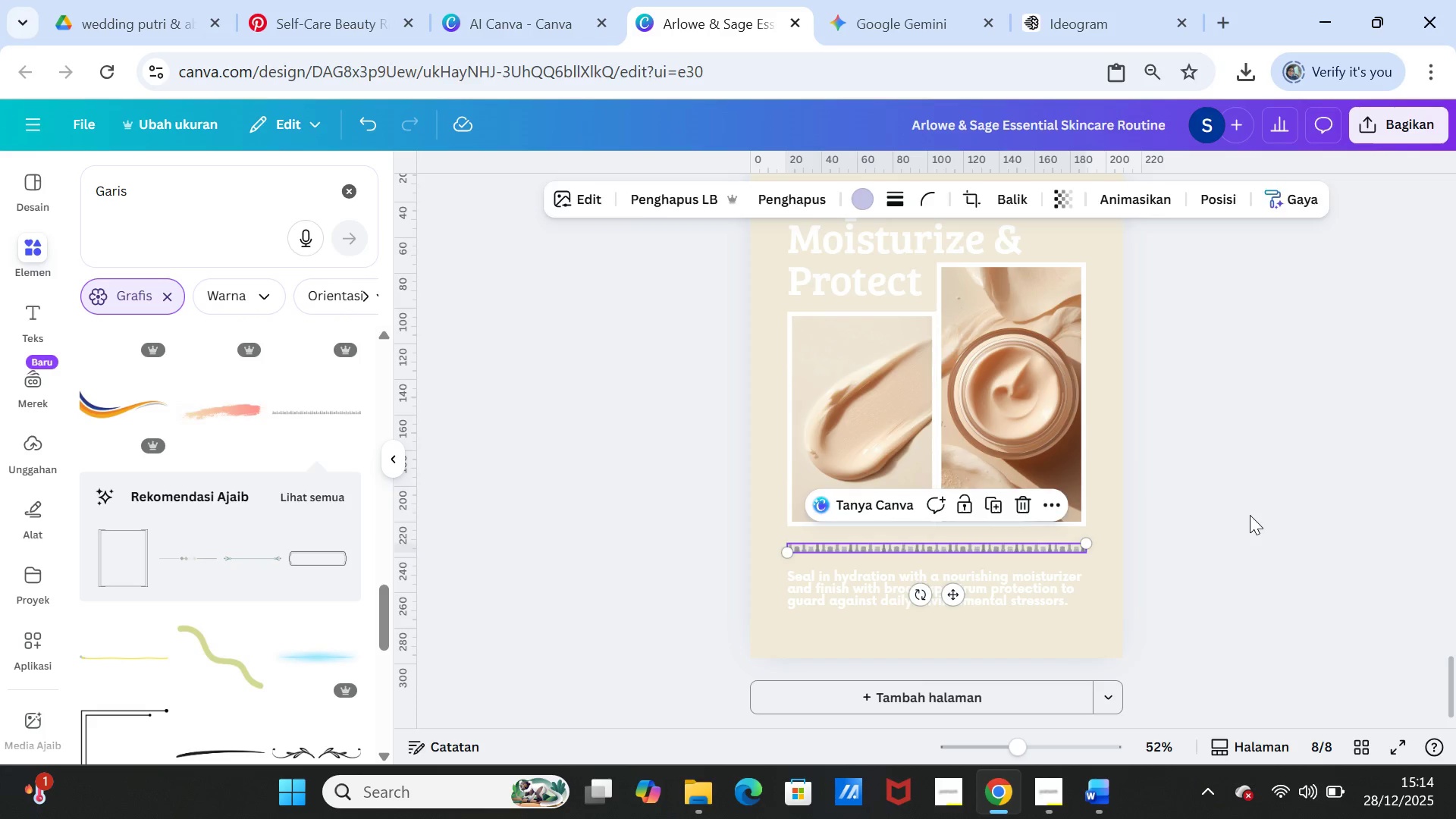 
left_click([1250, 515])
 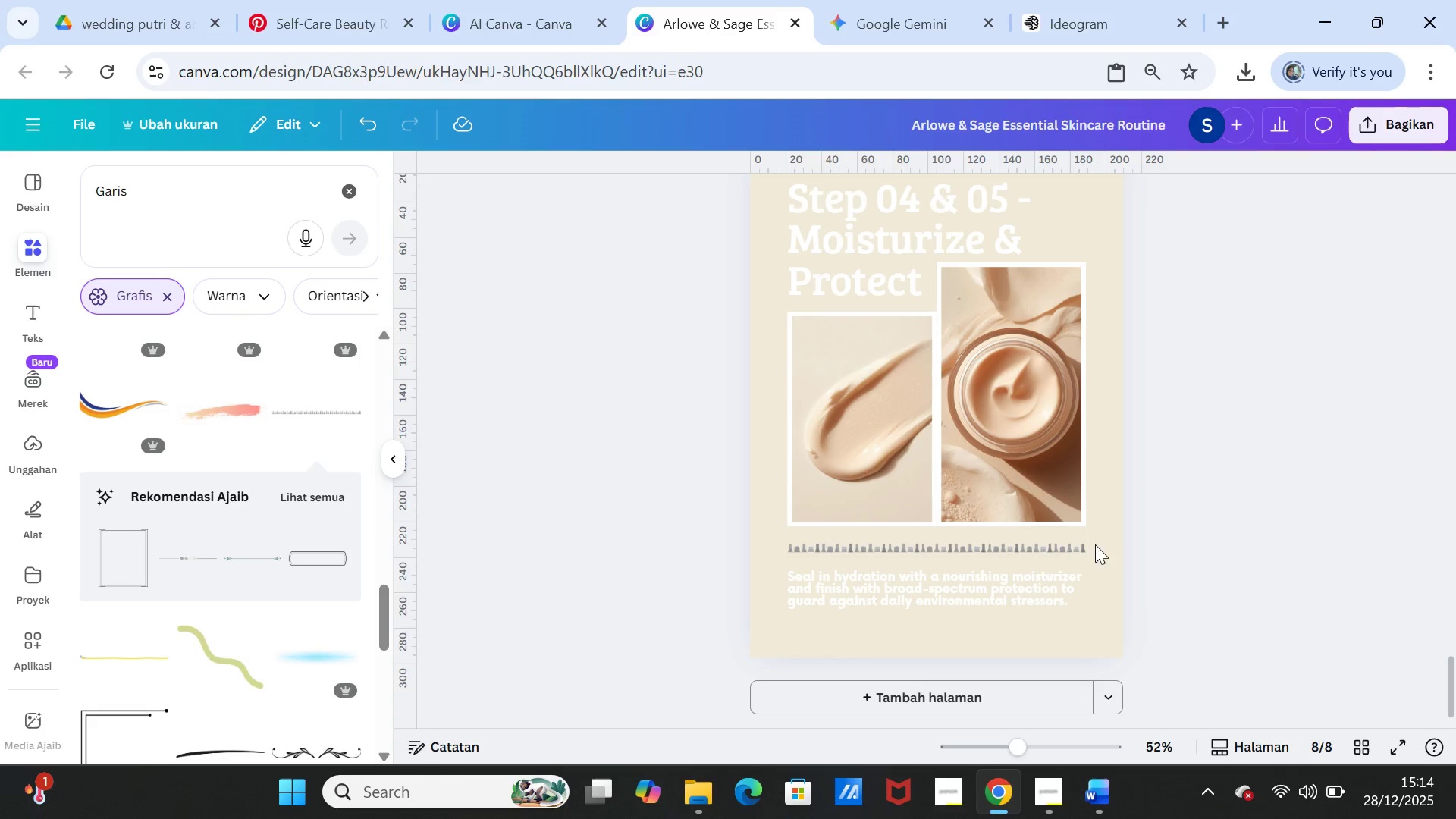 
left_click([1040, 548])
 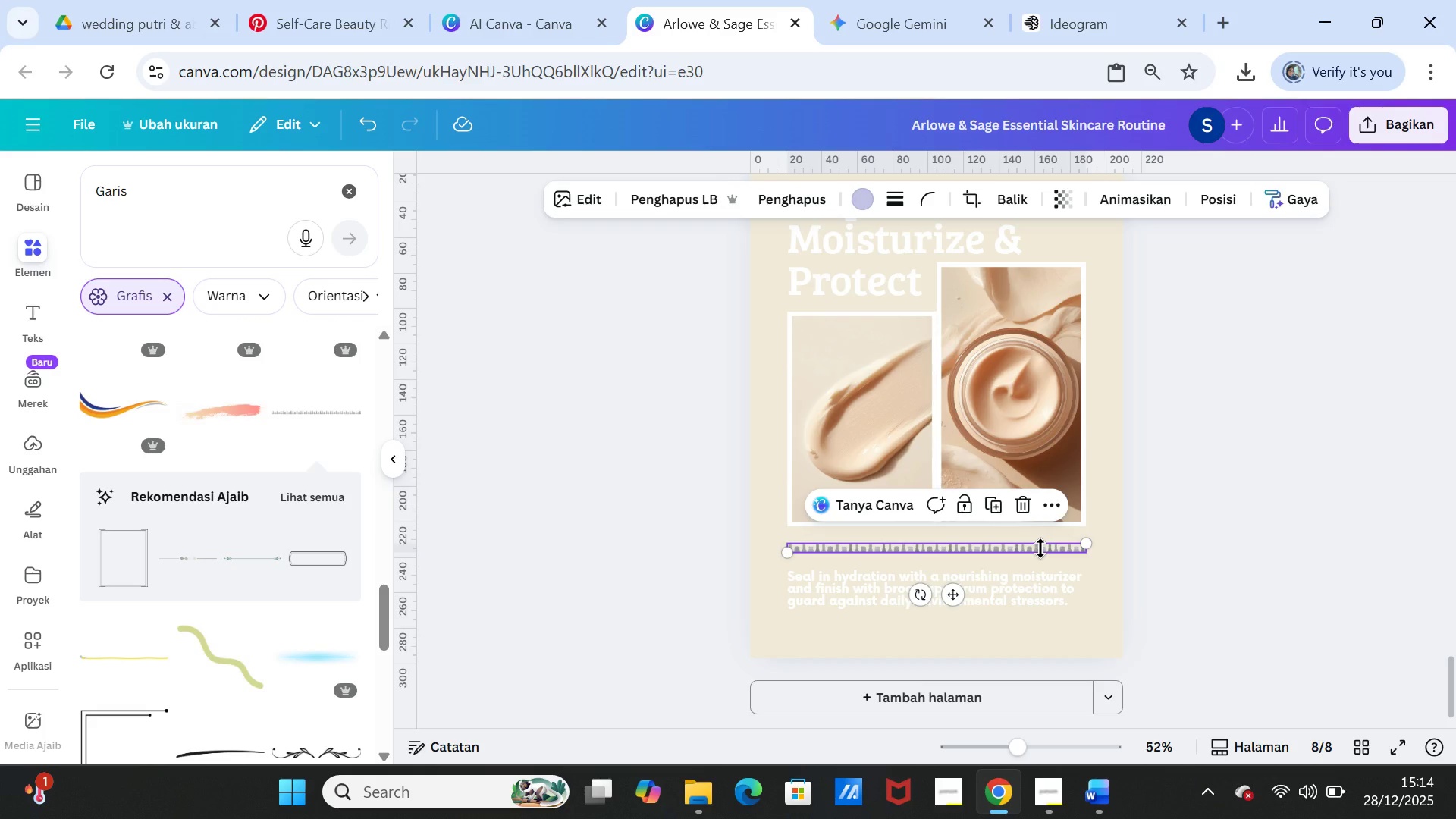 
key(Delete)
 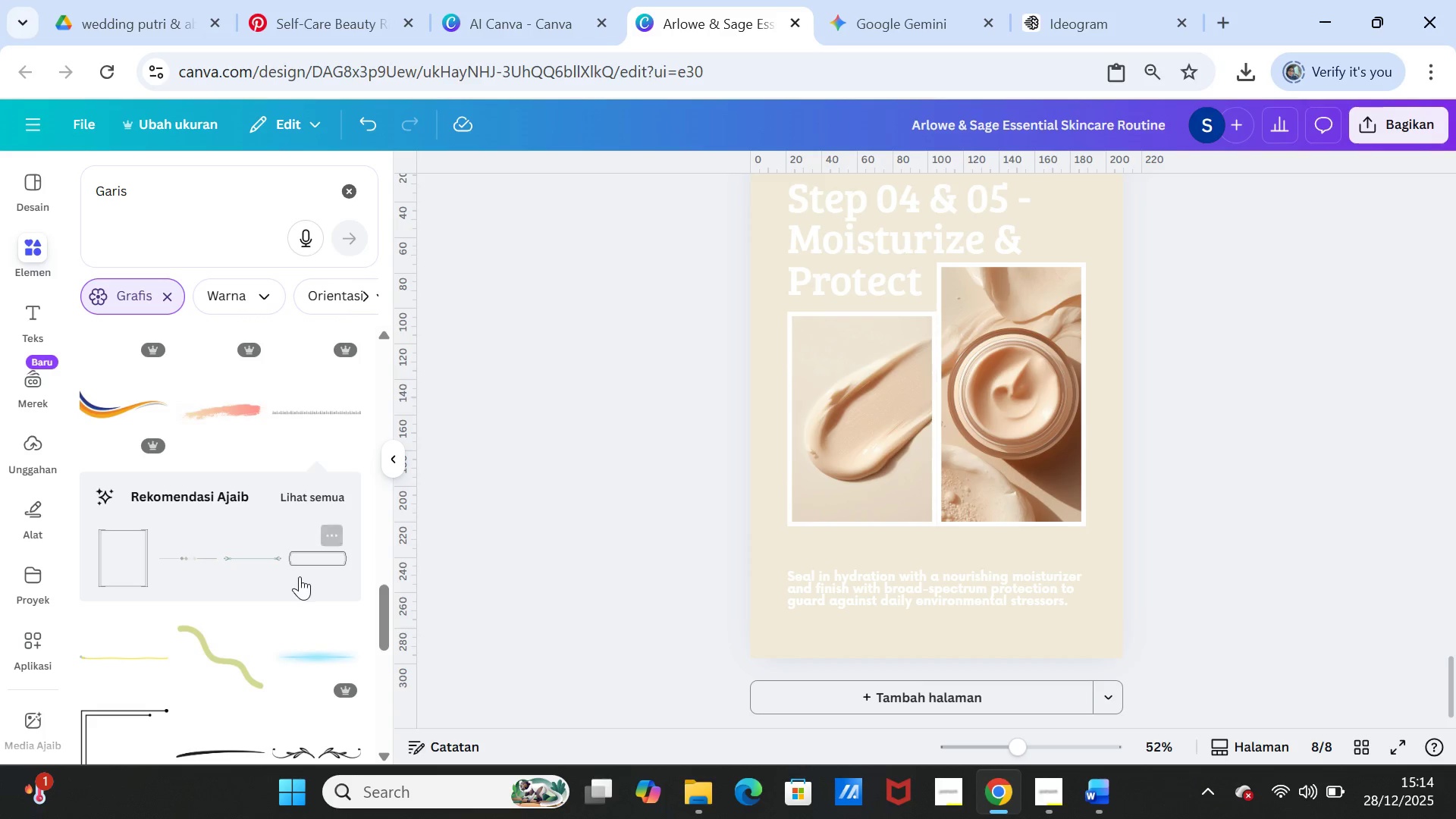 
scroll: coordinate [196, 605], scroll_direction: down, amount: 3.0
 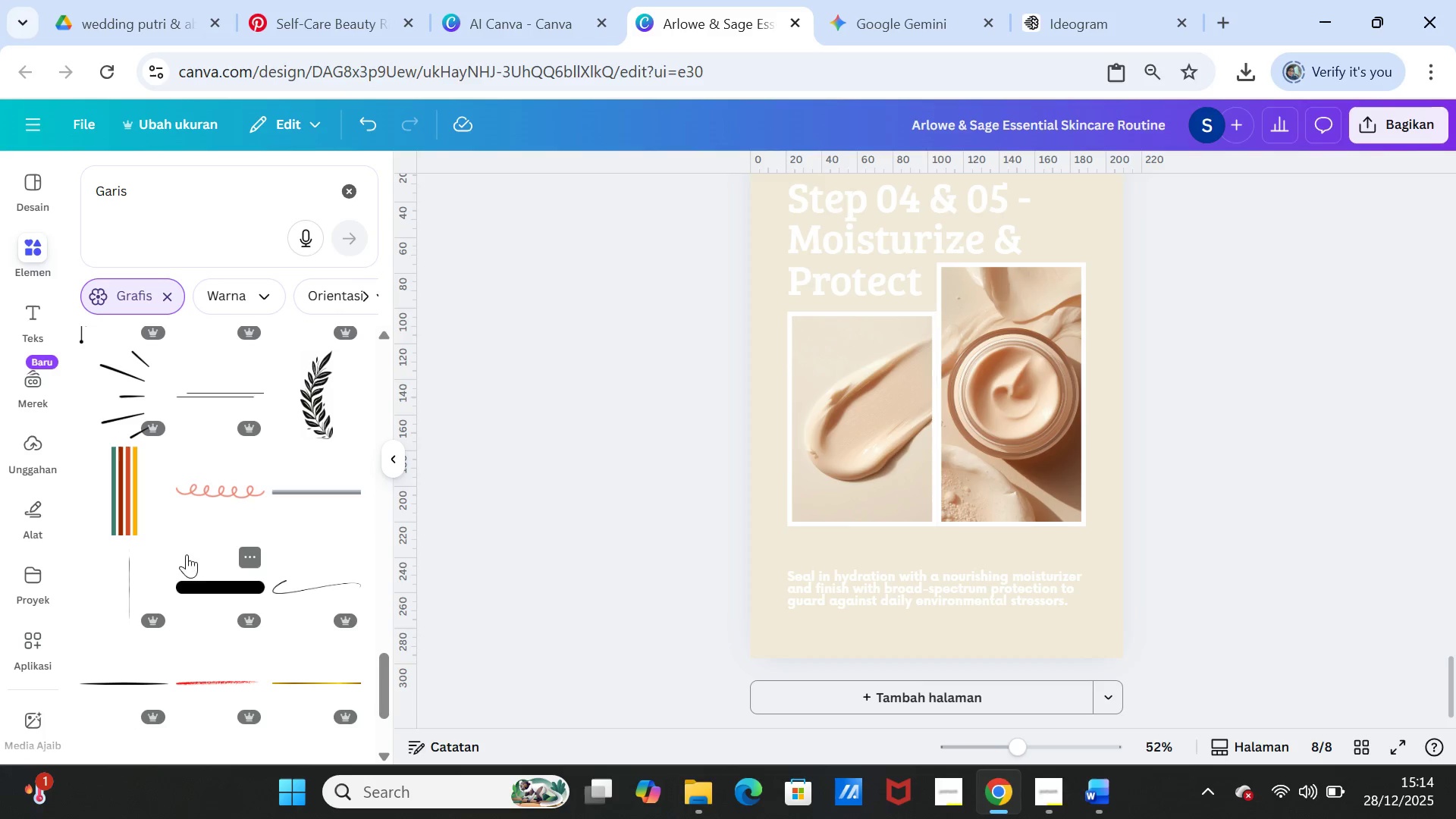 
left_click([191, 493])
 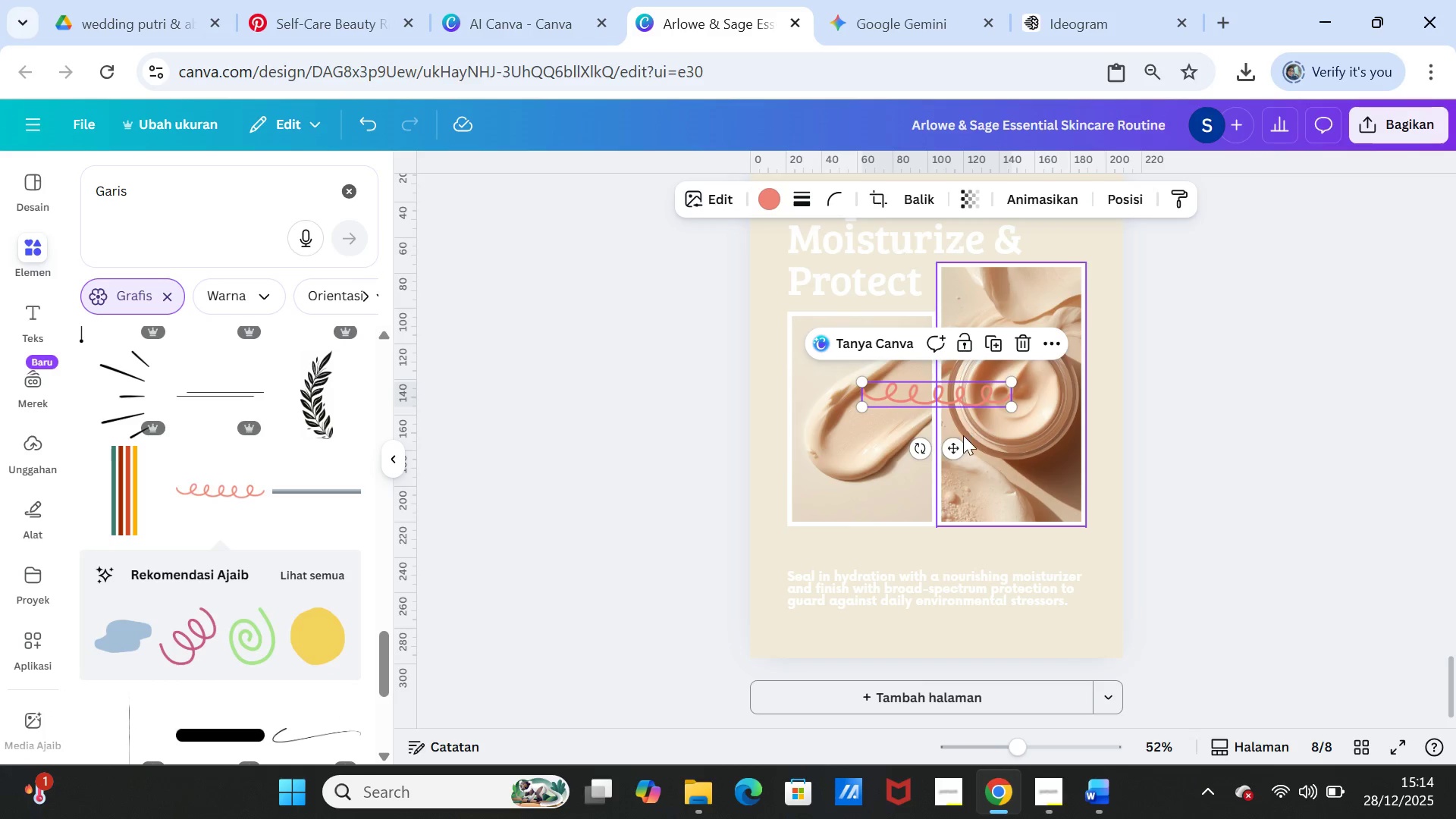 
left_click_drag(start_coordinate=[952, 447], to_coordinate=[948, 593])
 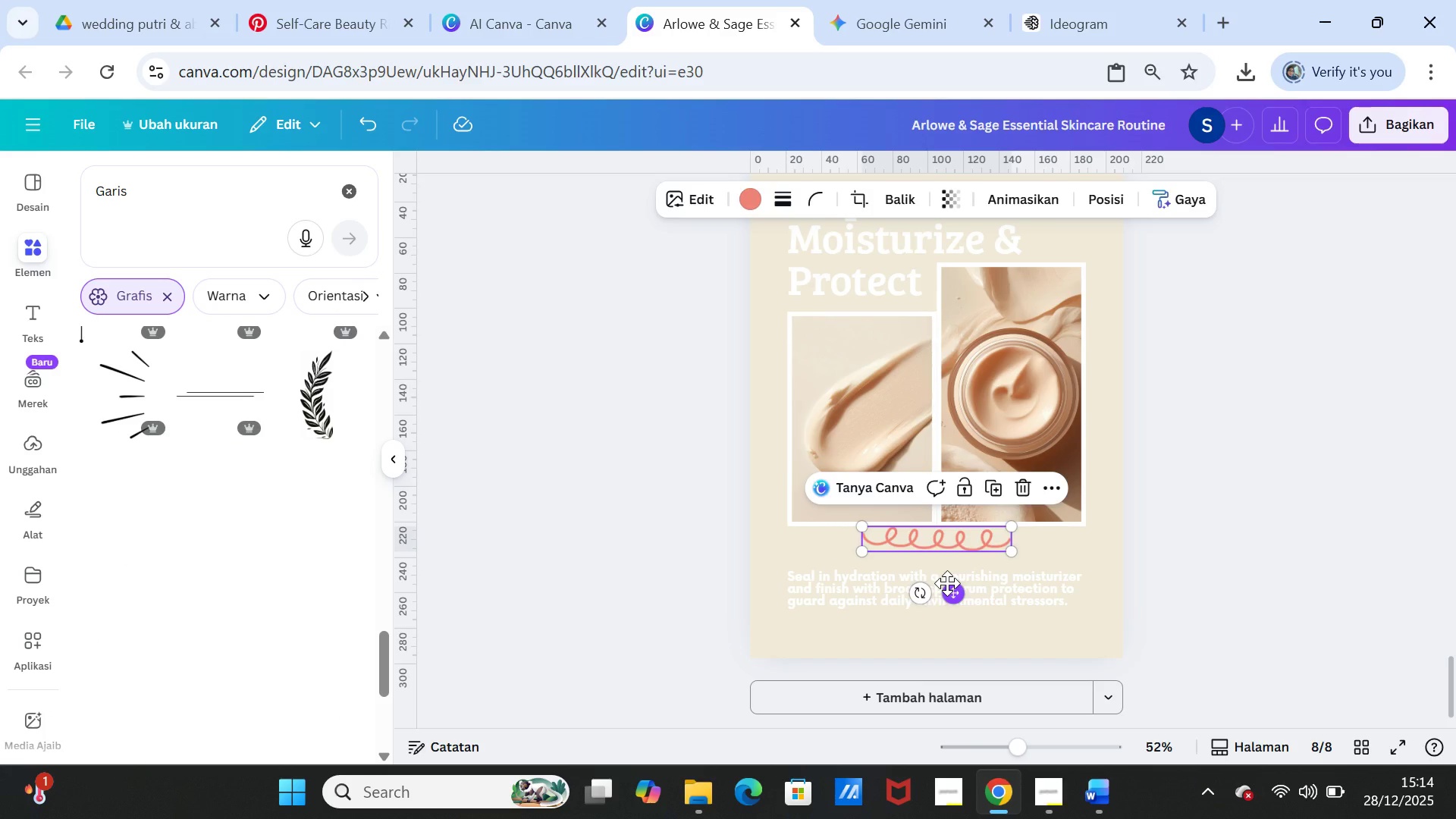 
key(Delete)
 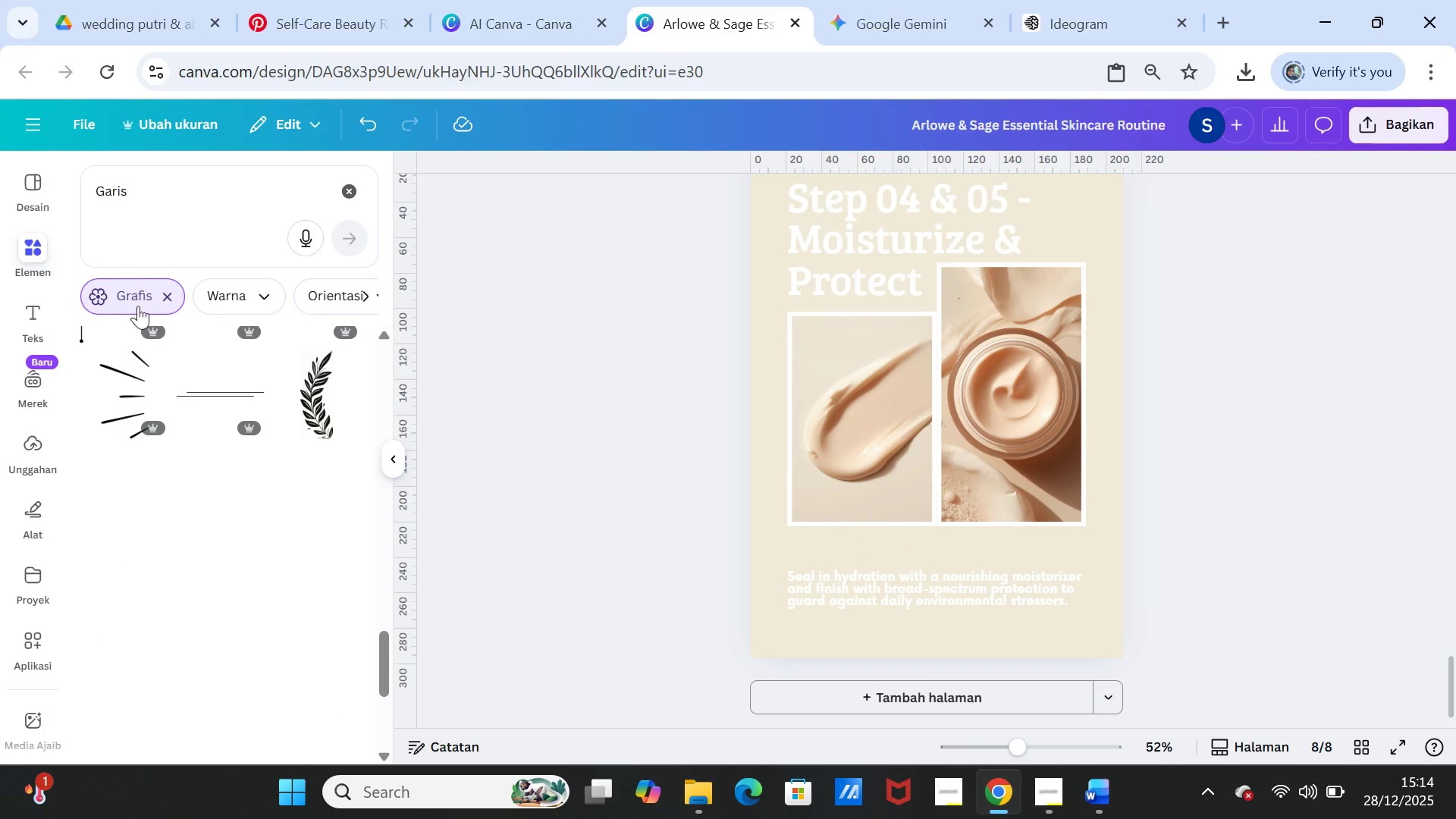 
scroll: coordinate [284, 466], scroll_direction: up, amount: 2.0
 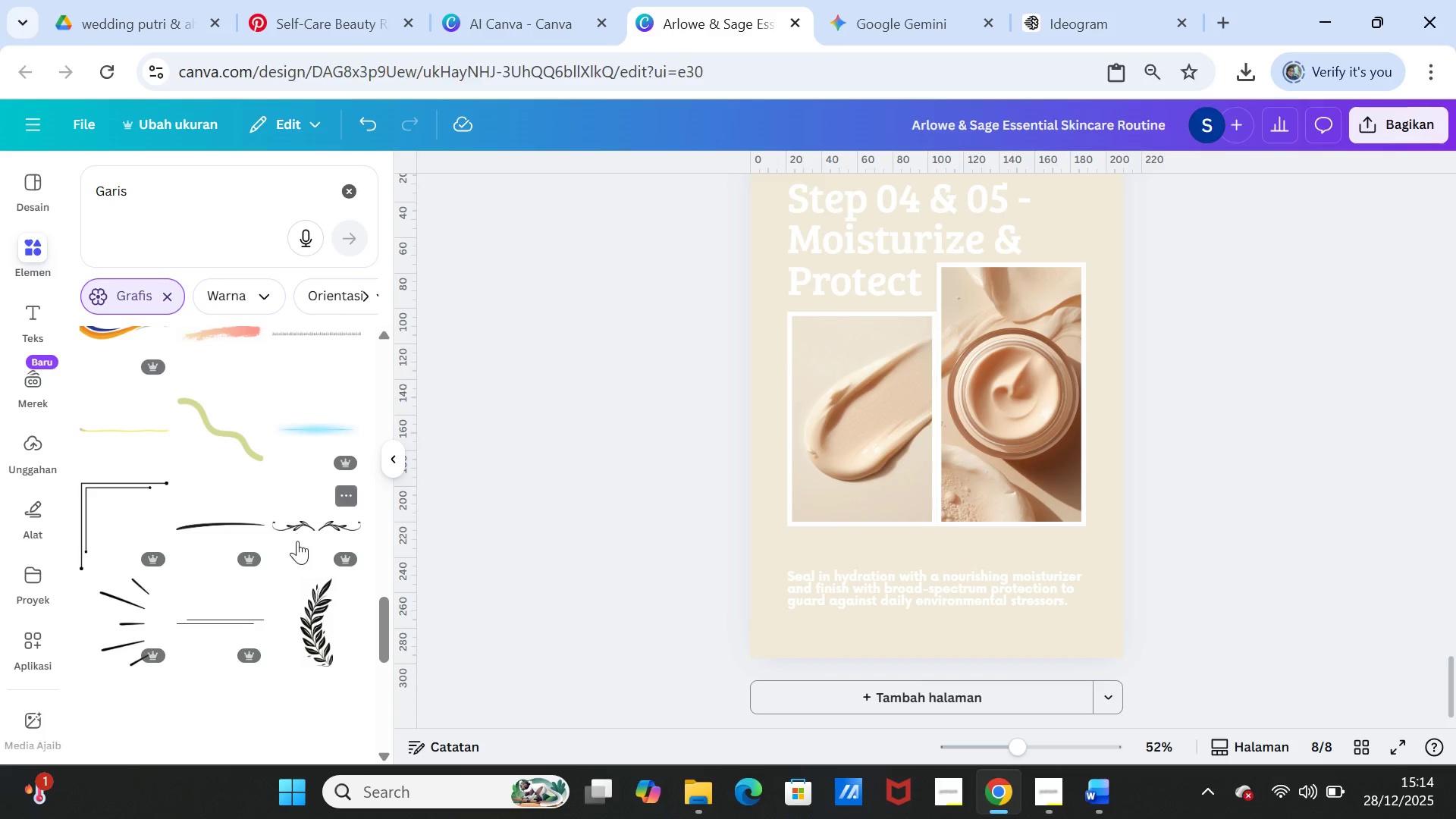 
scroll: coordinate [249, 564], scroll_direction: down, amount: 7.0
 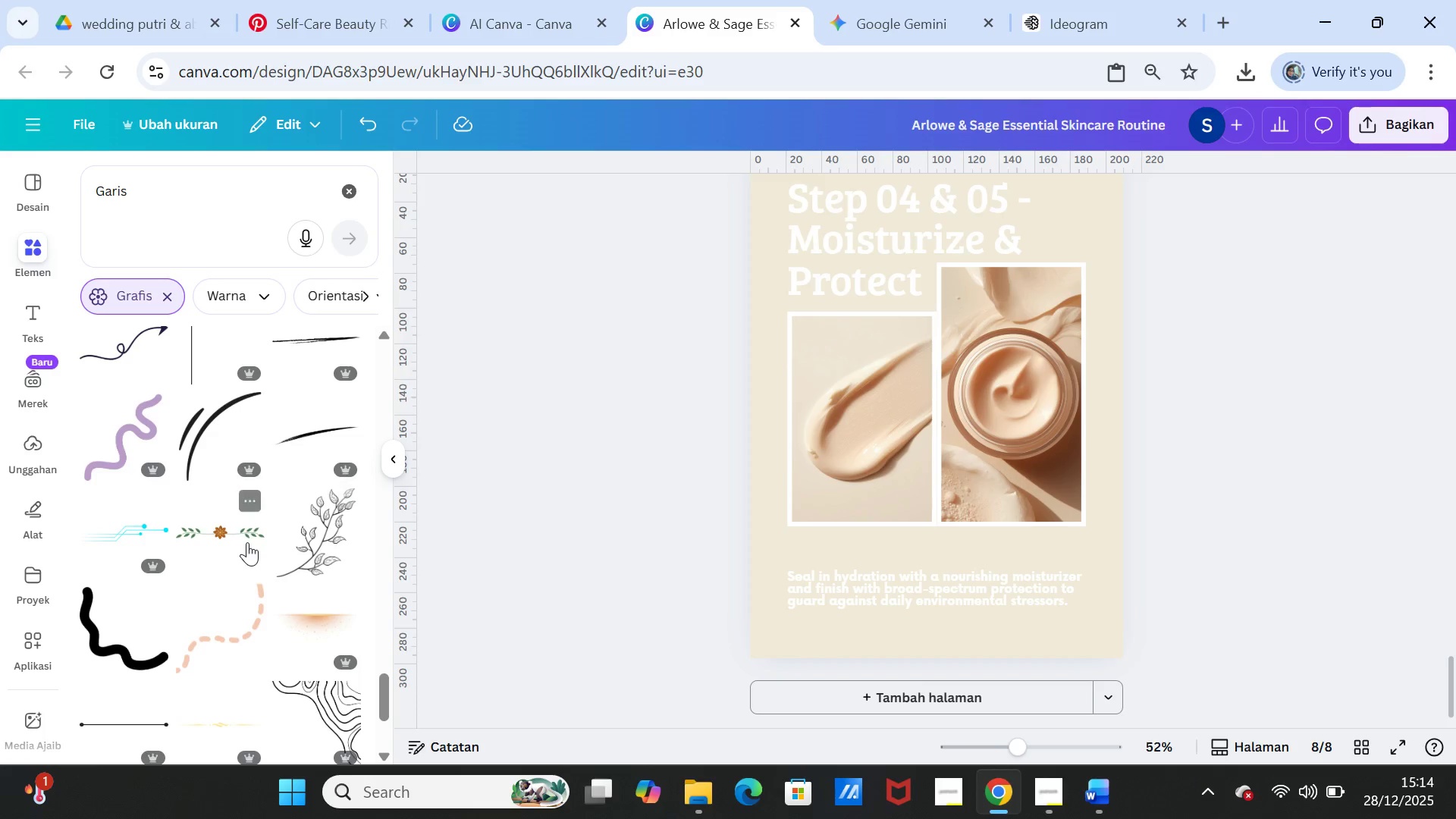 
left_click([228, 535])
 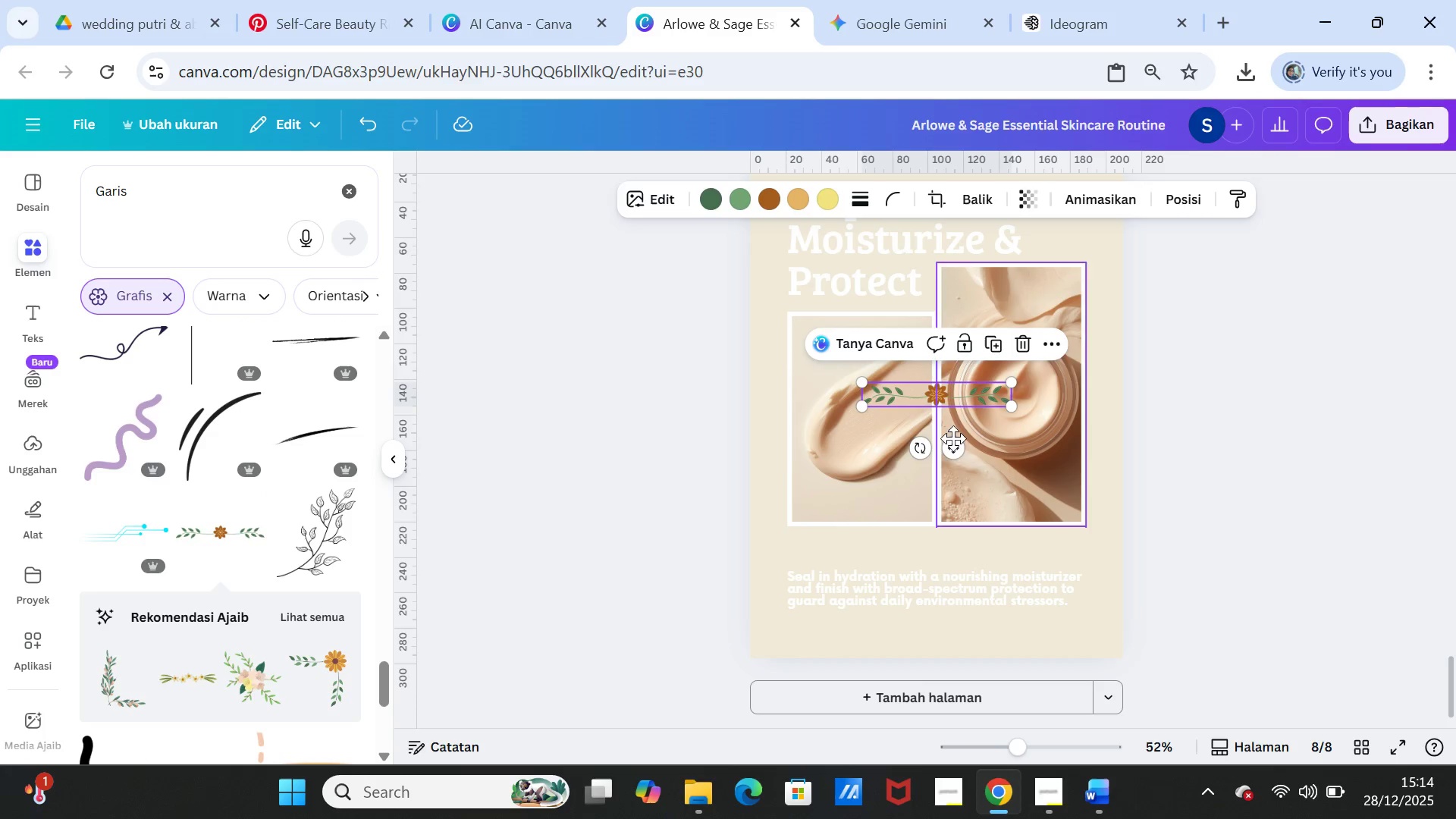 
left_click_drag(start_coordinate=[950, 447], to_coordinate=[942, 598])
 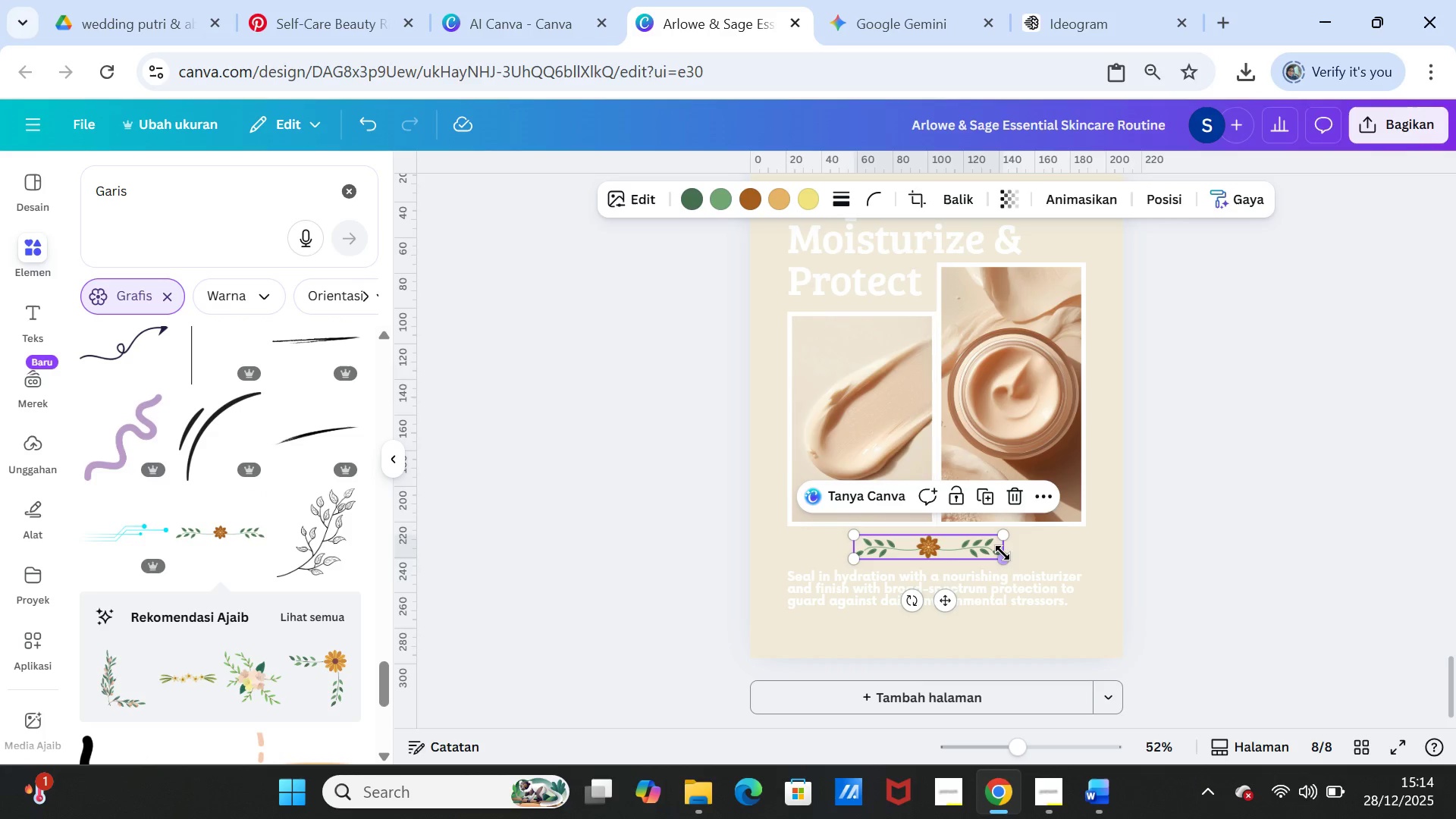 
left_click_drag(start_coordinate=[1003, 553], to_coordinate=[1079, 543])
 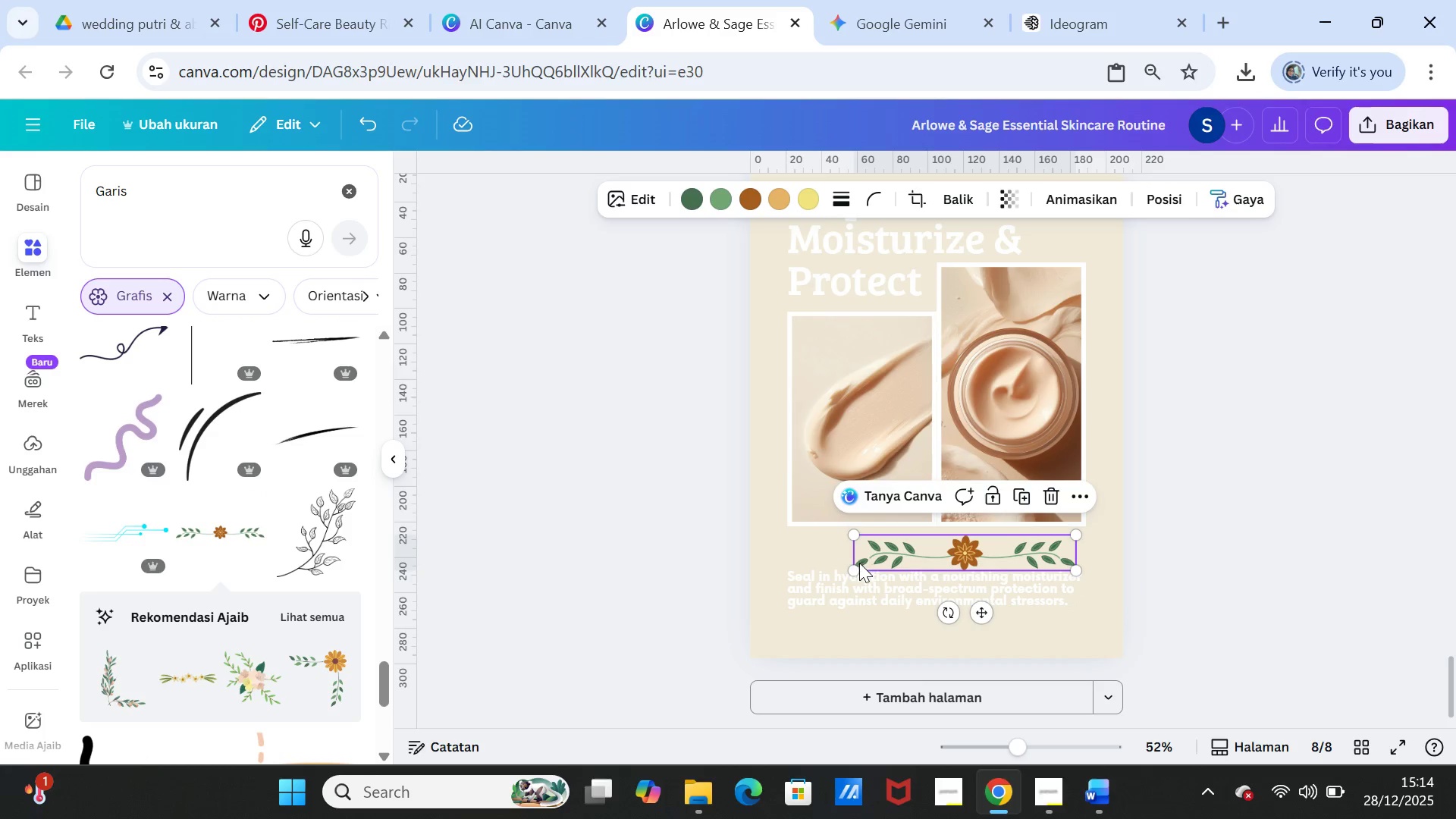 
left_click_drag(start_coordinate=[856, 566], to_coordinate=[797, 565])
 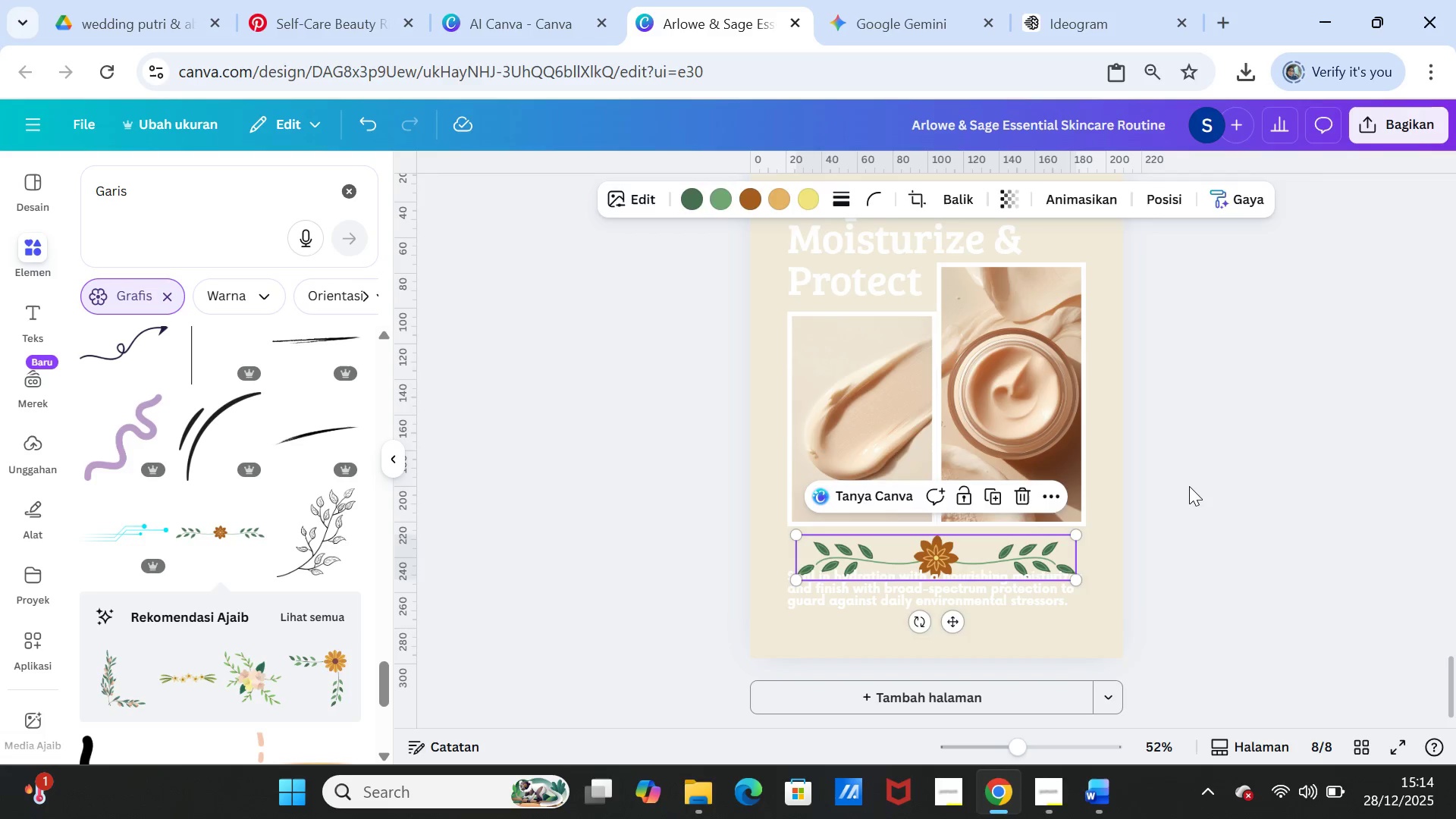 
left_click([1189, 486])
 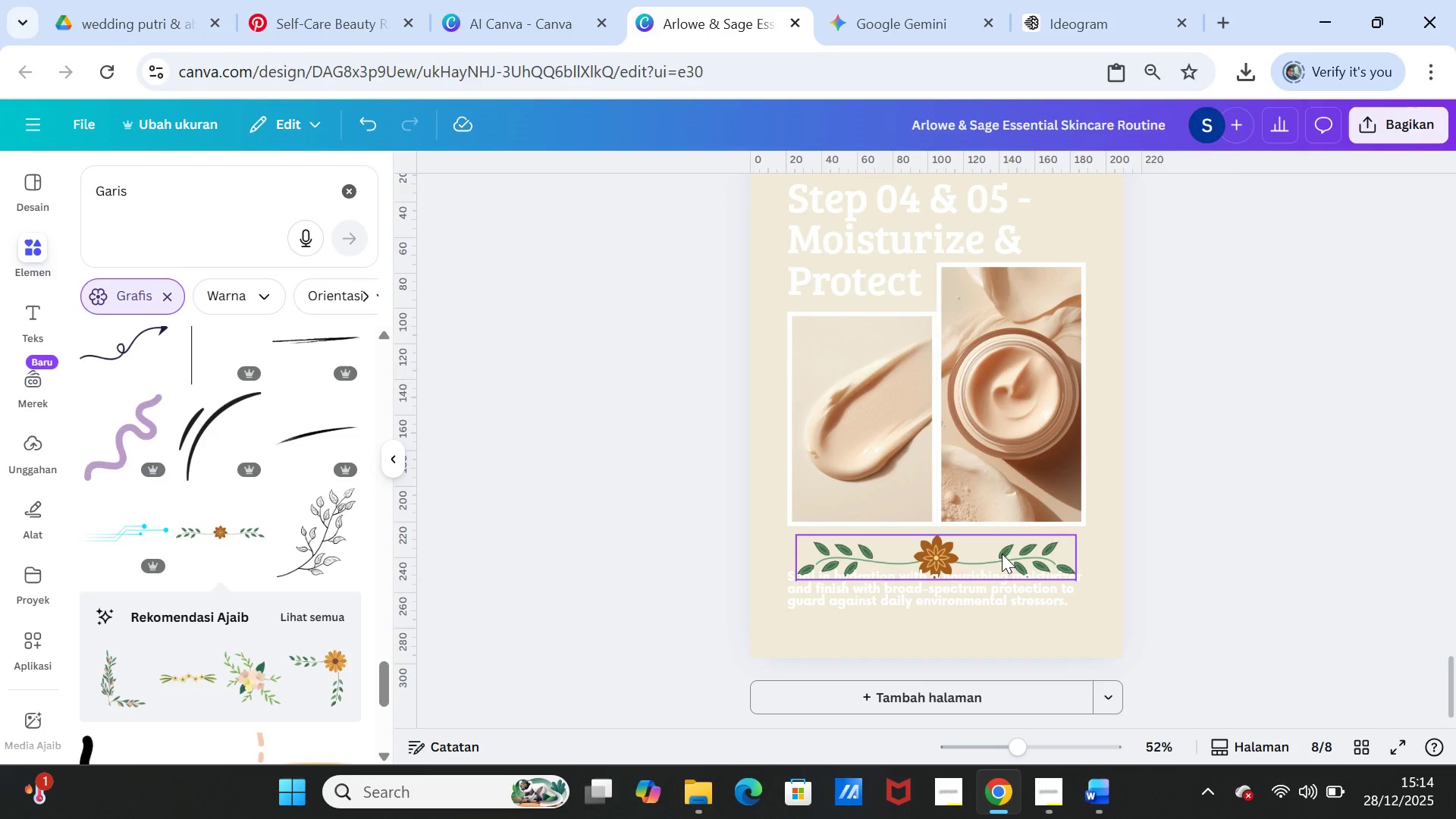 
left_click([1002, 554])
 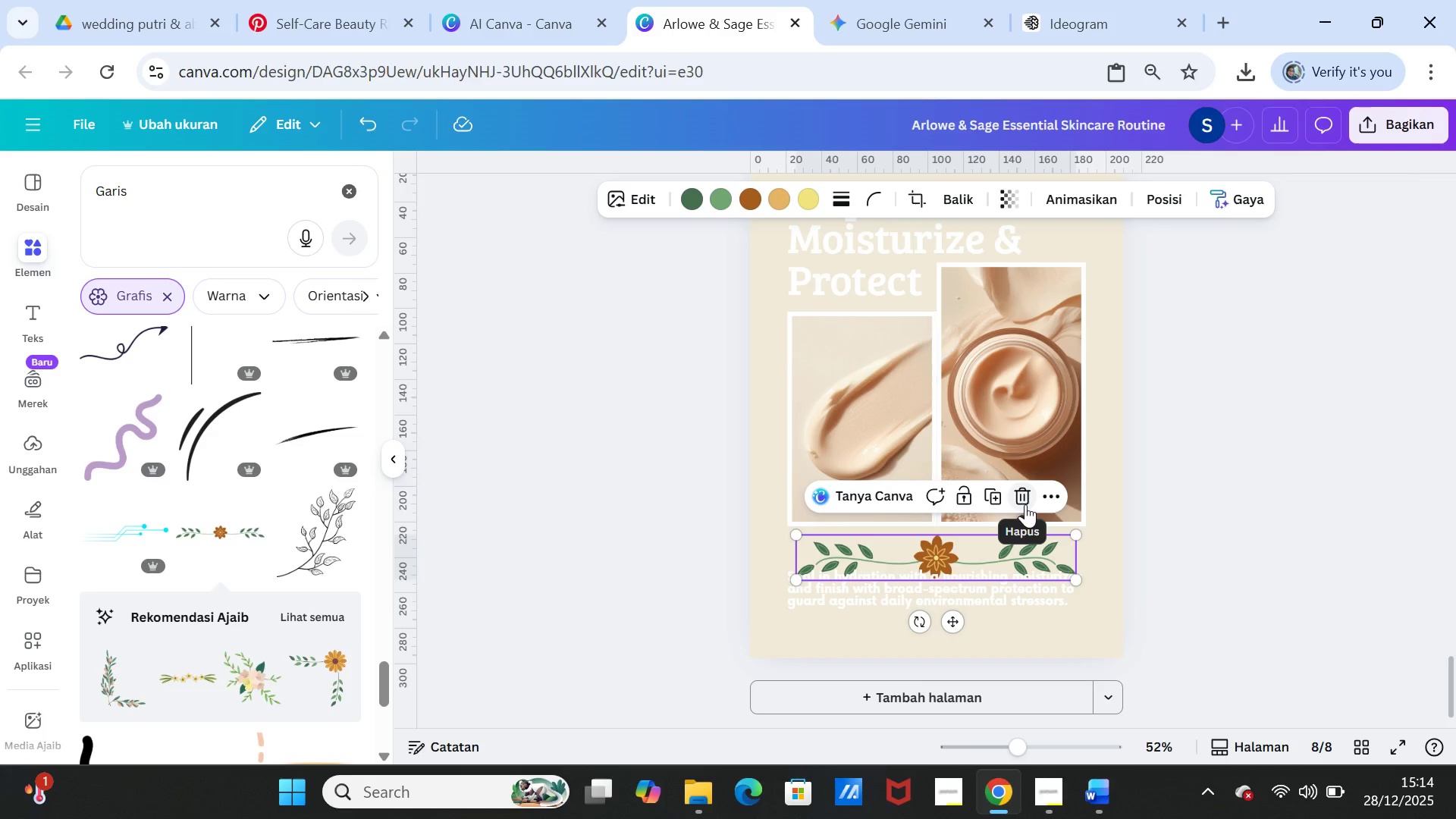 
key(Delete)
 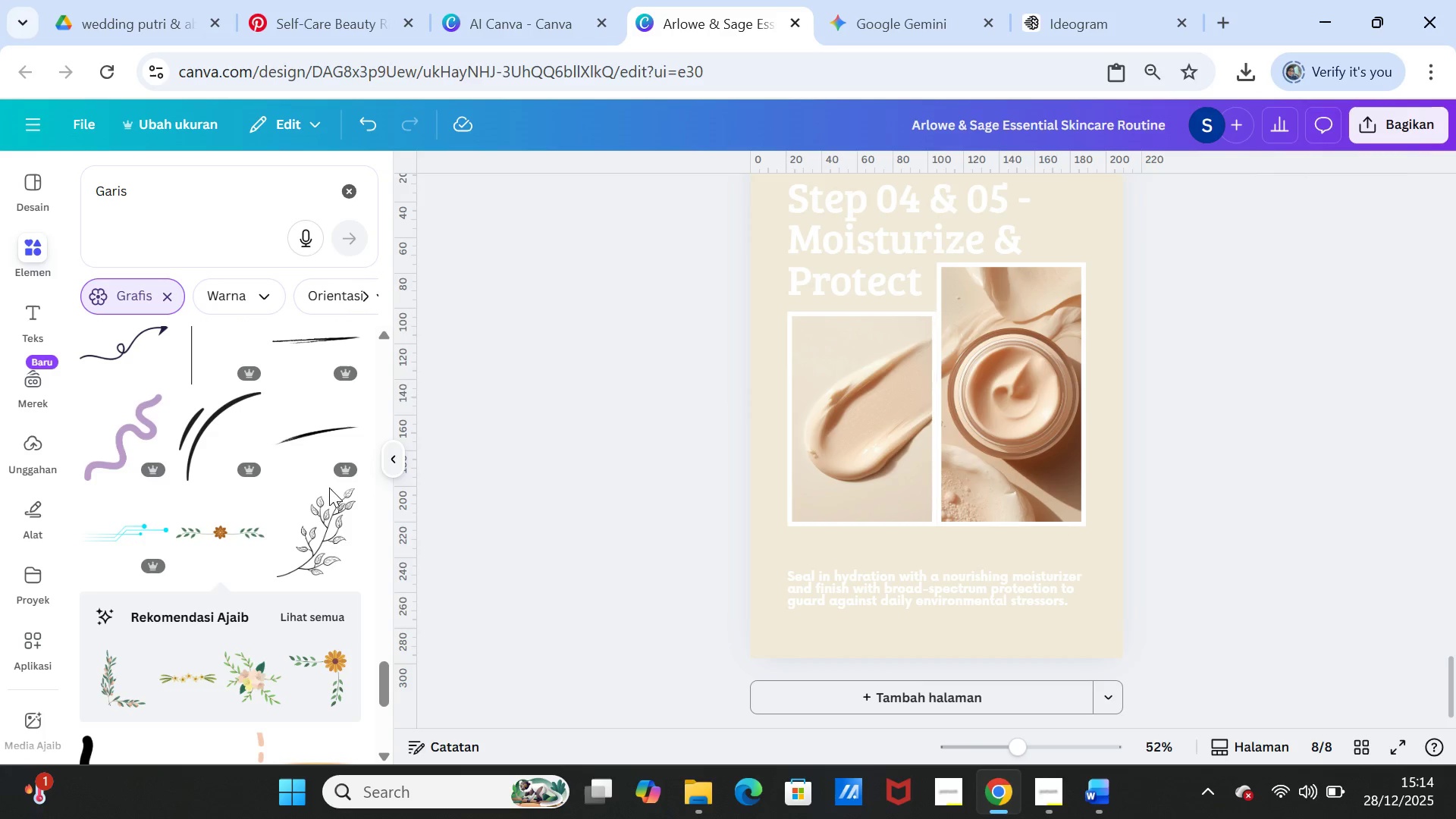 
scroll: coordinate [190, 482], scroll_direction: down, amount: 5.0
 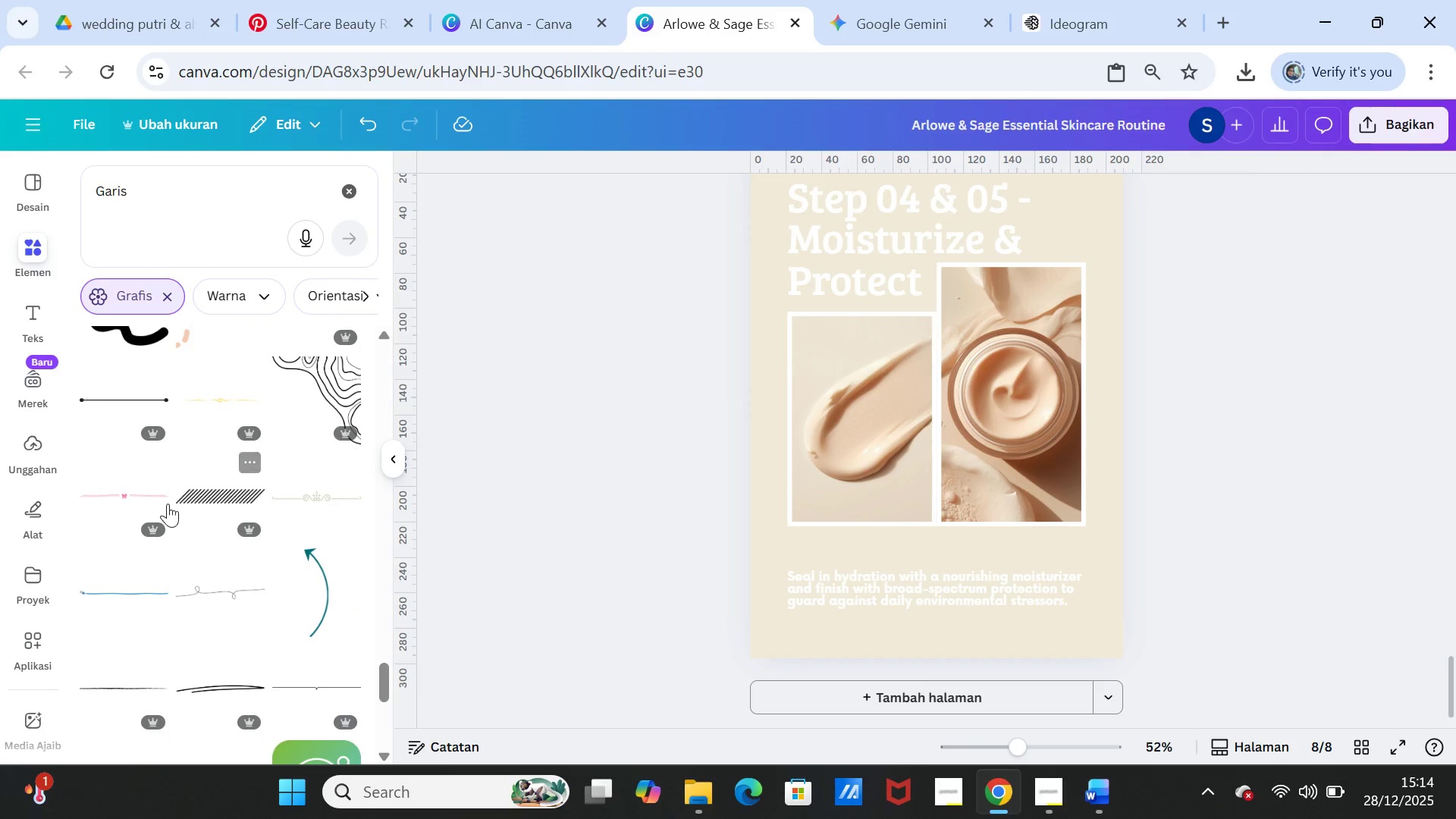 
left_click([163, 497])
 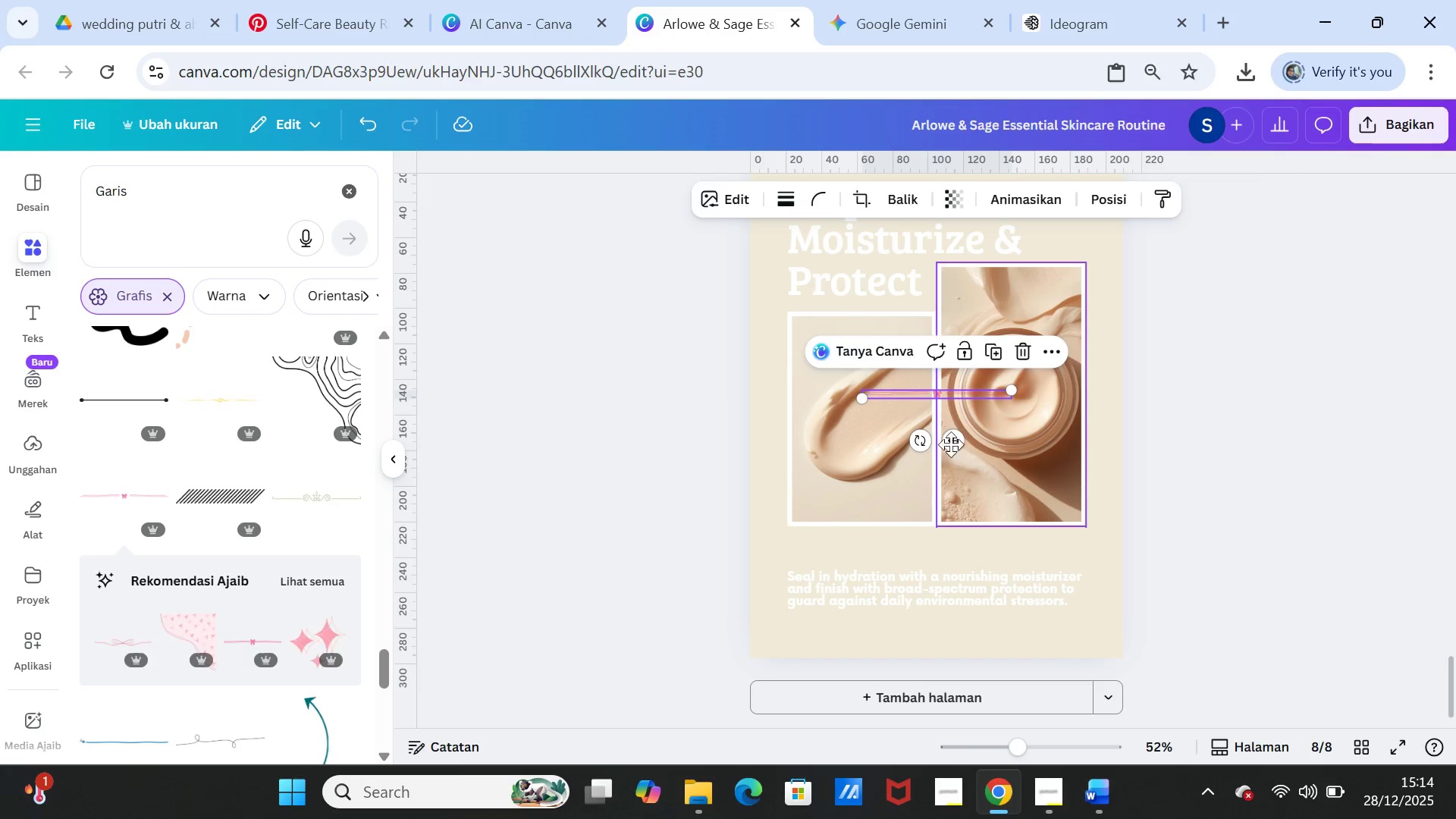 
left_click_drag(start_coordinate=[950, 444], to_coordinate=[940, 596])
 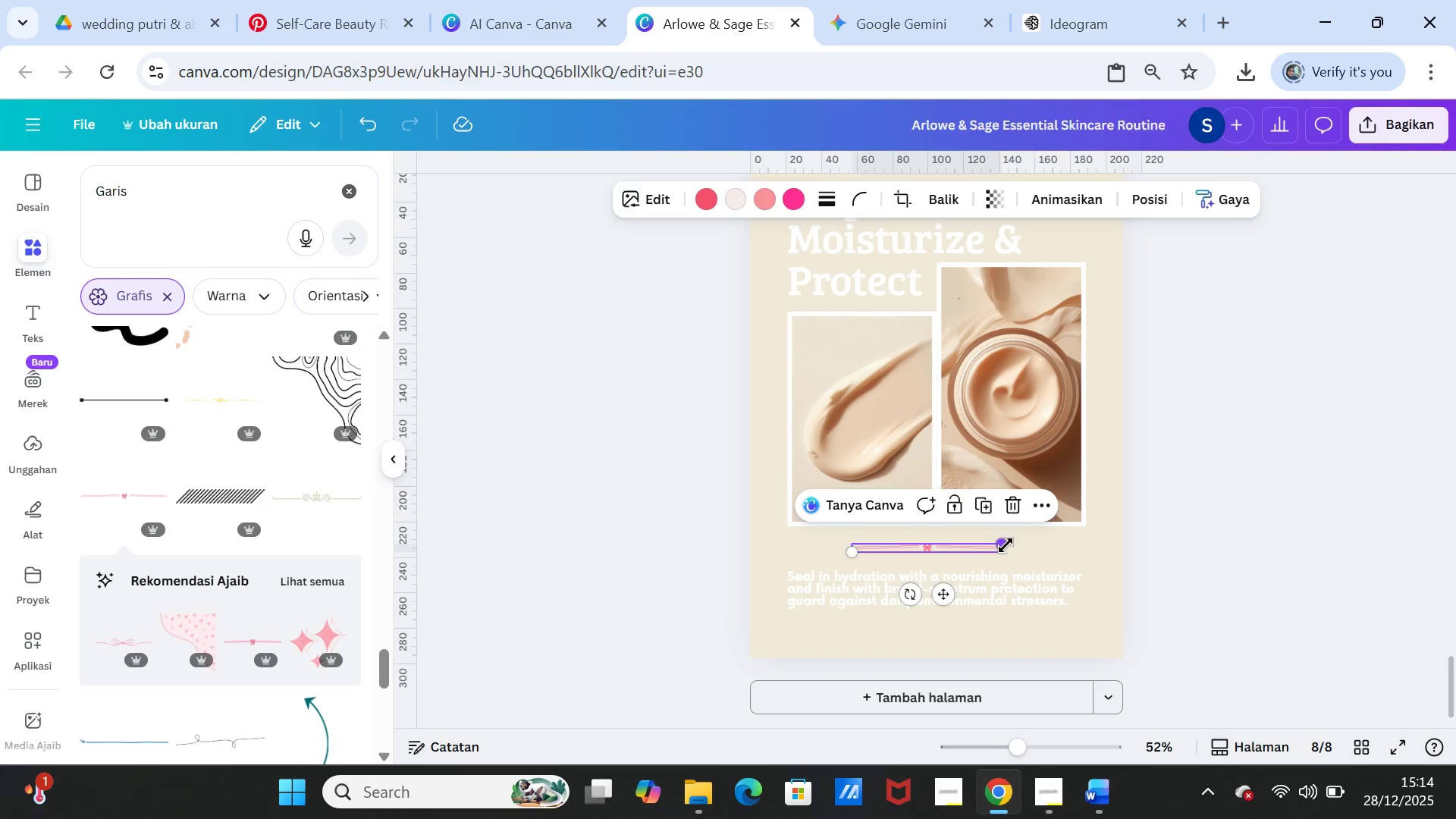 
left_click_drag(start_coordinate=[1005, 545], to_coordinate=[1087, 548])
 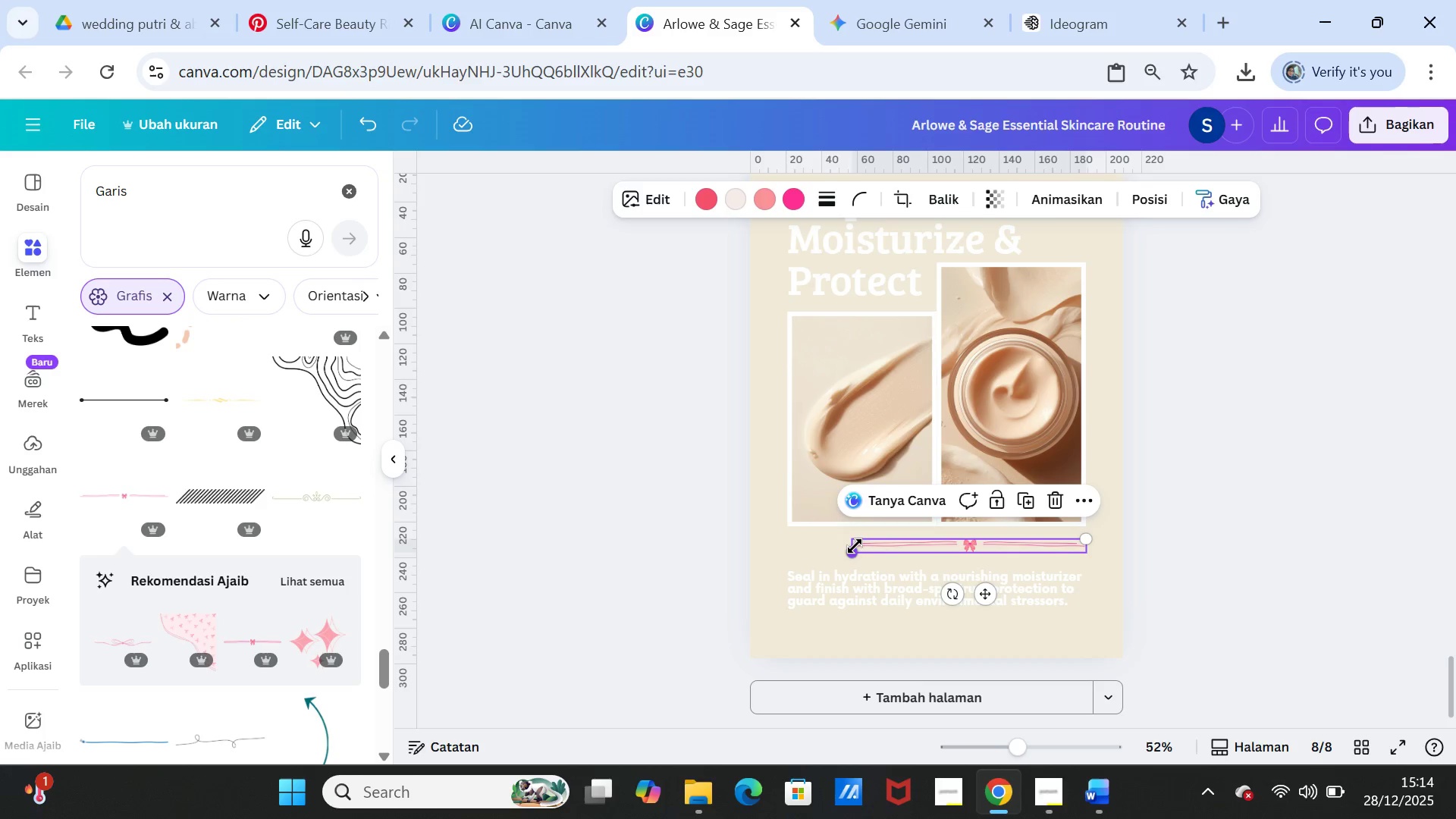 
left_click_drag(start_coordinate=[855, 546], to_coordinate=[787, 546])
 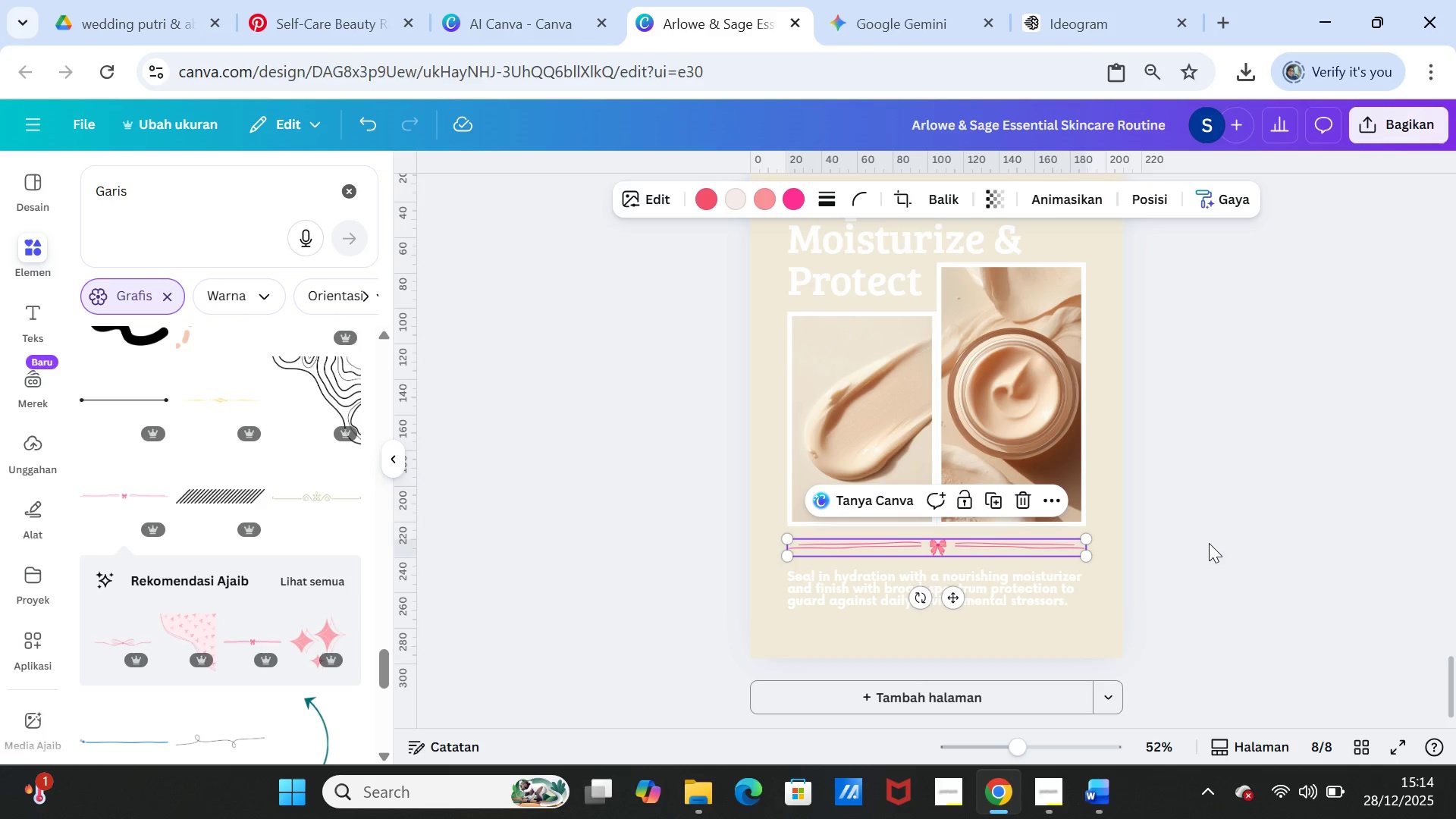 
left_click([1209, 543])
 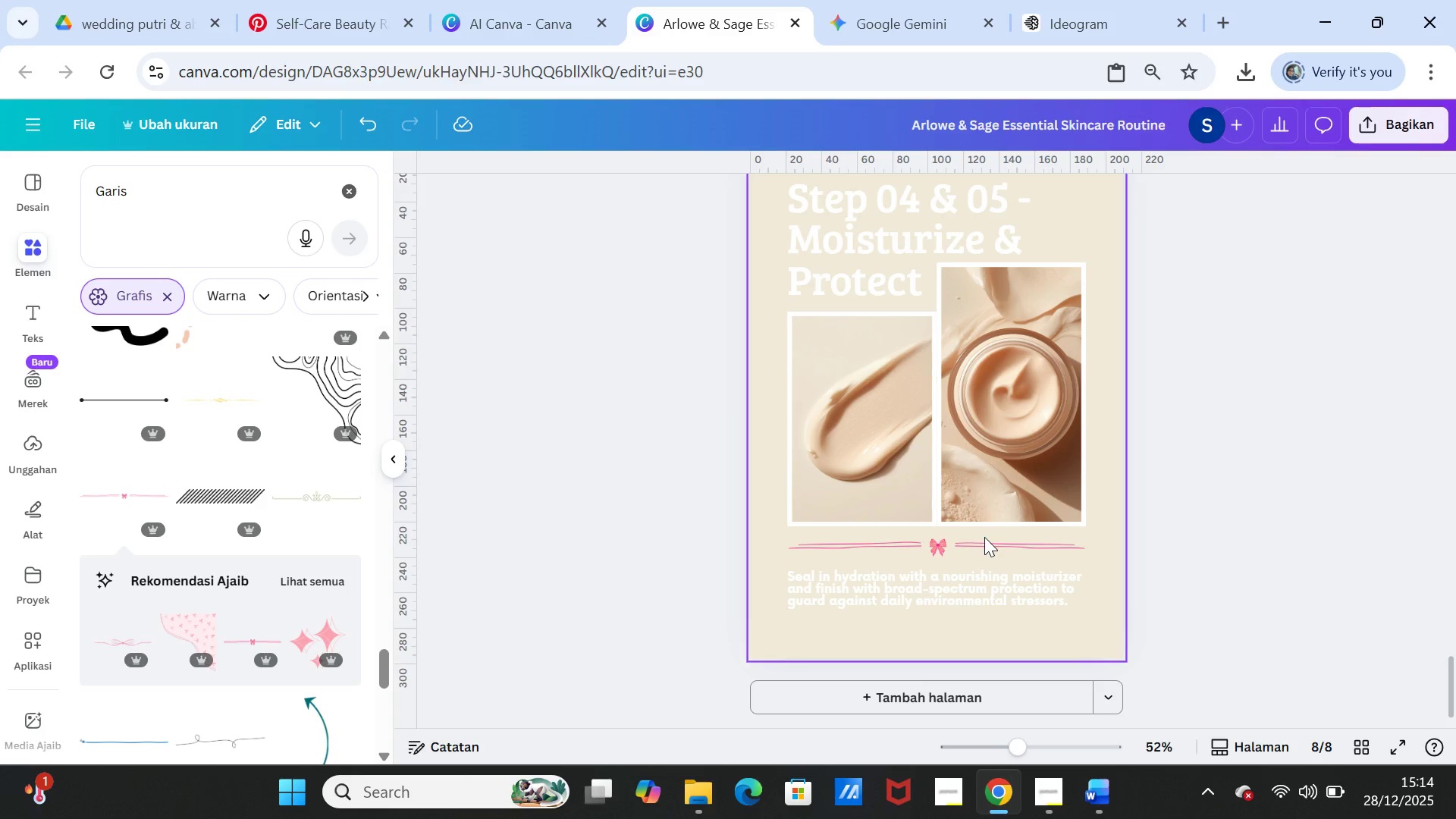 
left_click([984, 544])
 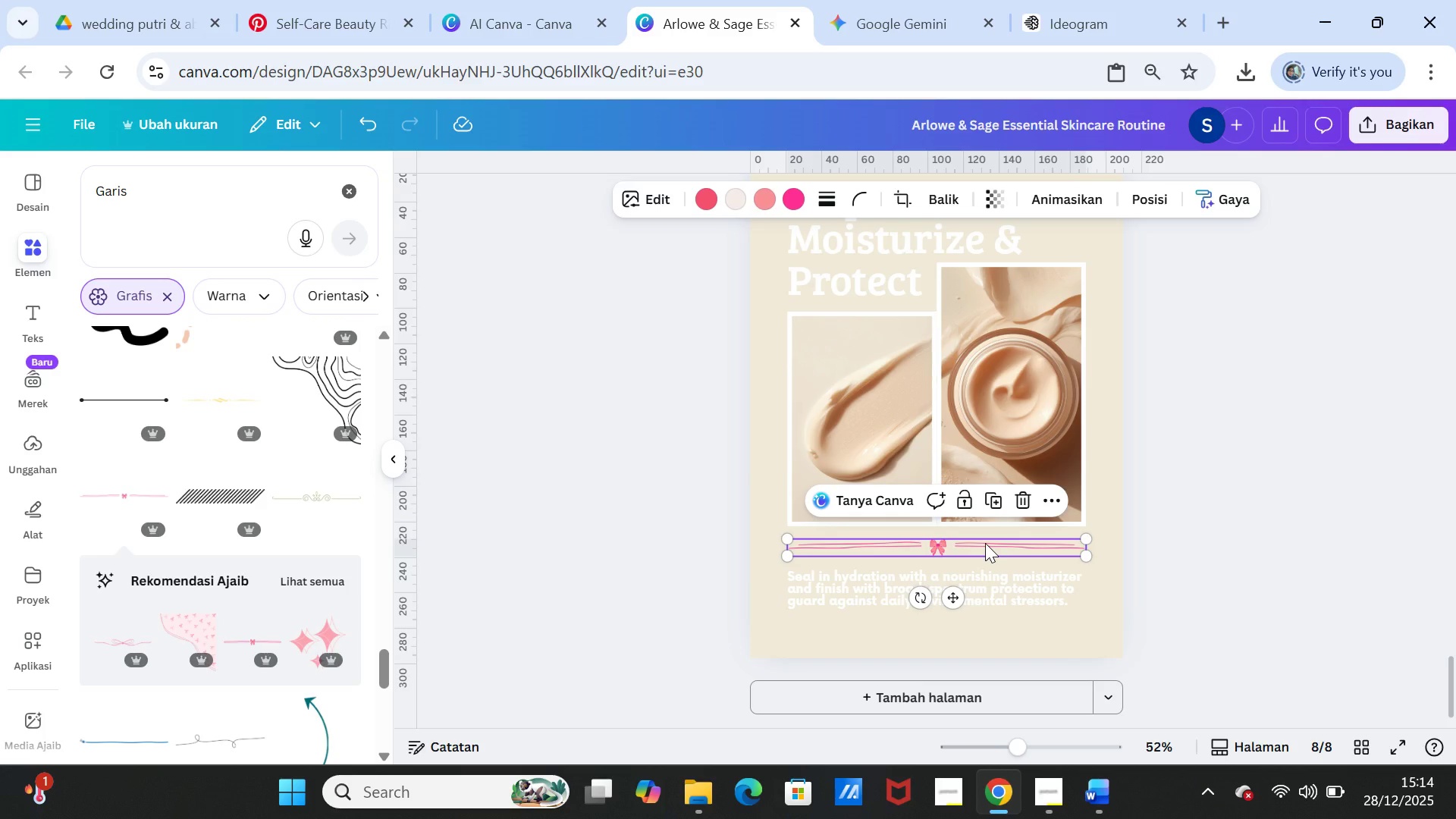 
key(Delete)
 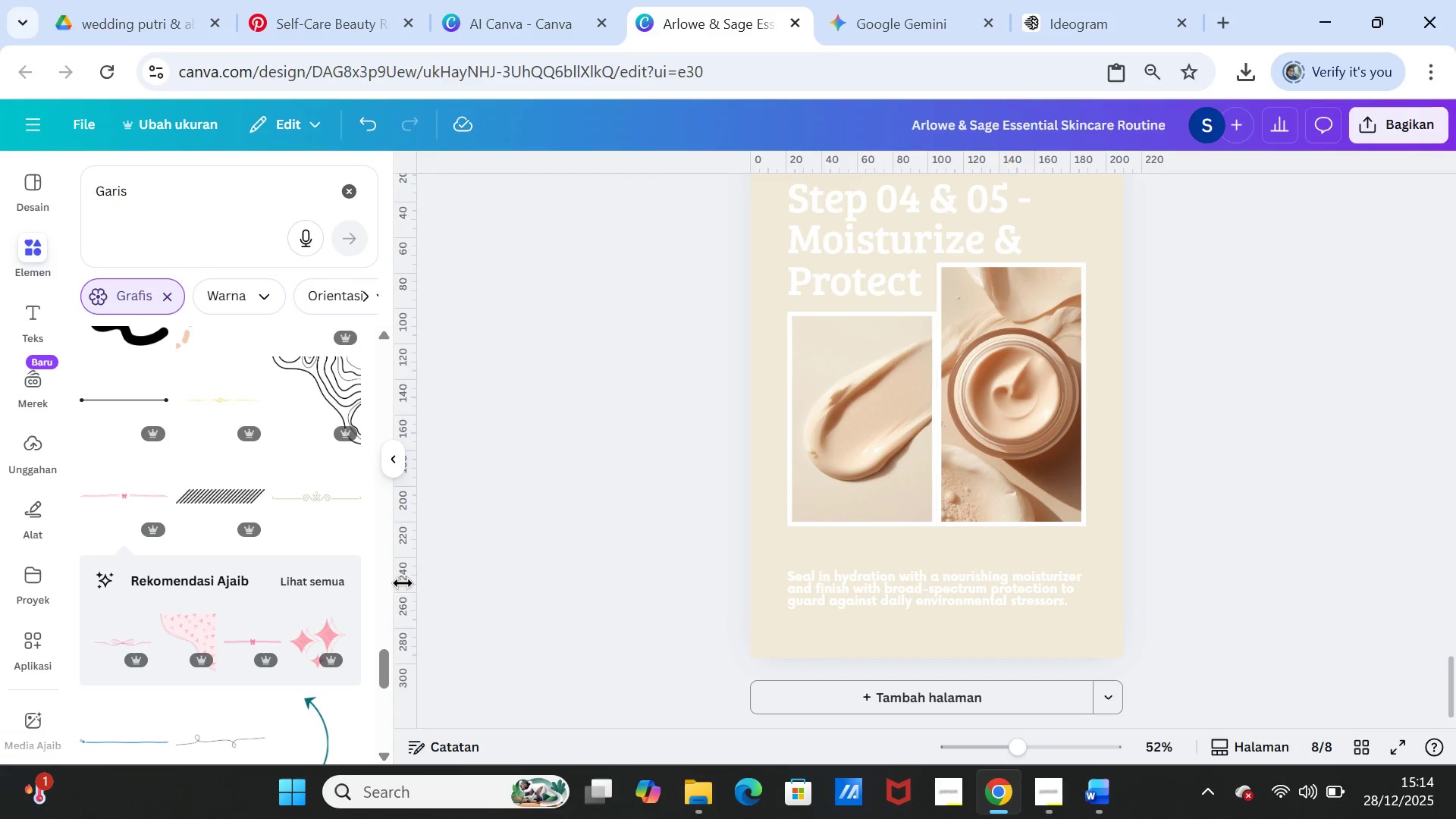 
scroll: coordinate [405, 575], scroll_direction: down, amount: 1.0
 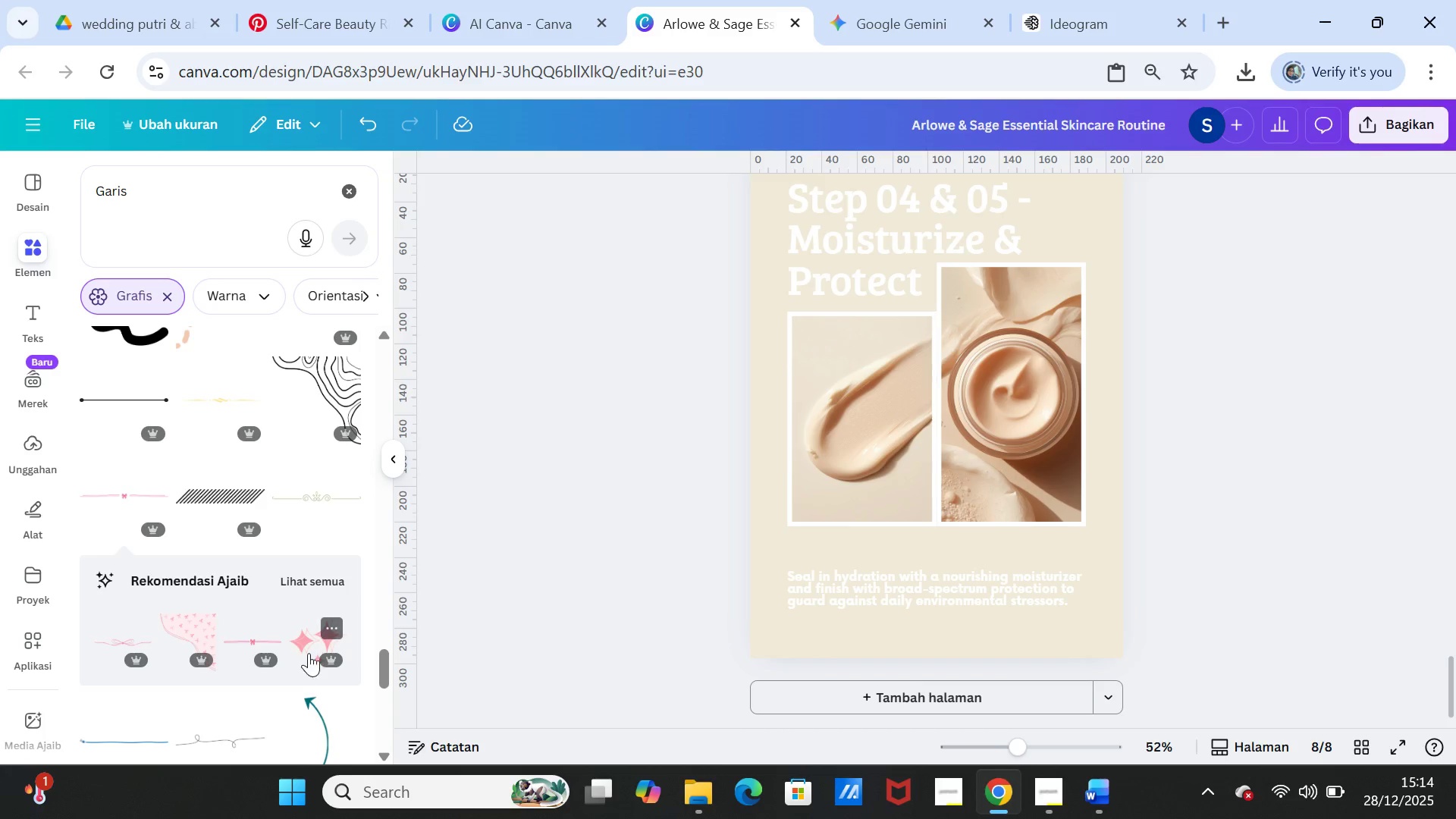 
left_click([311, 651])
 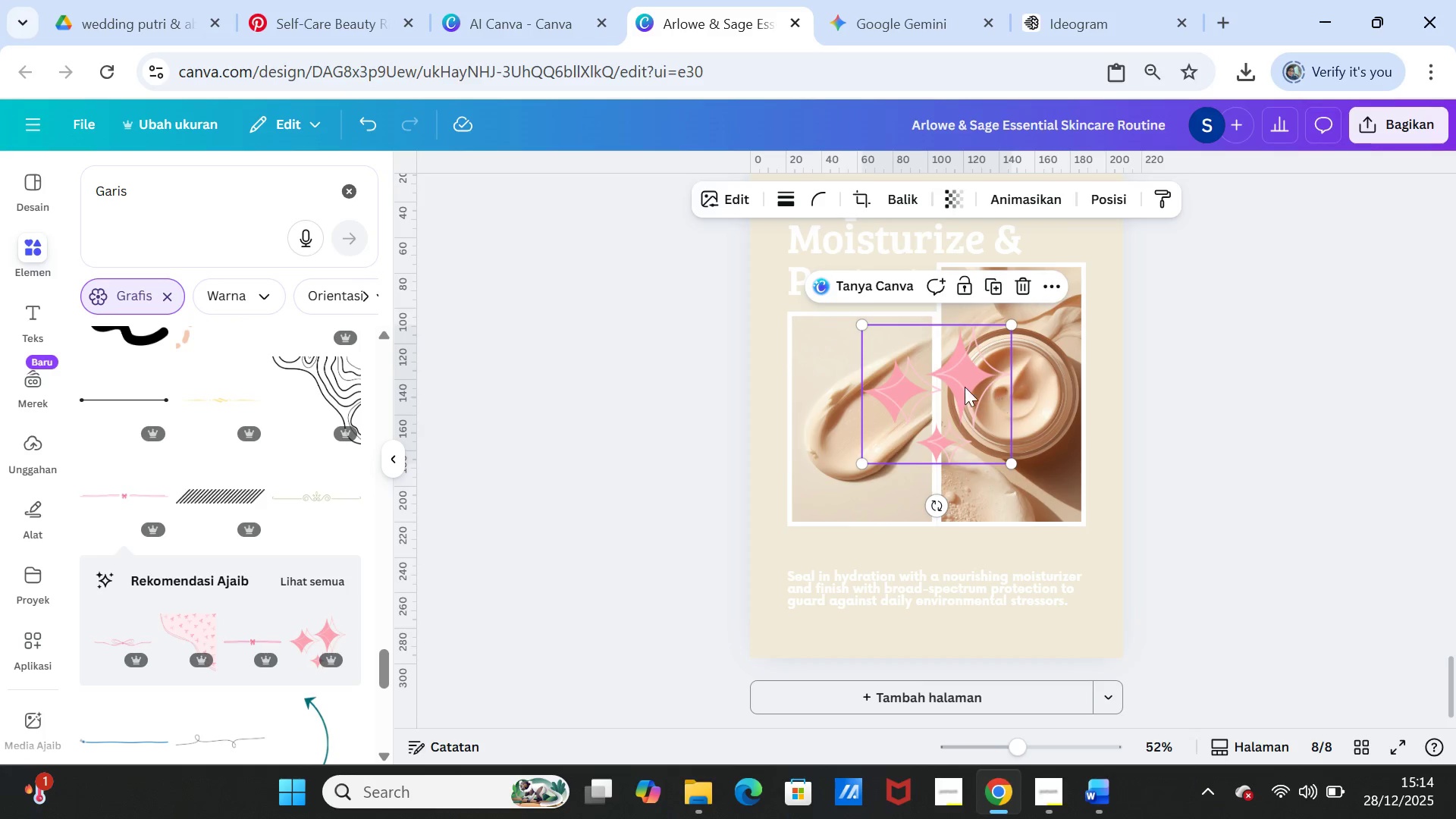 
left_click_drag(start_coordinate=[961, 388], to_coordinate=[960, 591])
 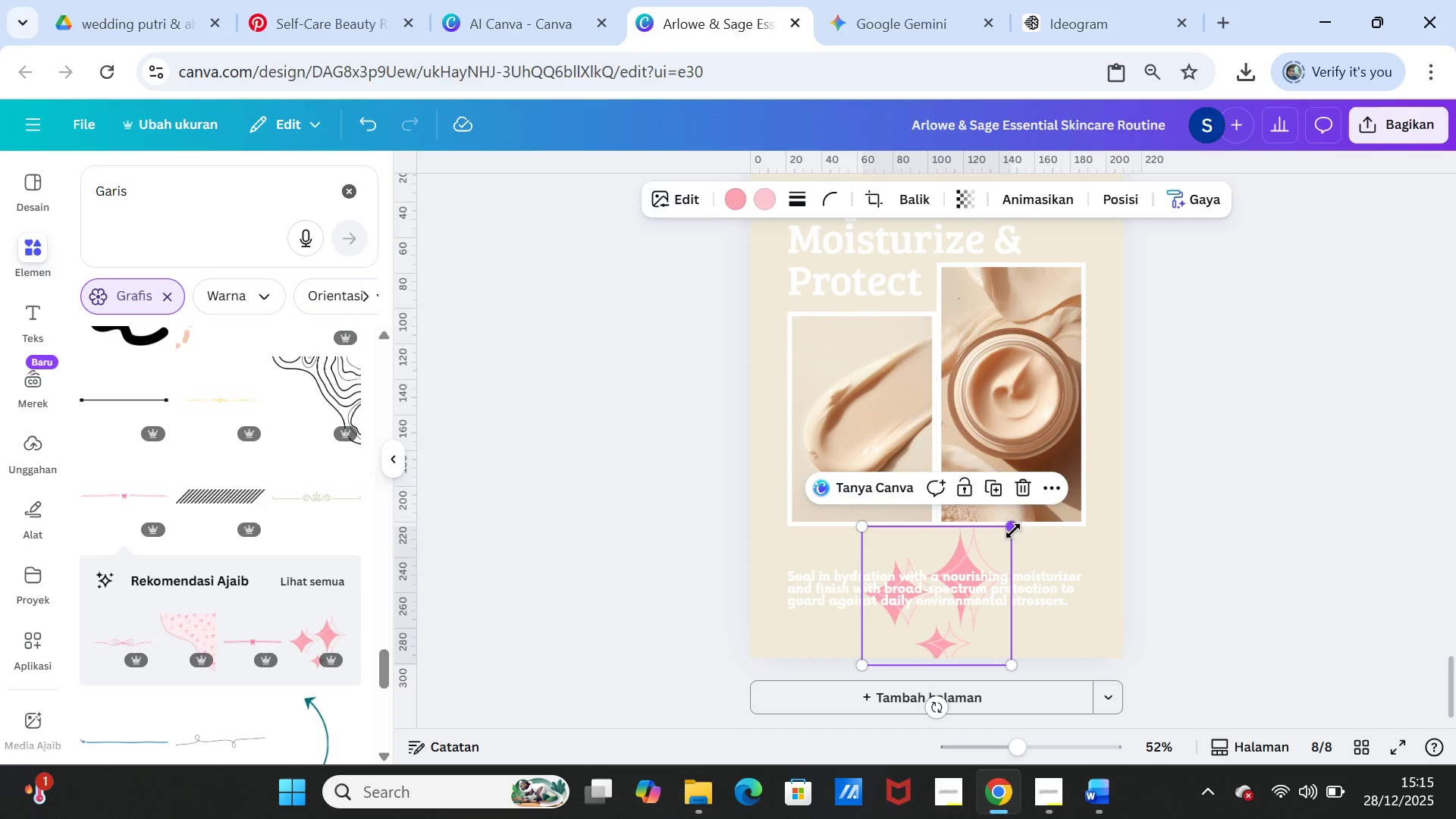 
left_click_drag(start_coordinate=[1013, 526], to_coordinate=[974, 575])
 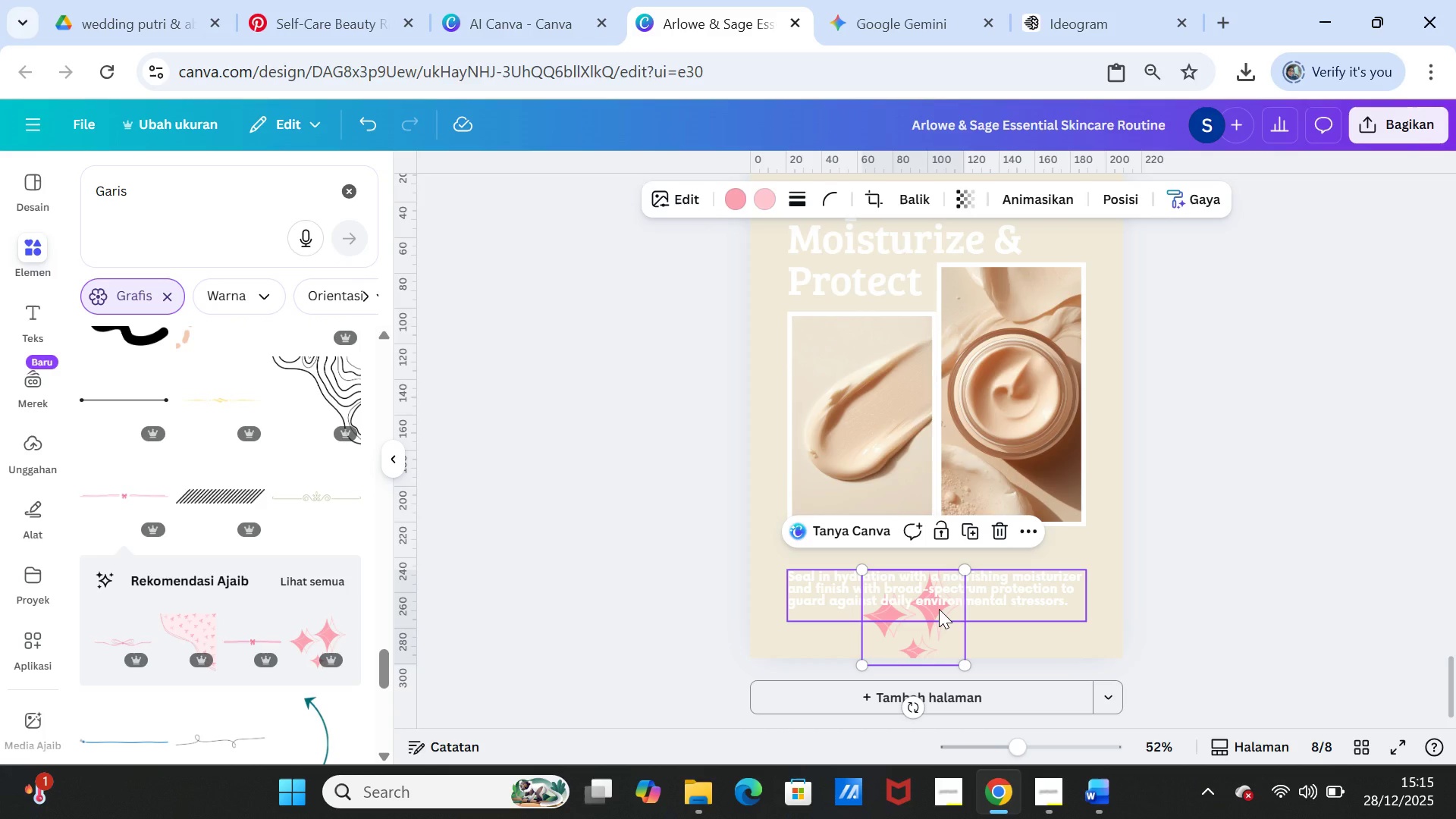 
left_click([939, 609])
 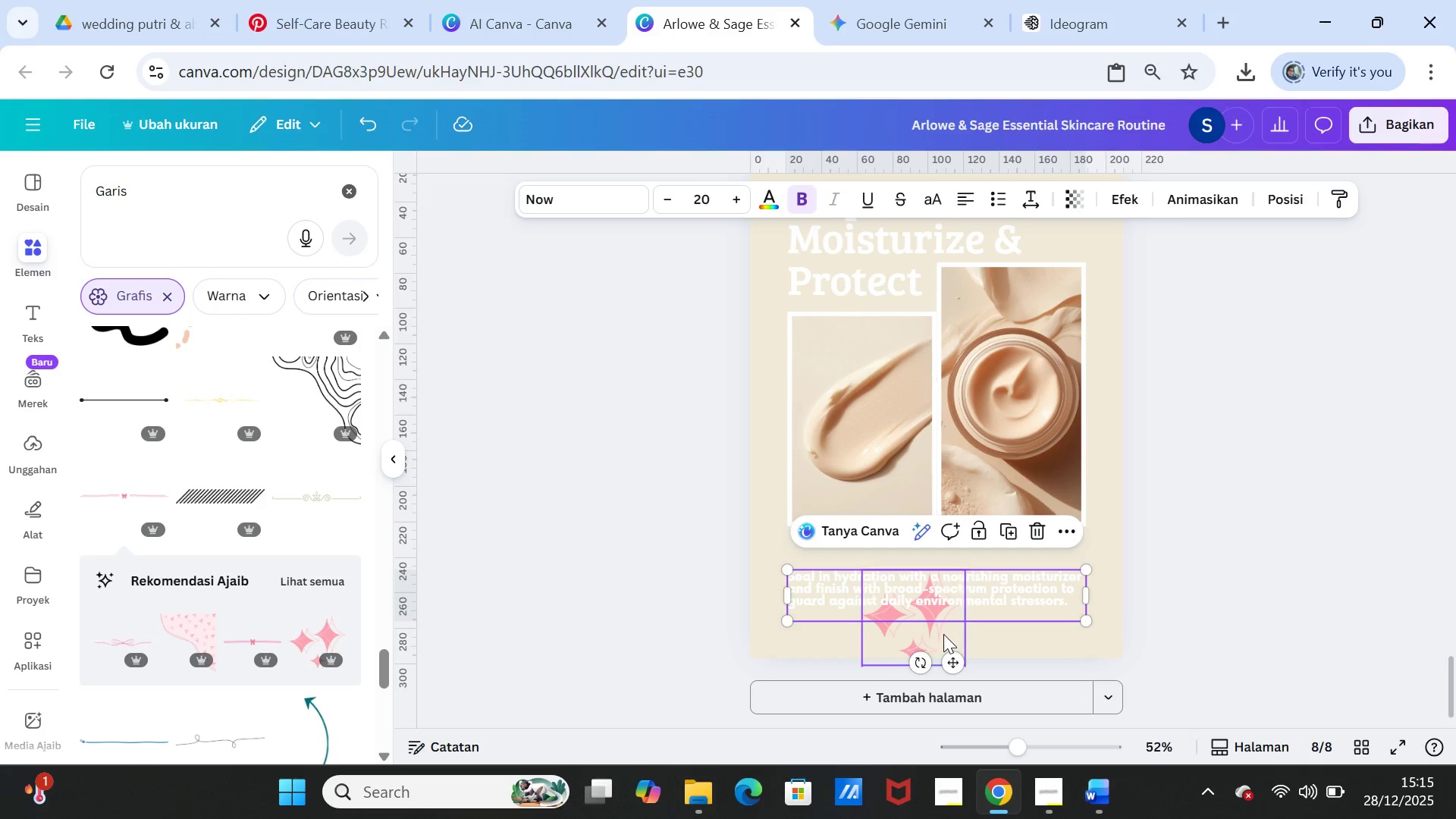 
left_click_drag(start_coordinate=[943, 635], to_coordinate=[963, 601])
 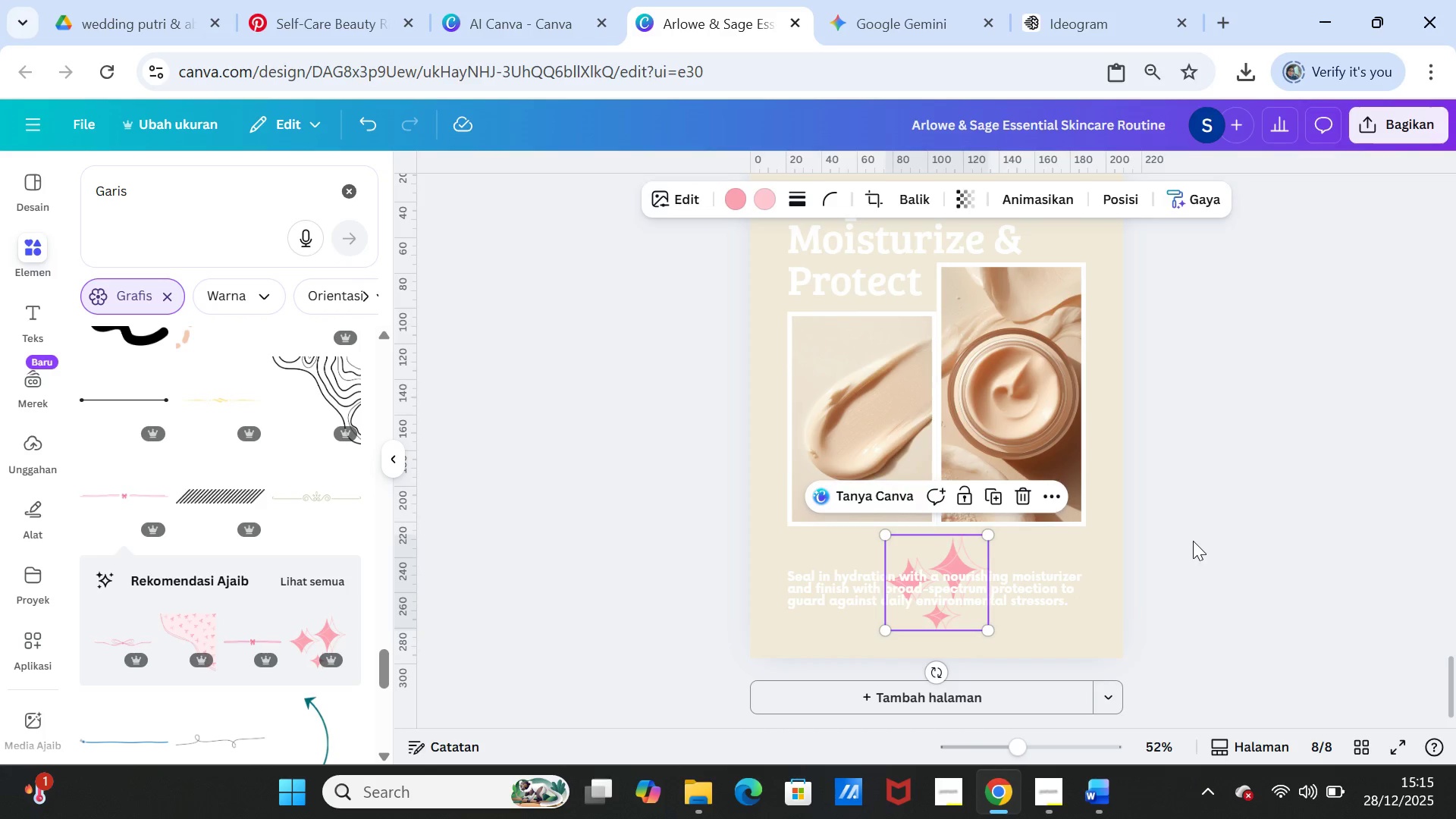 
left_click([1193, 541])
 